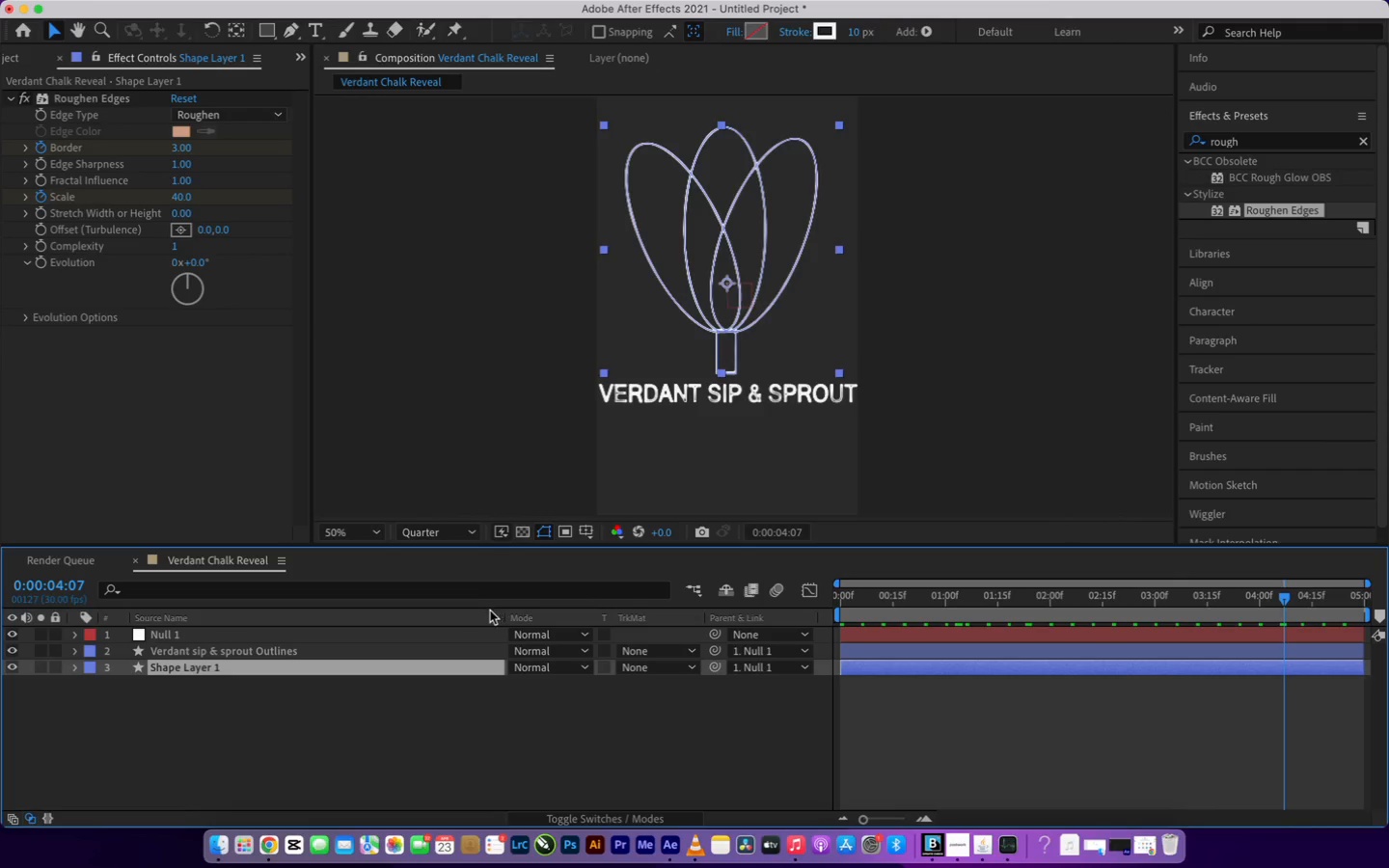 
left_click([377, 636])
 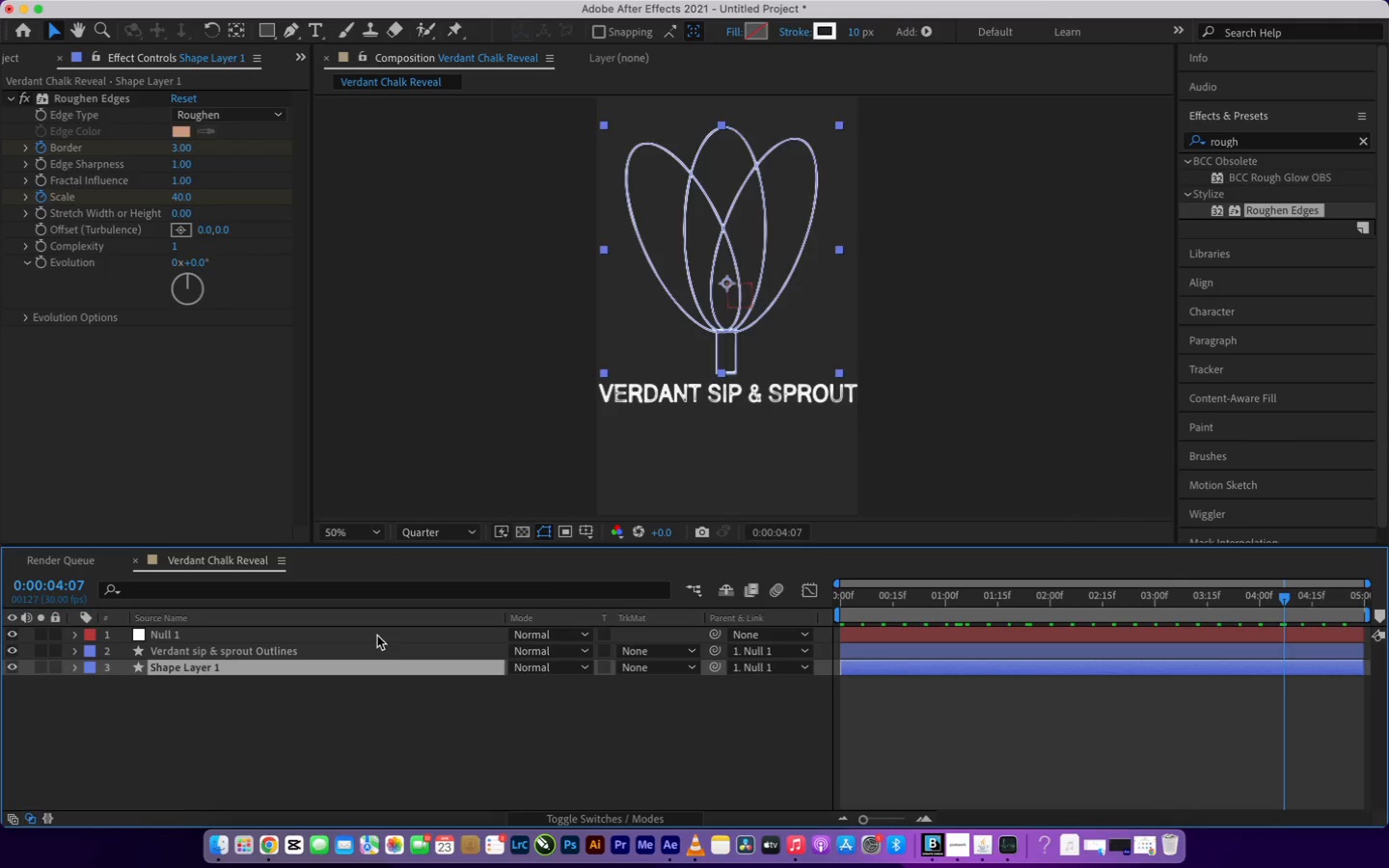 
hold_key(key=CommandLeft, duration=0.54)
 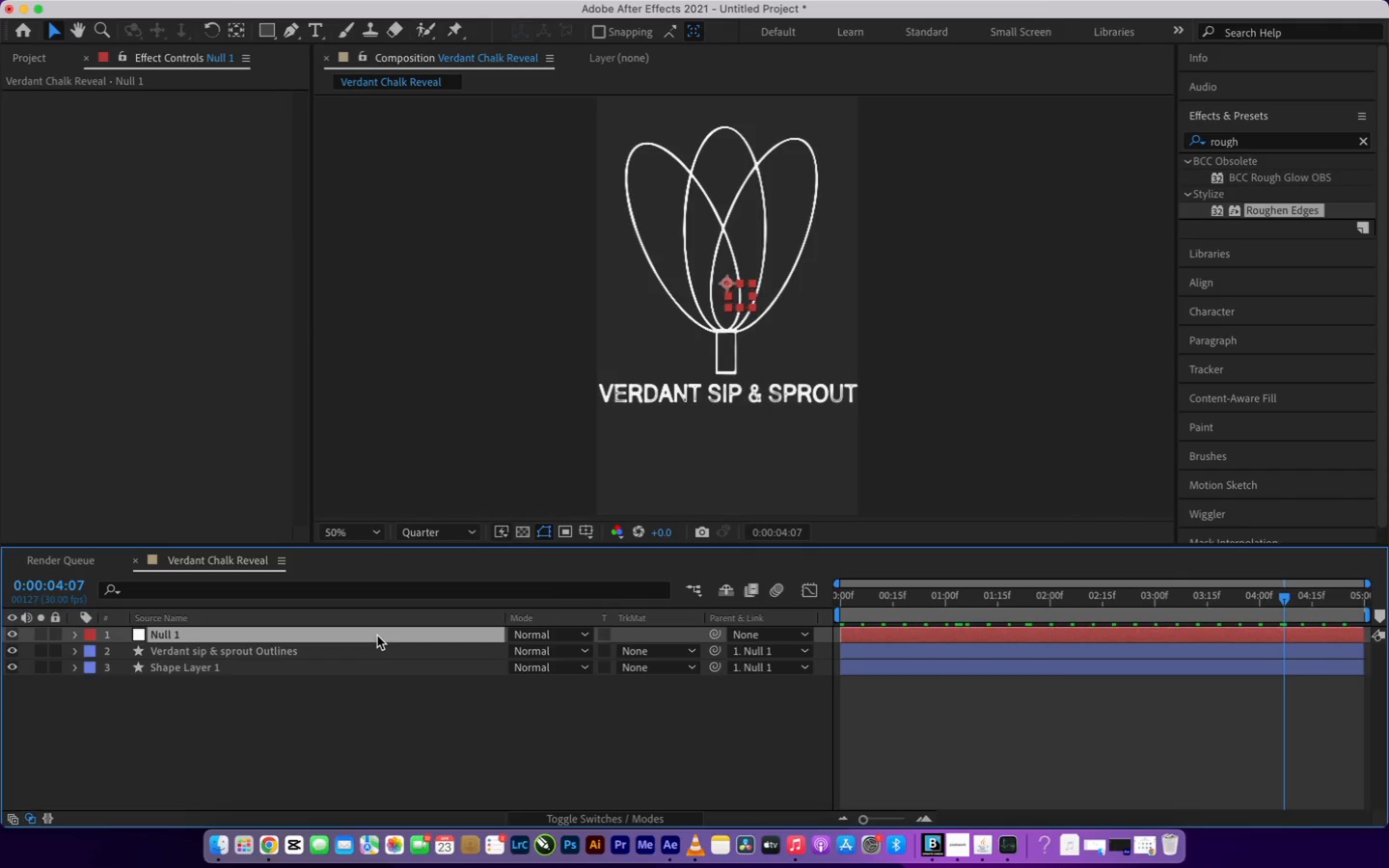 
hold_key(key=A, duration=0.34)
 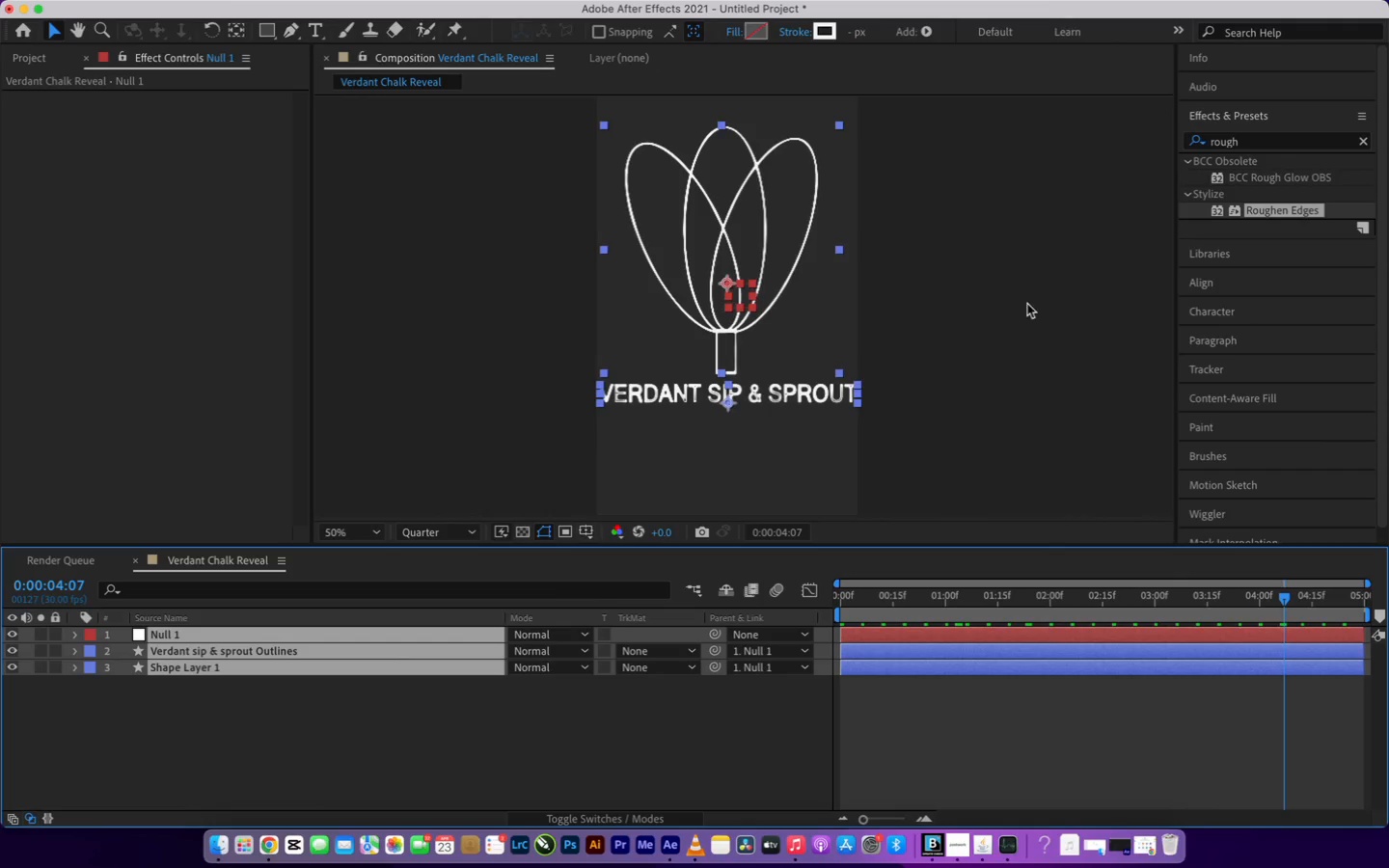 
left_click([1234, 288])
 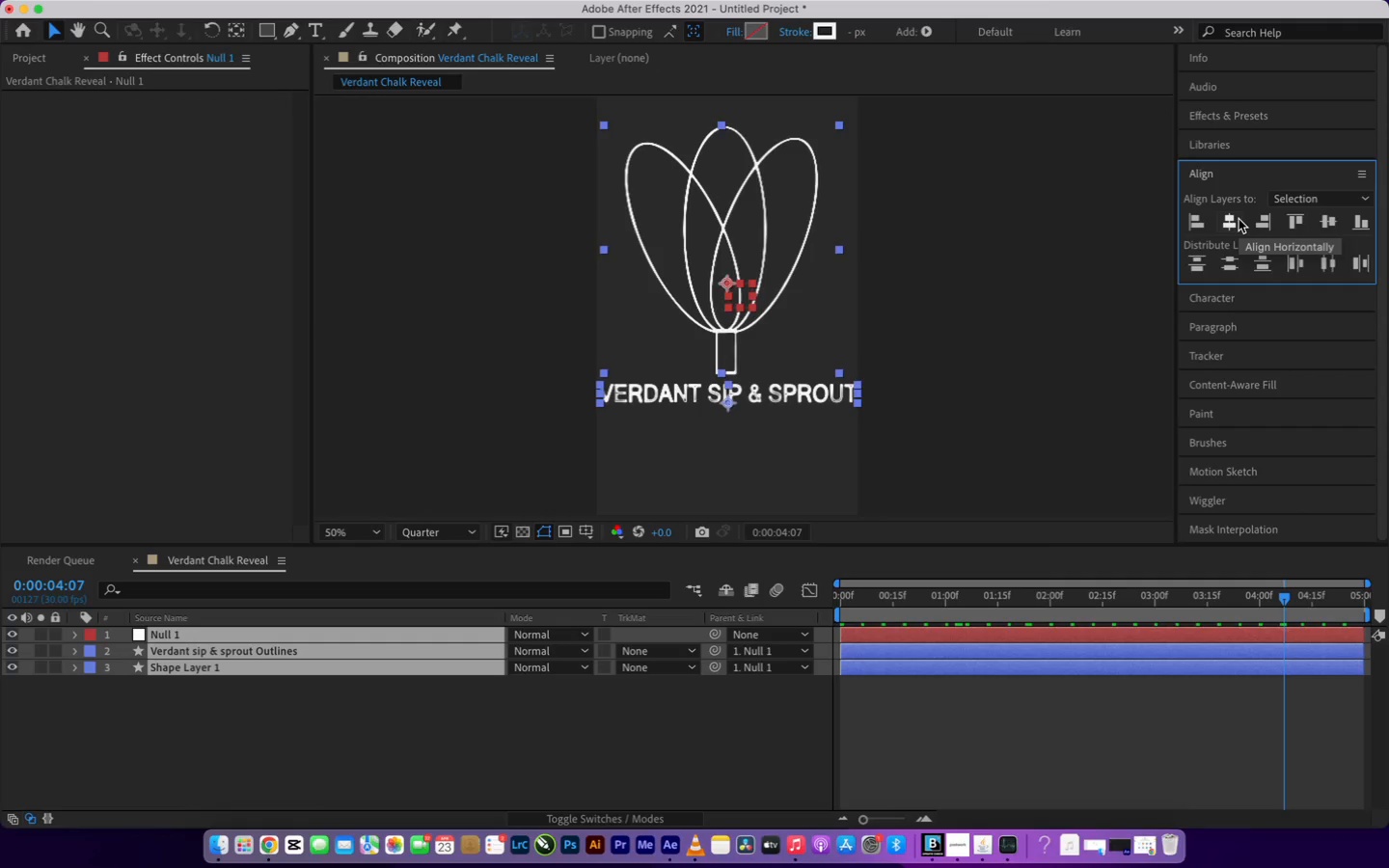 
wait(6.63)
 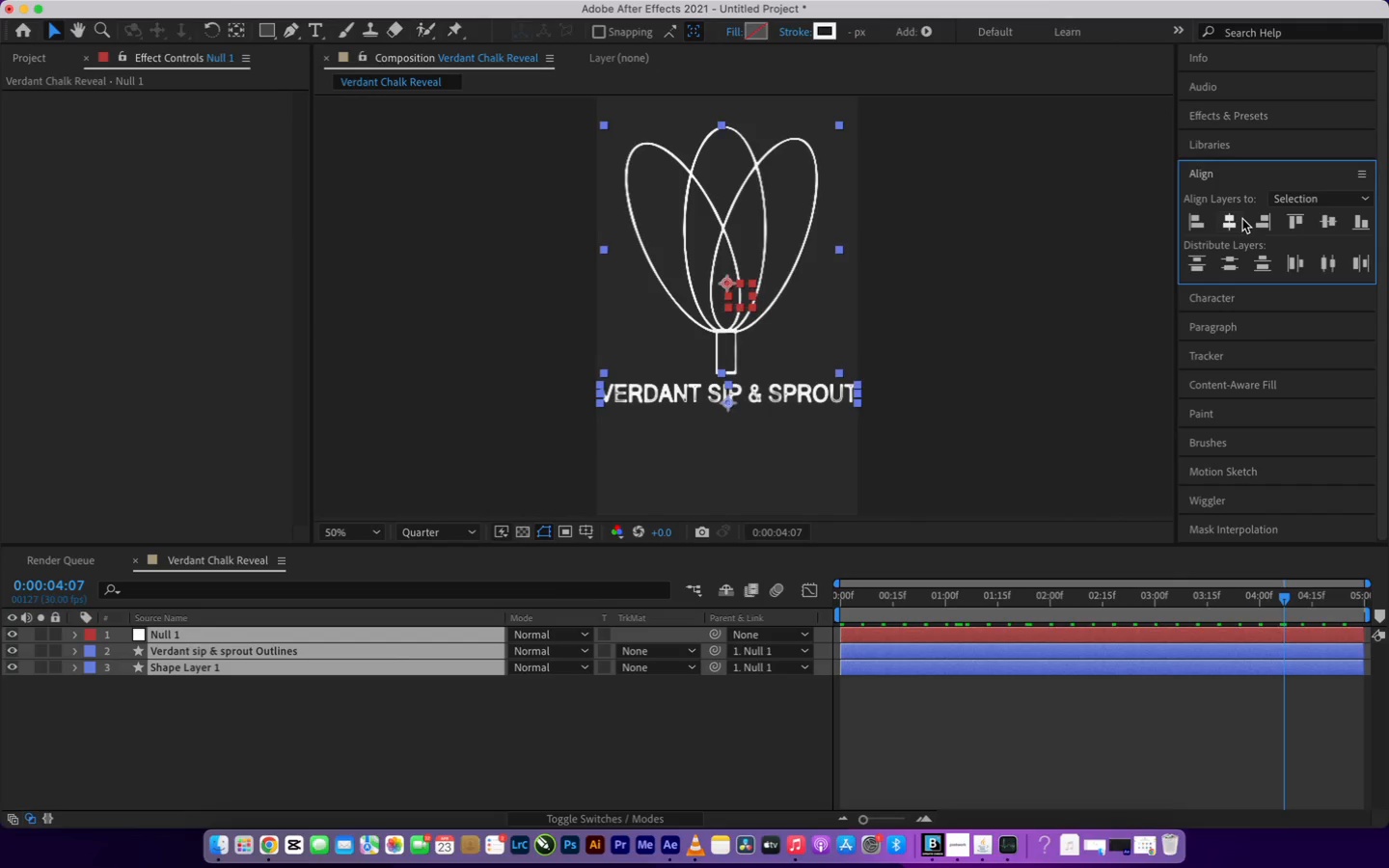 
left_click([1239, 219])
 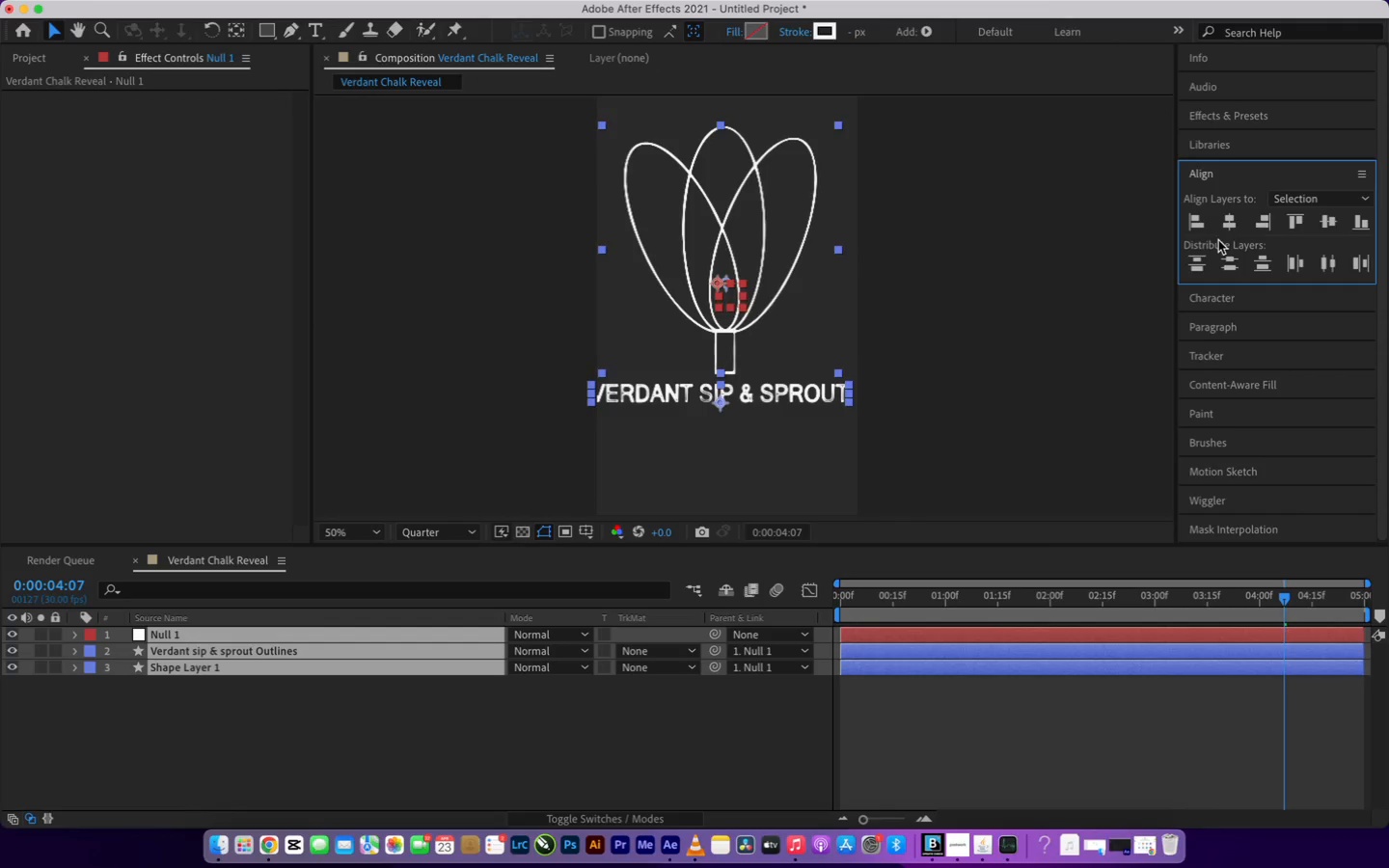 
wait(5.96)
 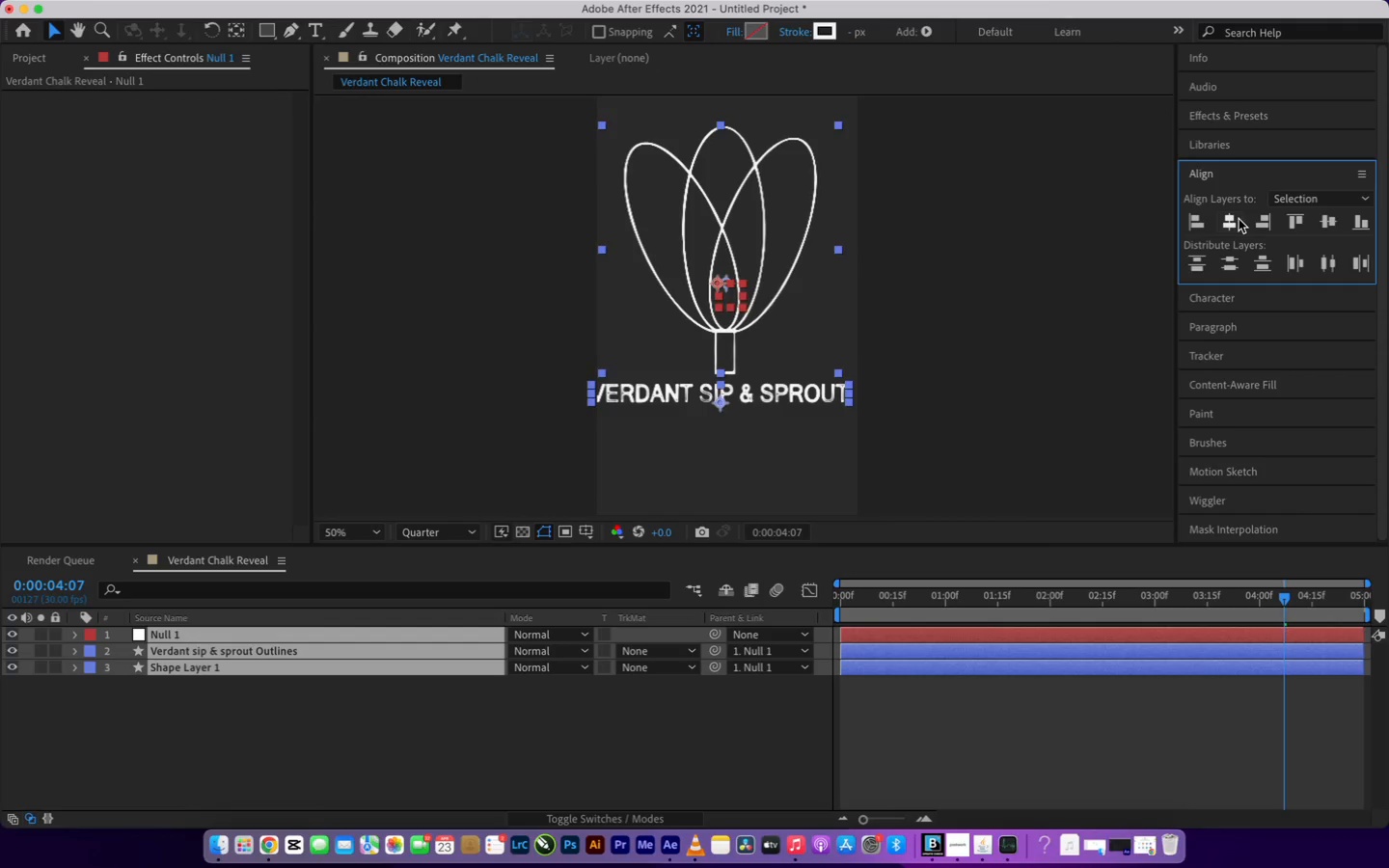 
mouse_move([1240, 220])
 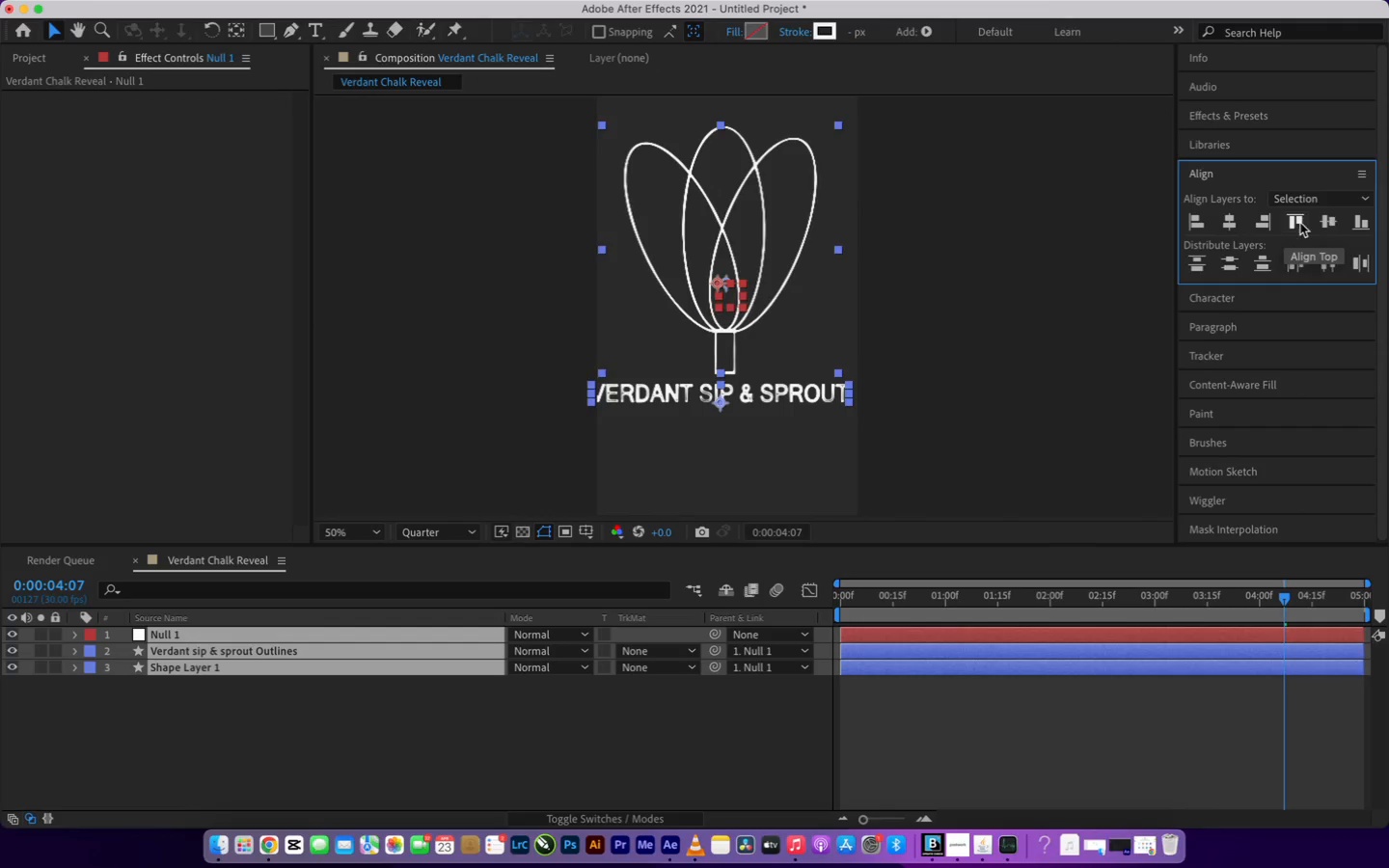 
wait(6.18)
 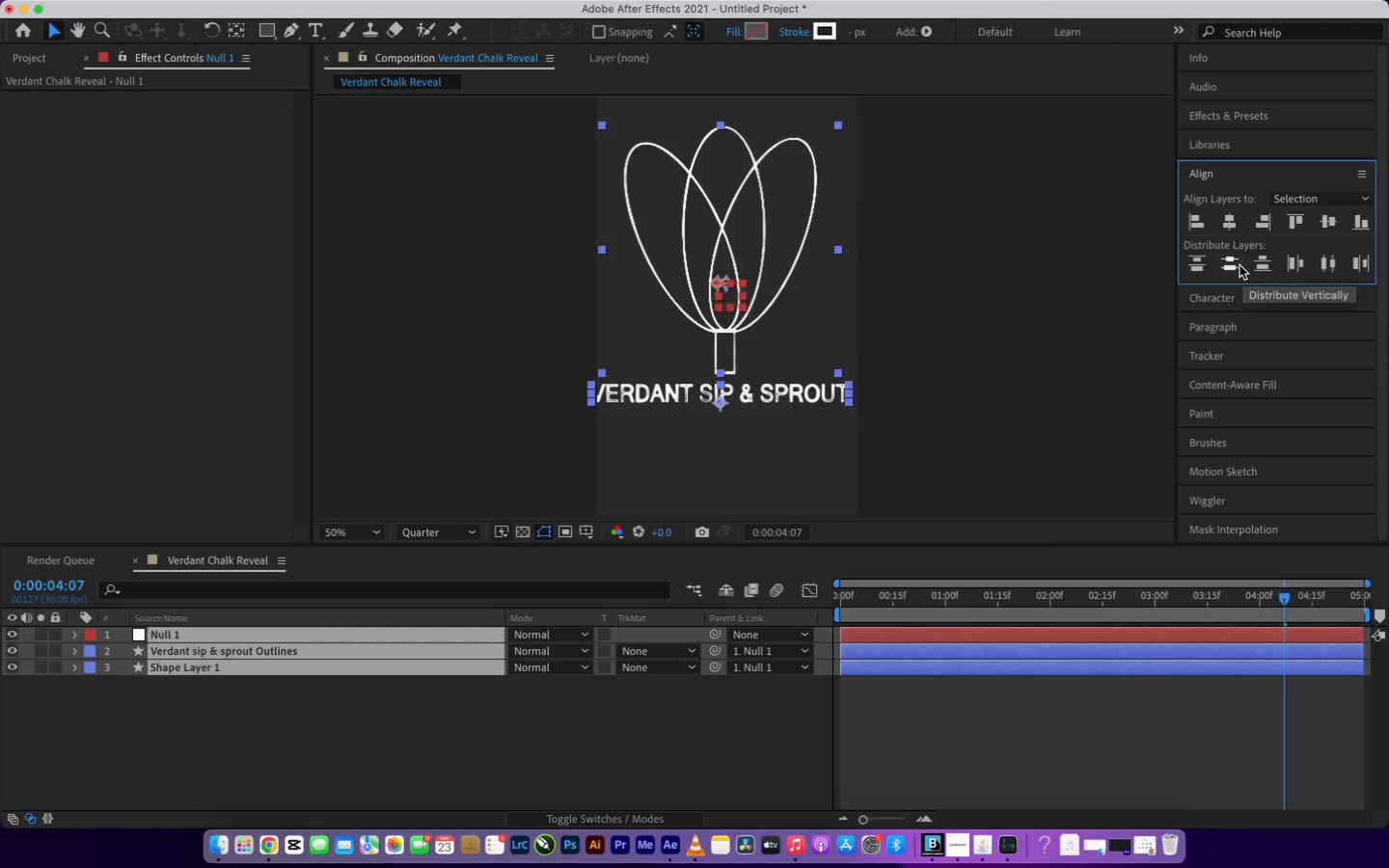 
left_click([1342, 203])
 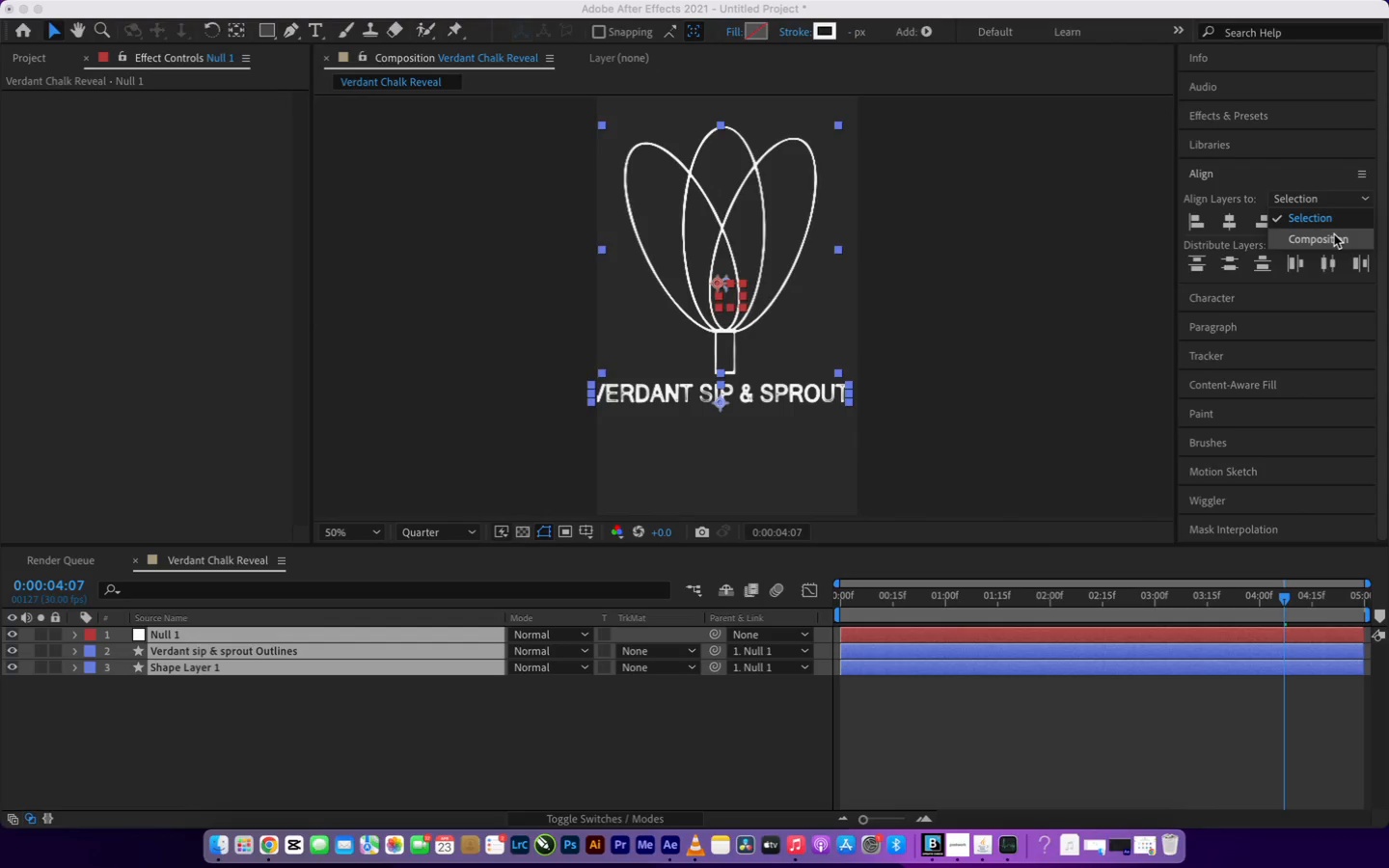 
left_click([1334, 234])
 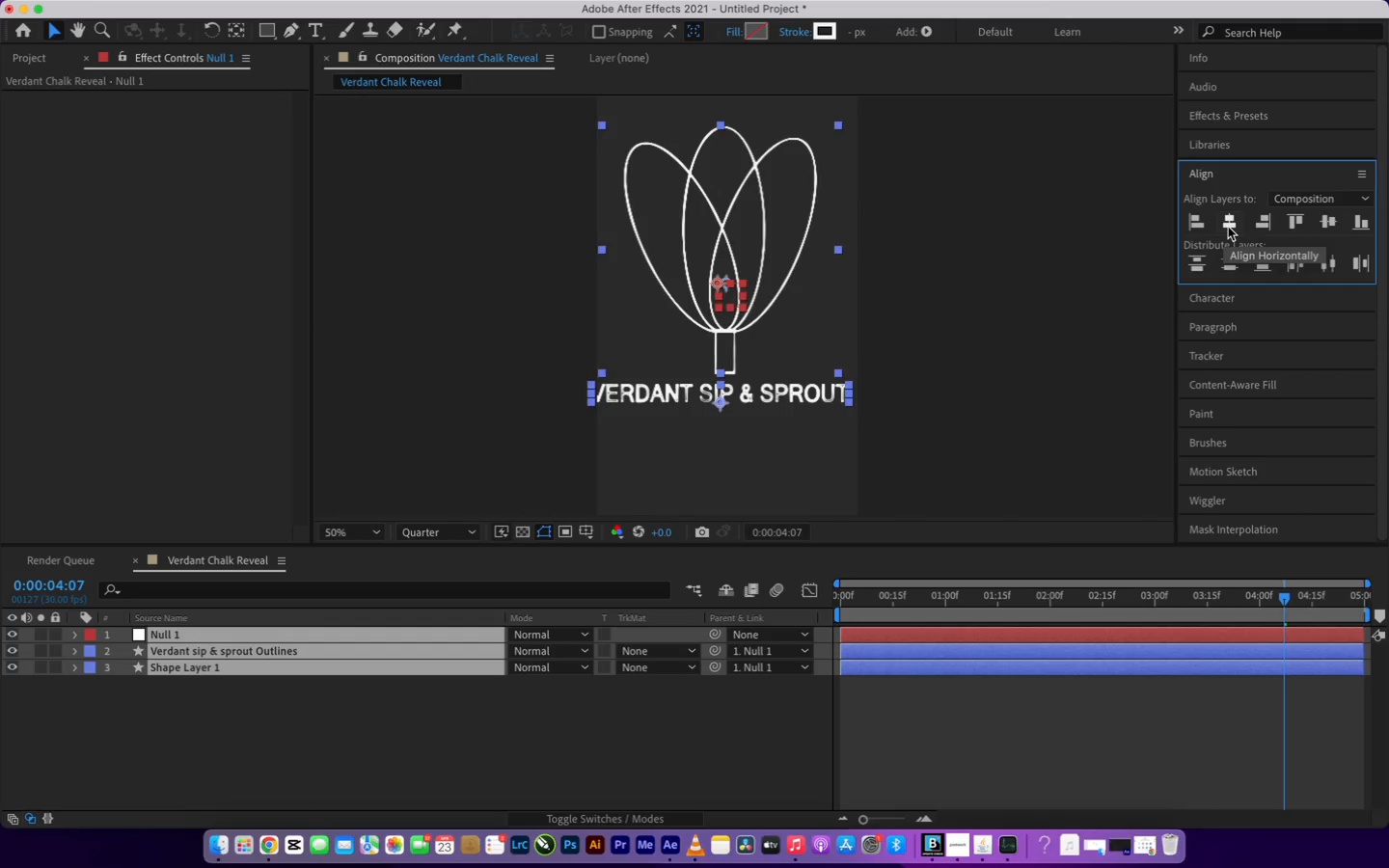 
left_click([1228, 227])
 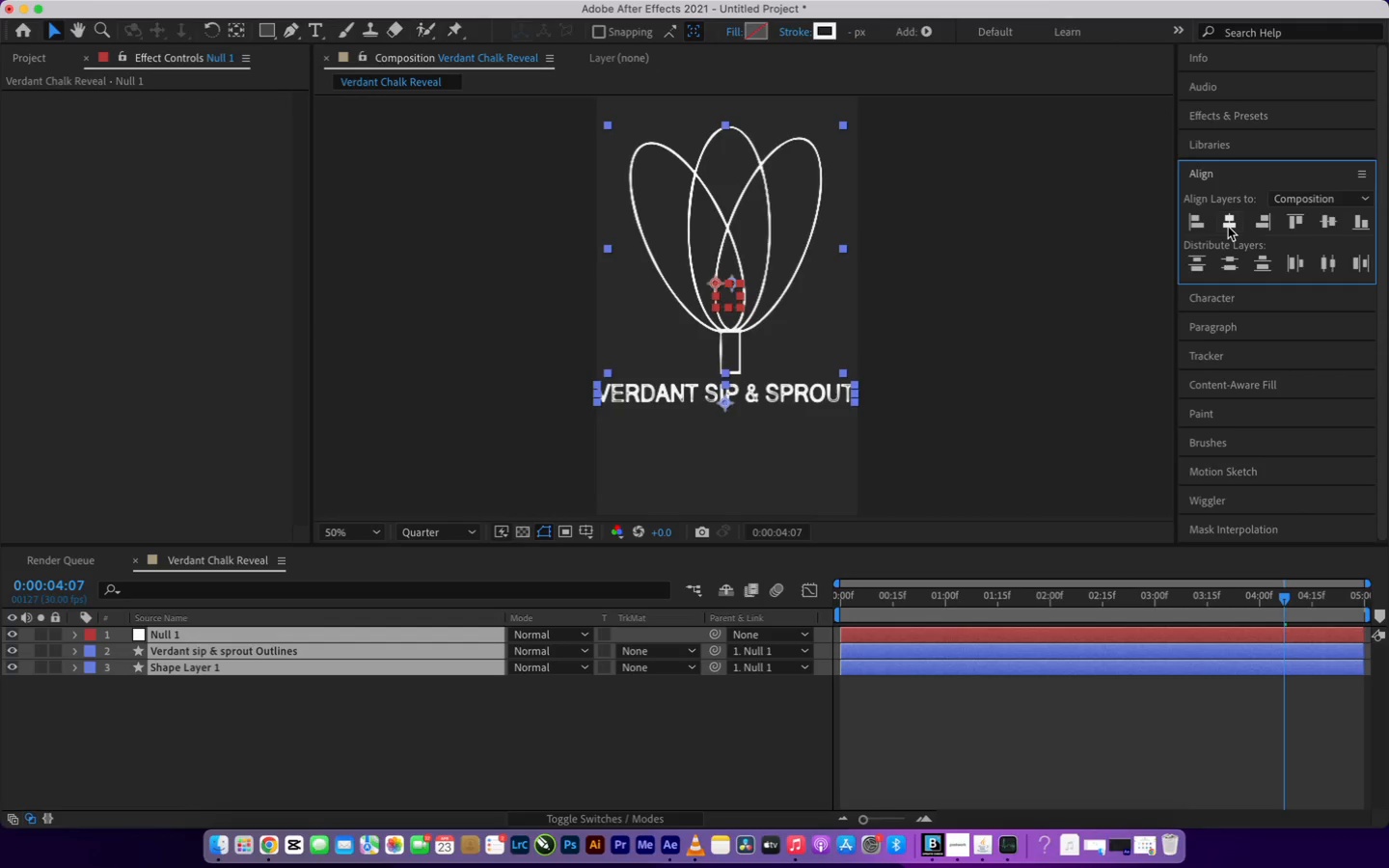 
left_click([1228, 227])
 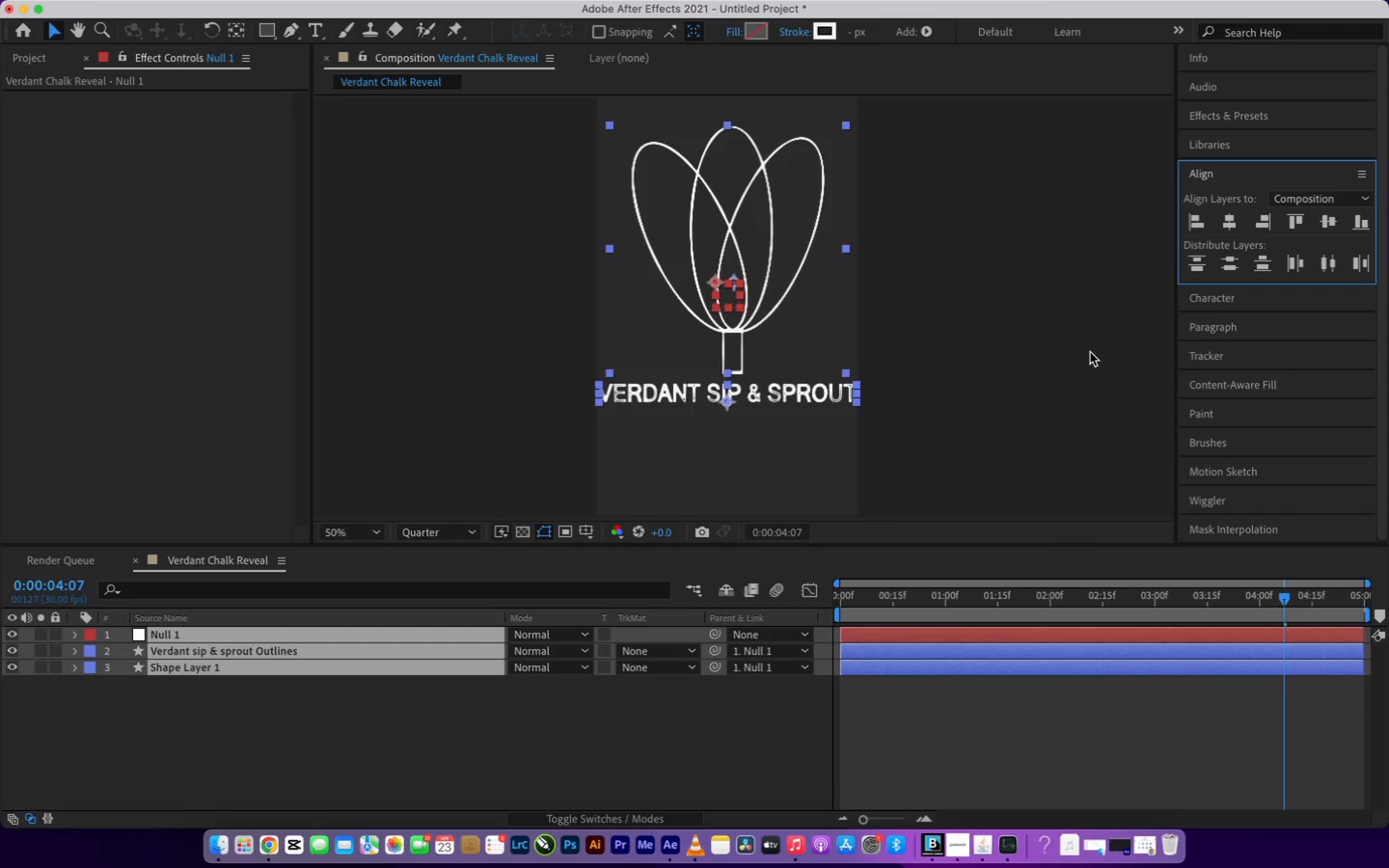 
left_click([1090, 352])
 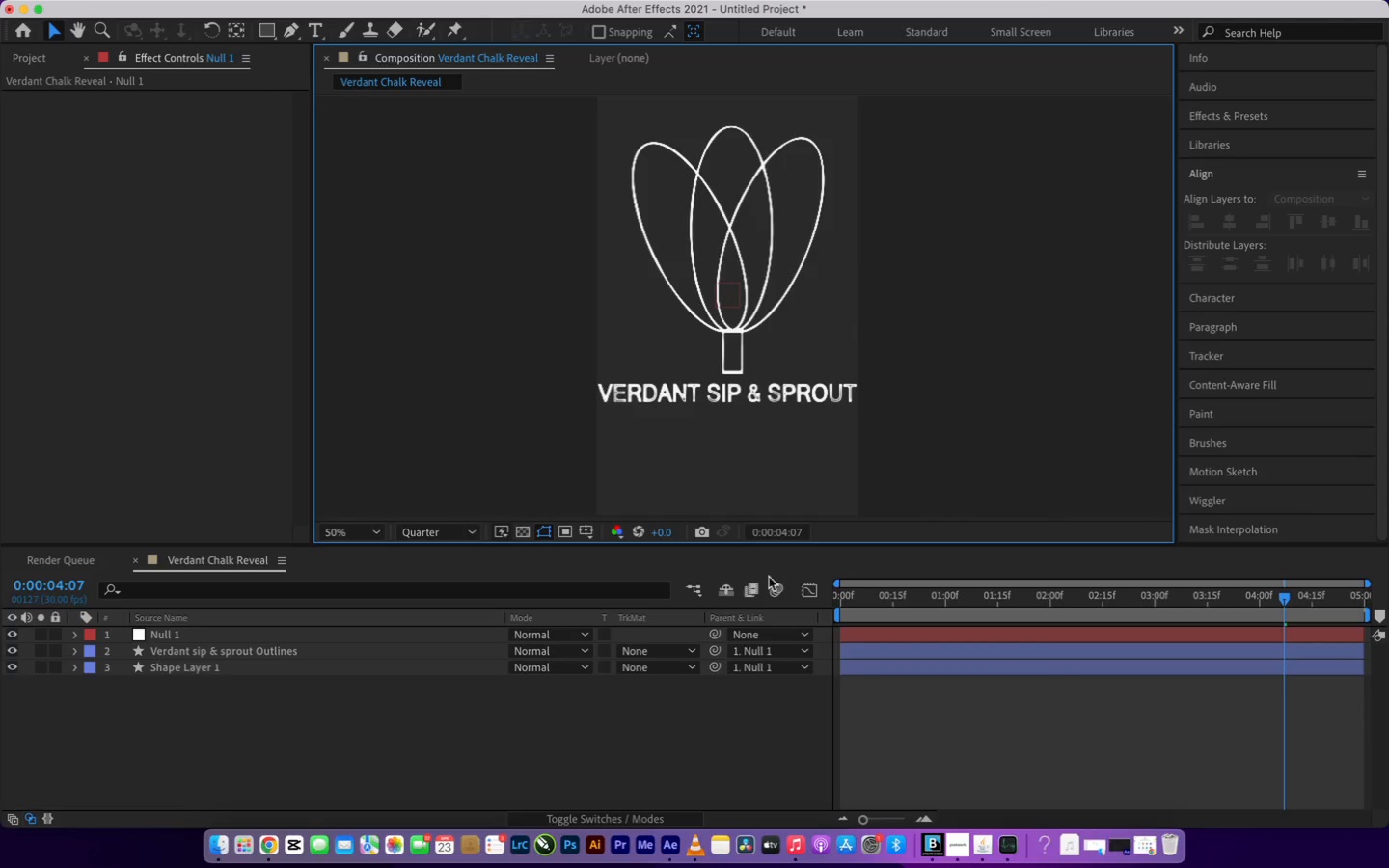 
left_click([619, 745])
 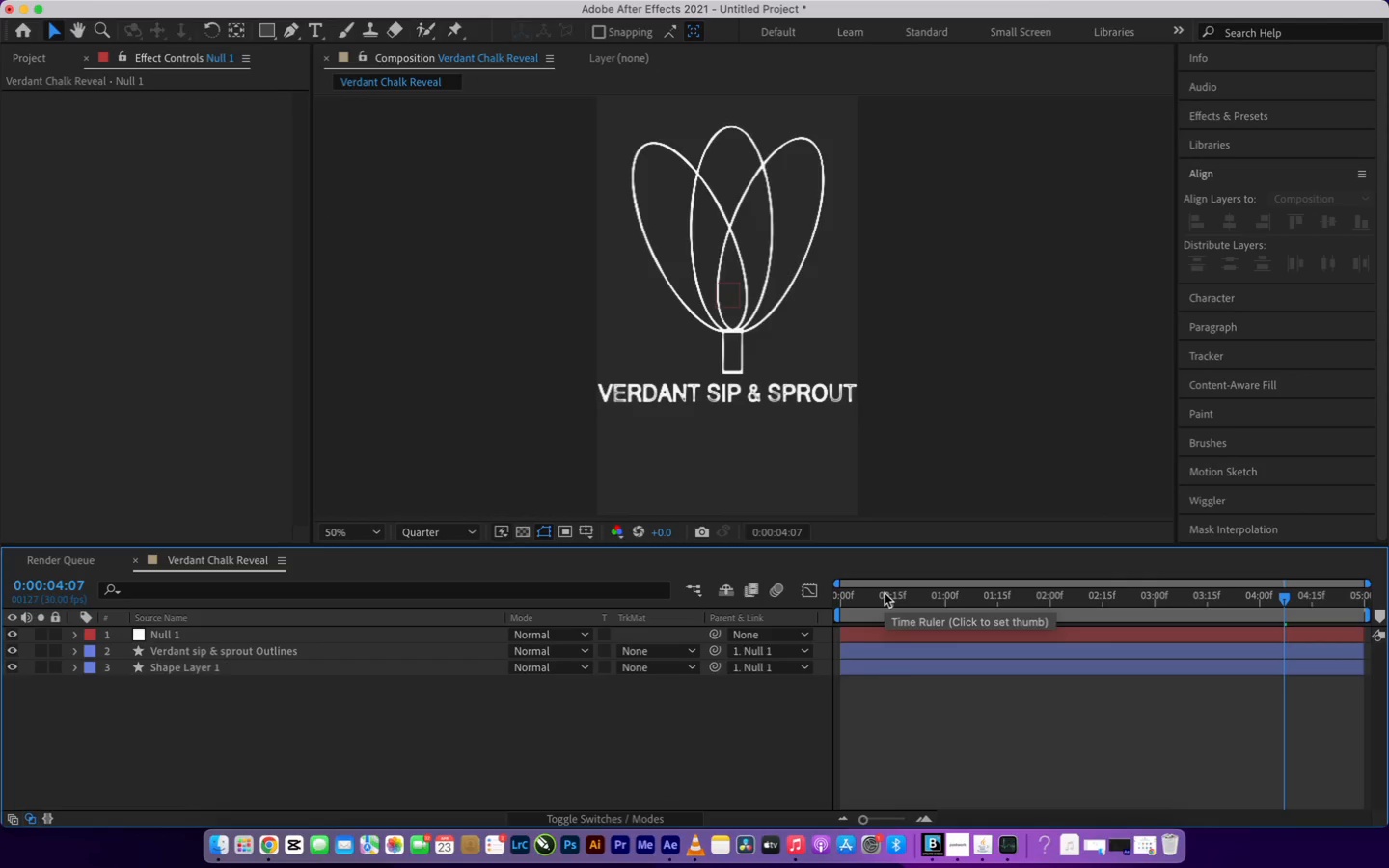 
wait(11.2)
 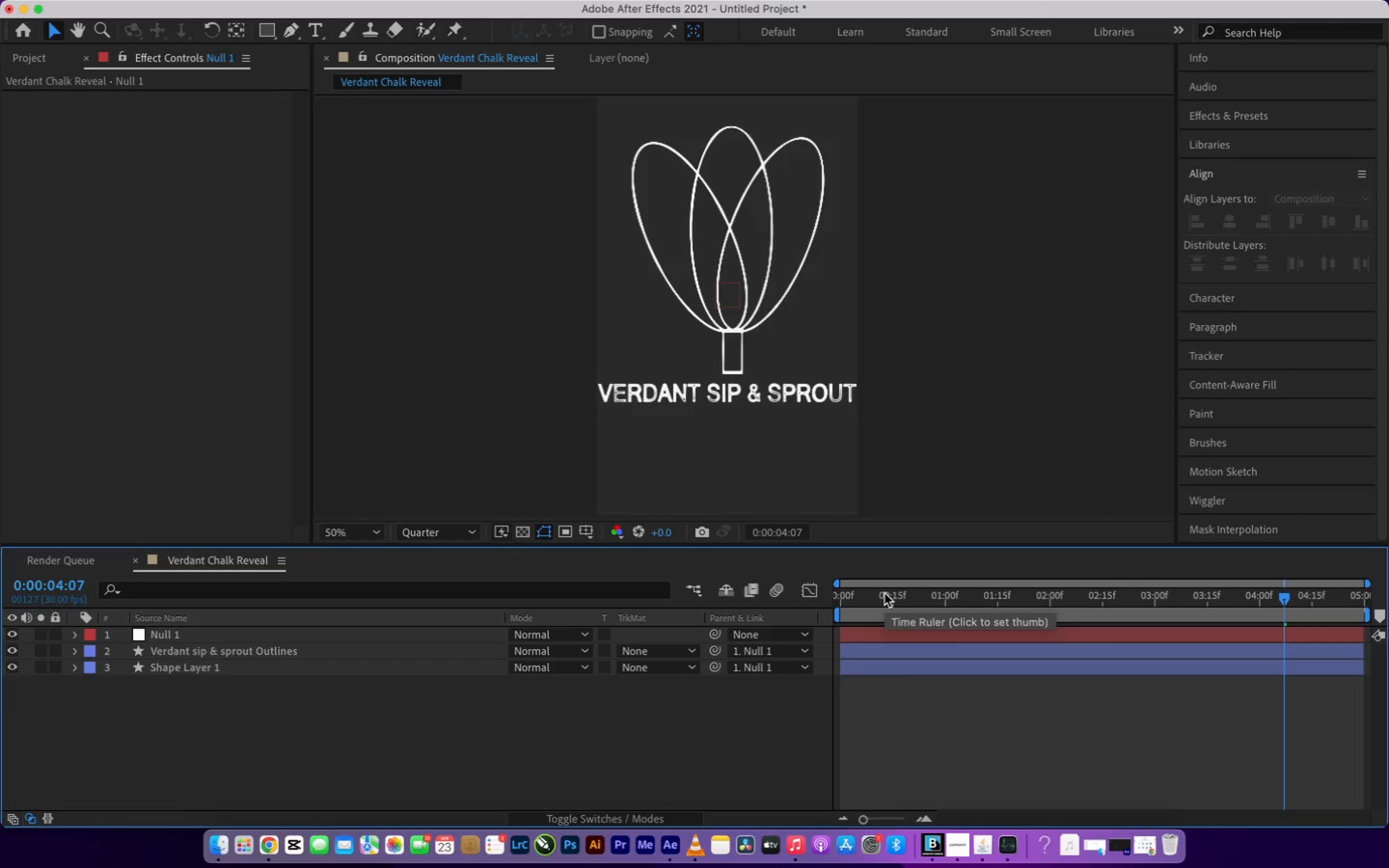 
left_click_drag(start_coordinate=[1283, 597], to_coordinate=[774, 645])
 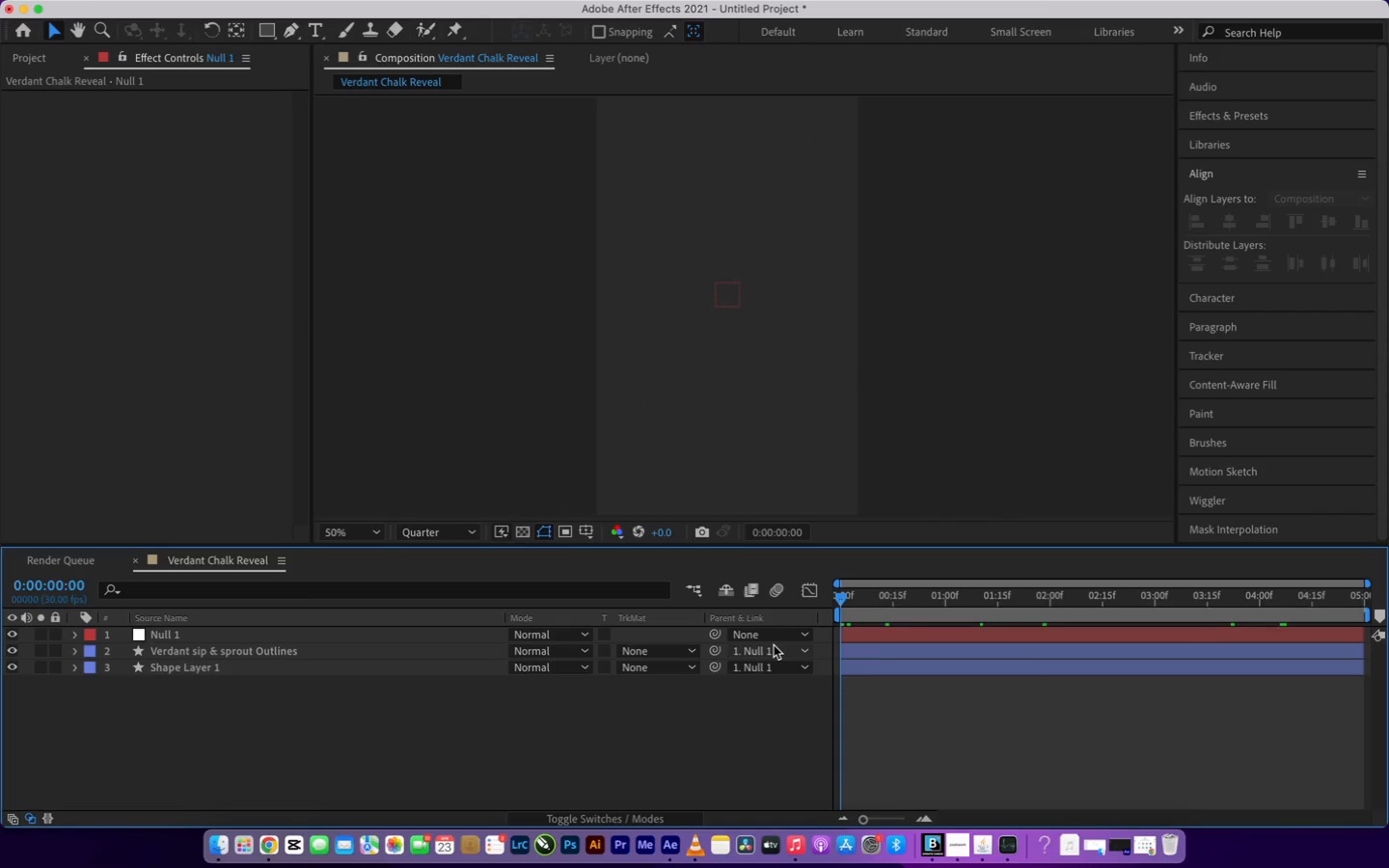 
key(Space)
 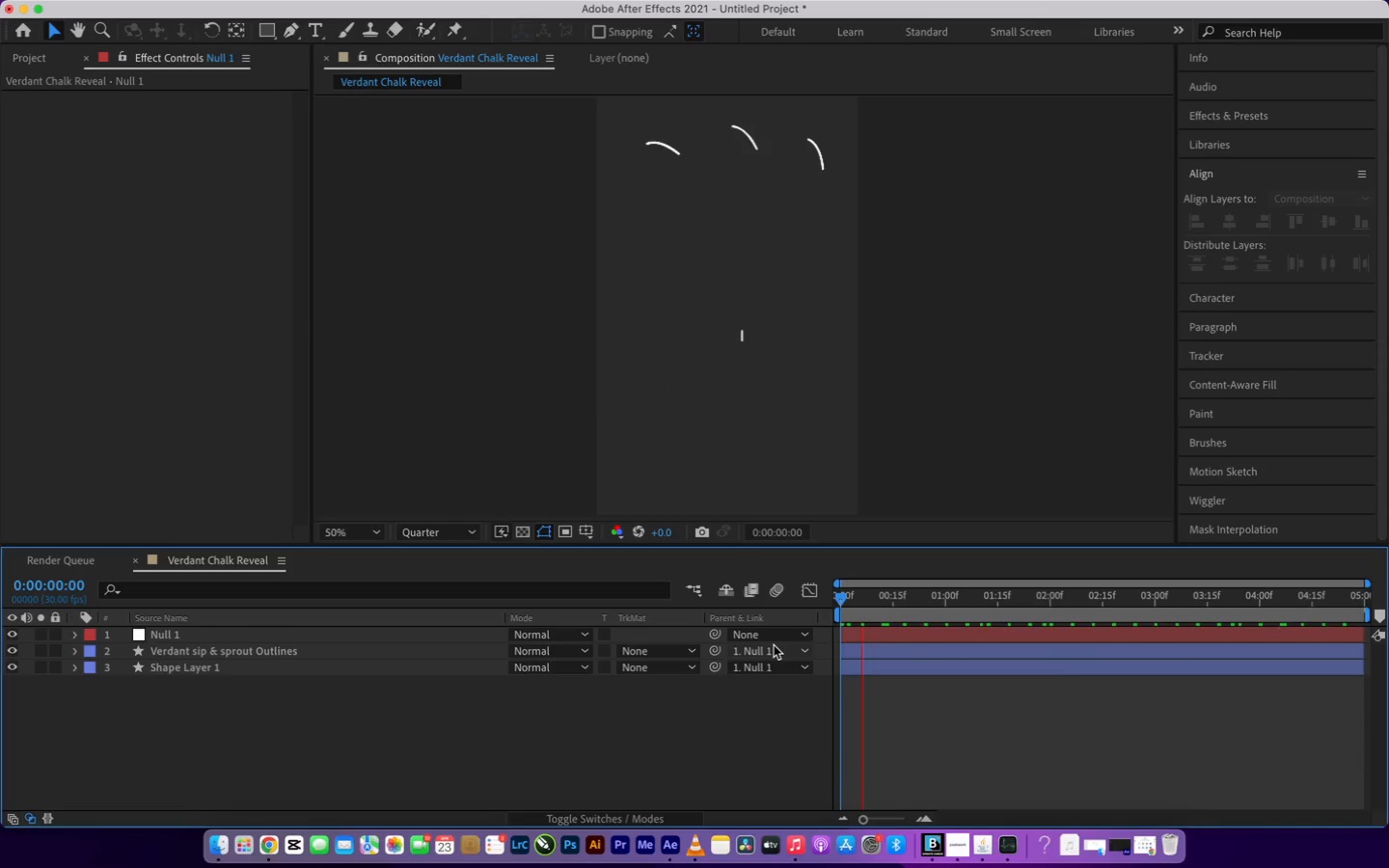 
wait(15.87)
 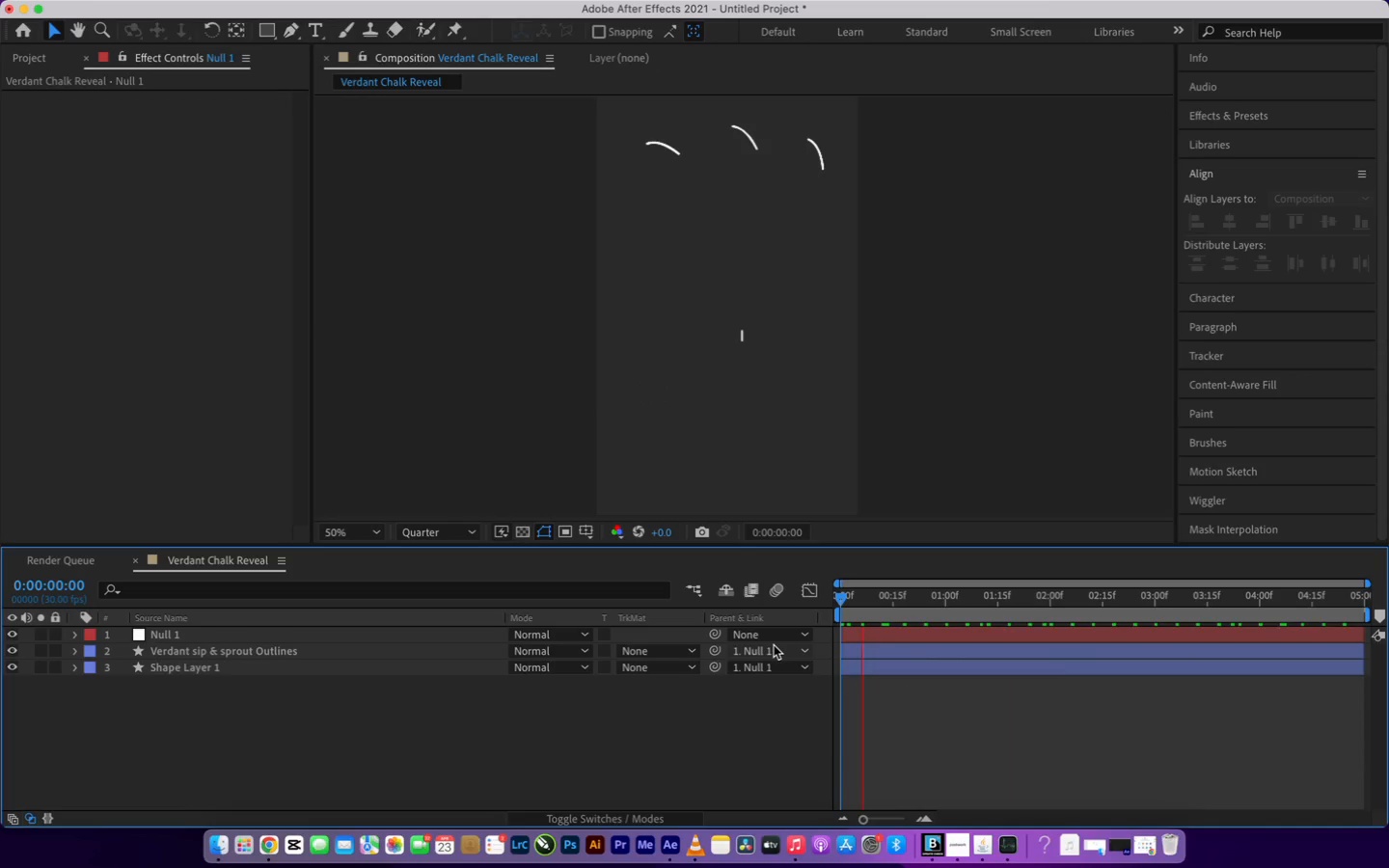 
key(Space)
 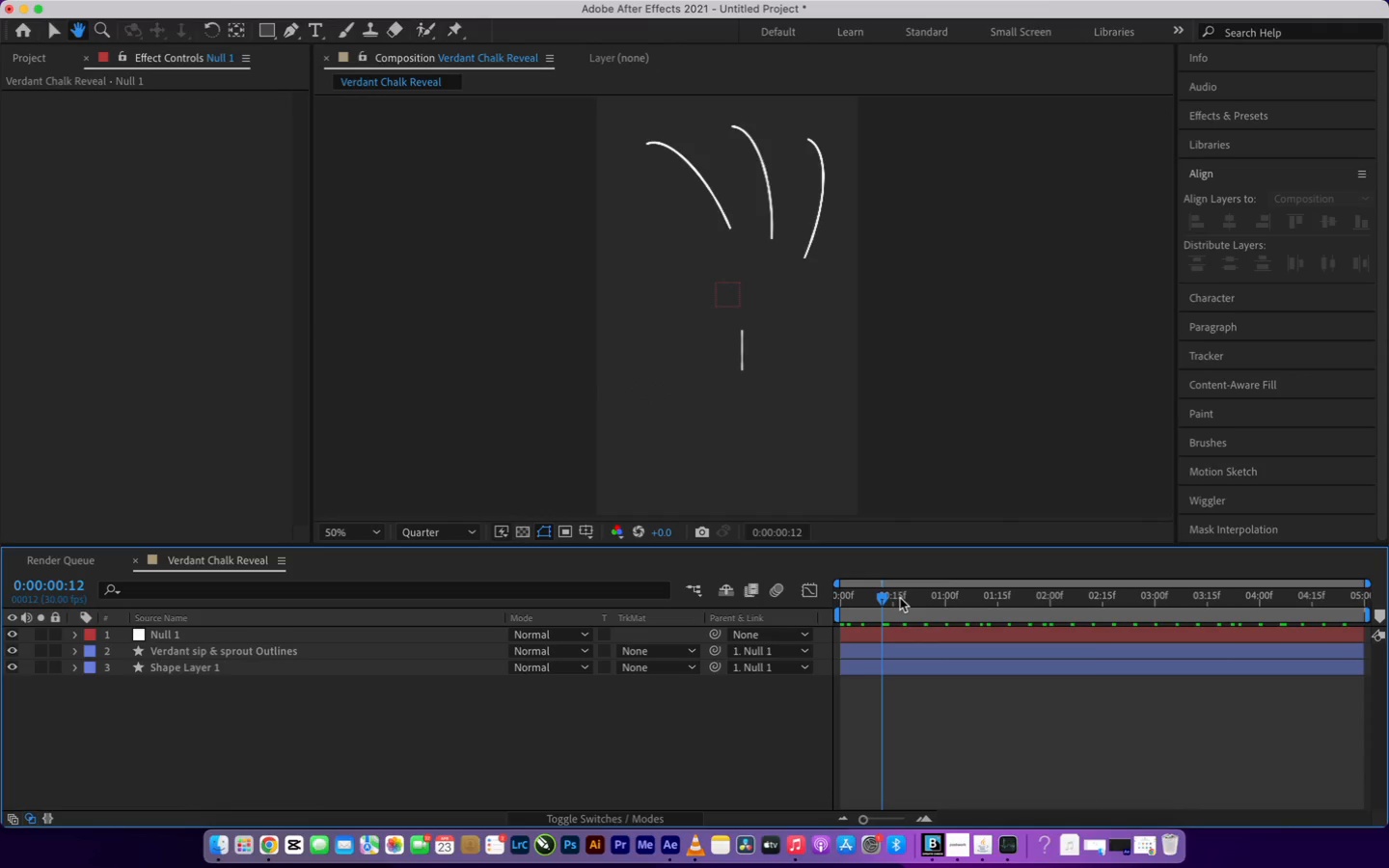 
left_click_drag(start_coordinate=[880, 597], to_coordinate=[818, 611])
 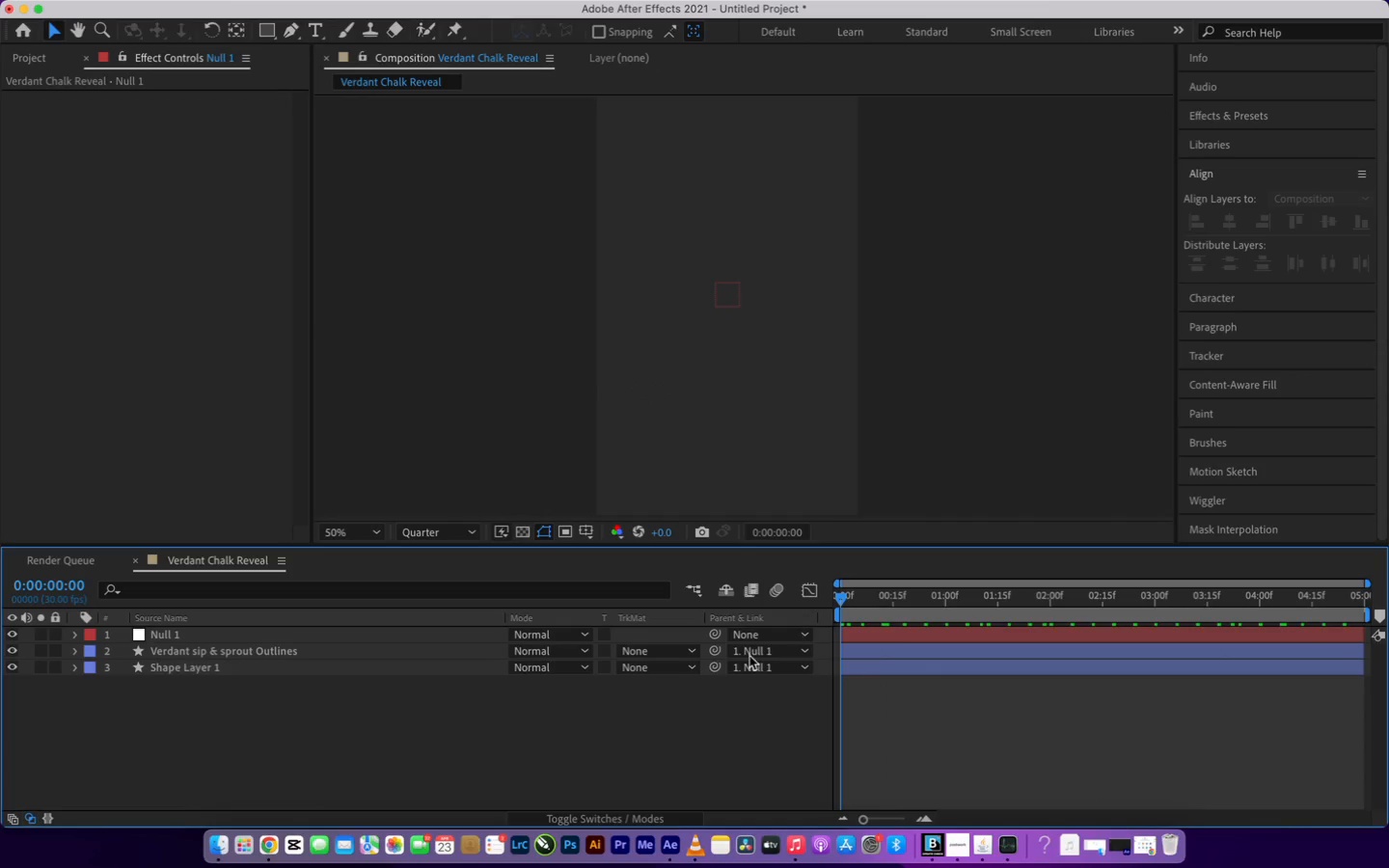 
left_click([600, 703])
 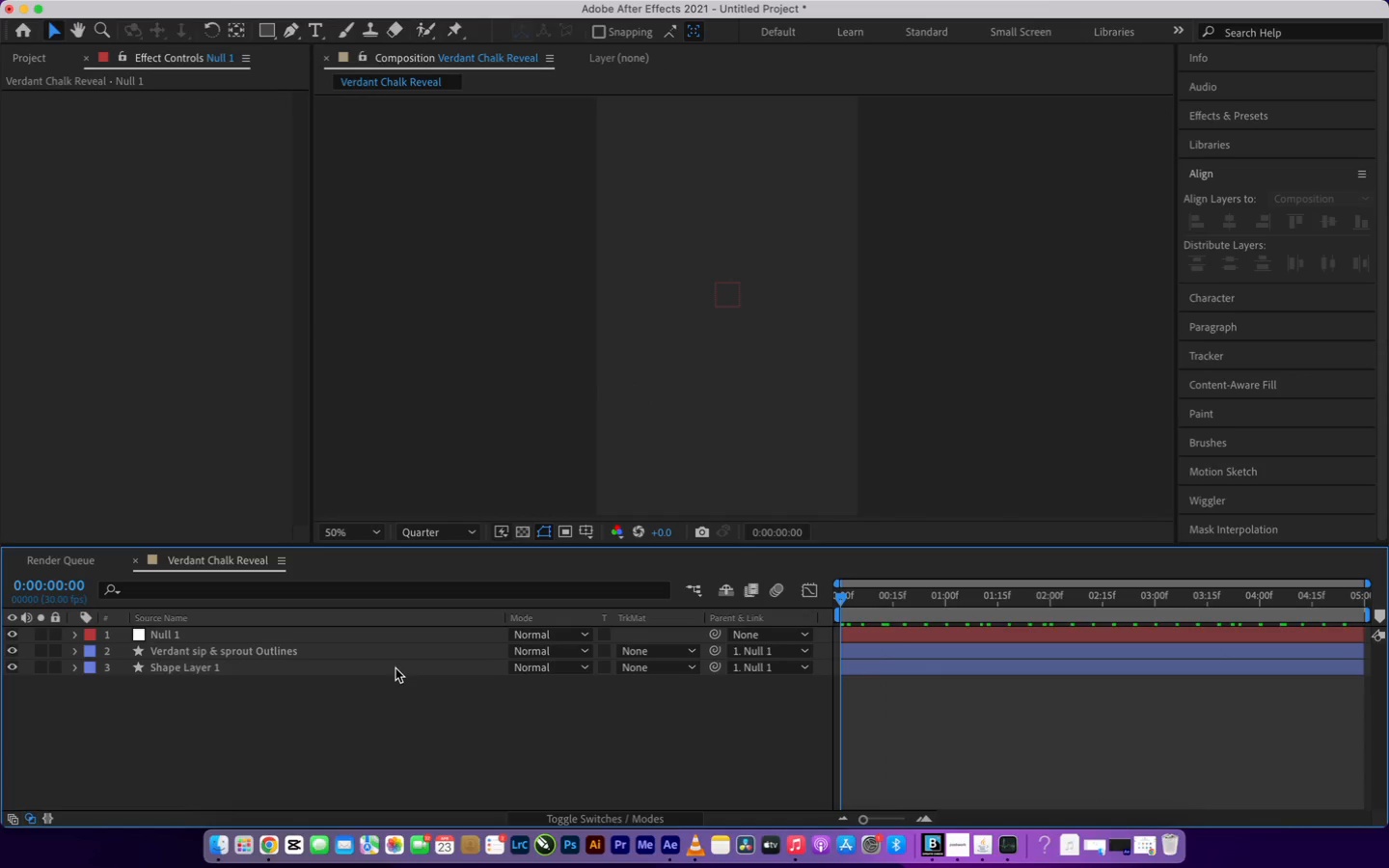 
left_click([395, 668])
 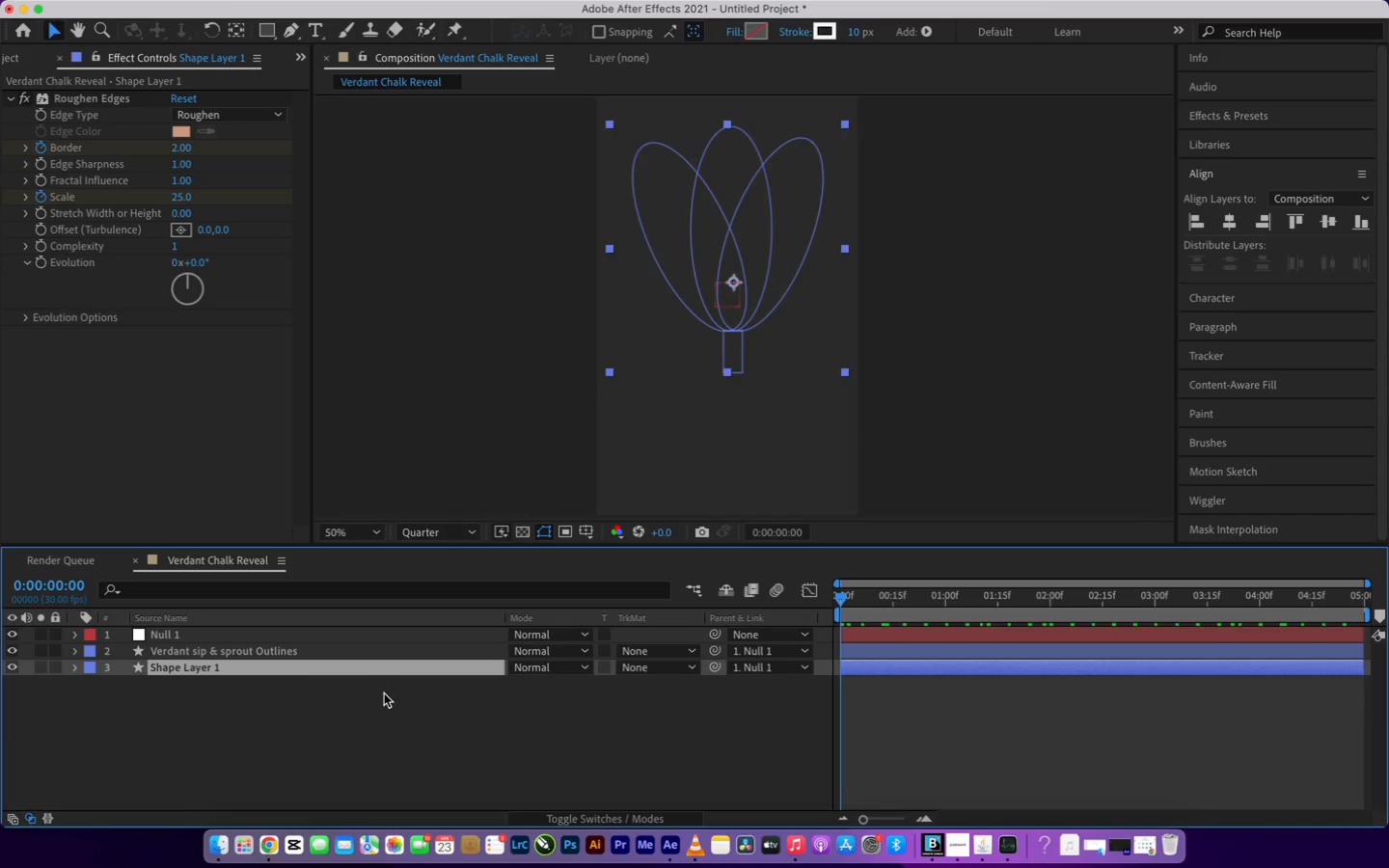 
left_click([440, 771])
 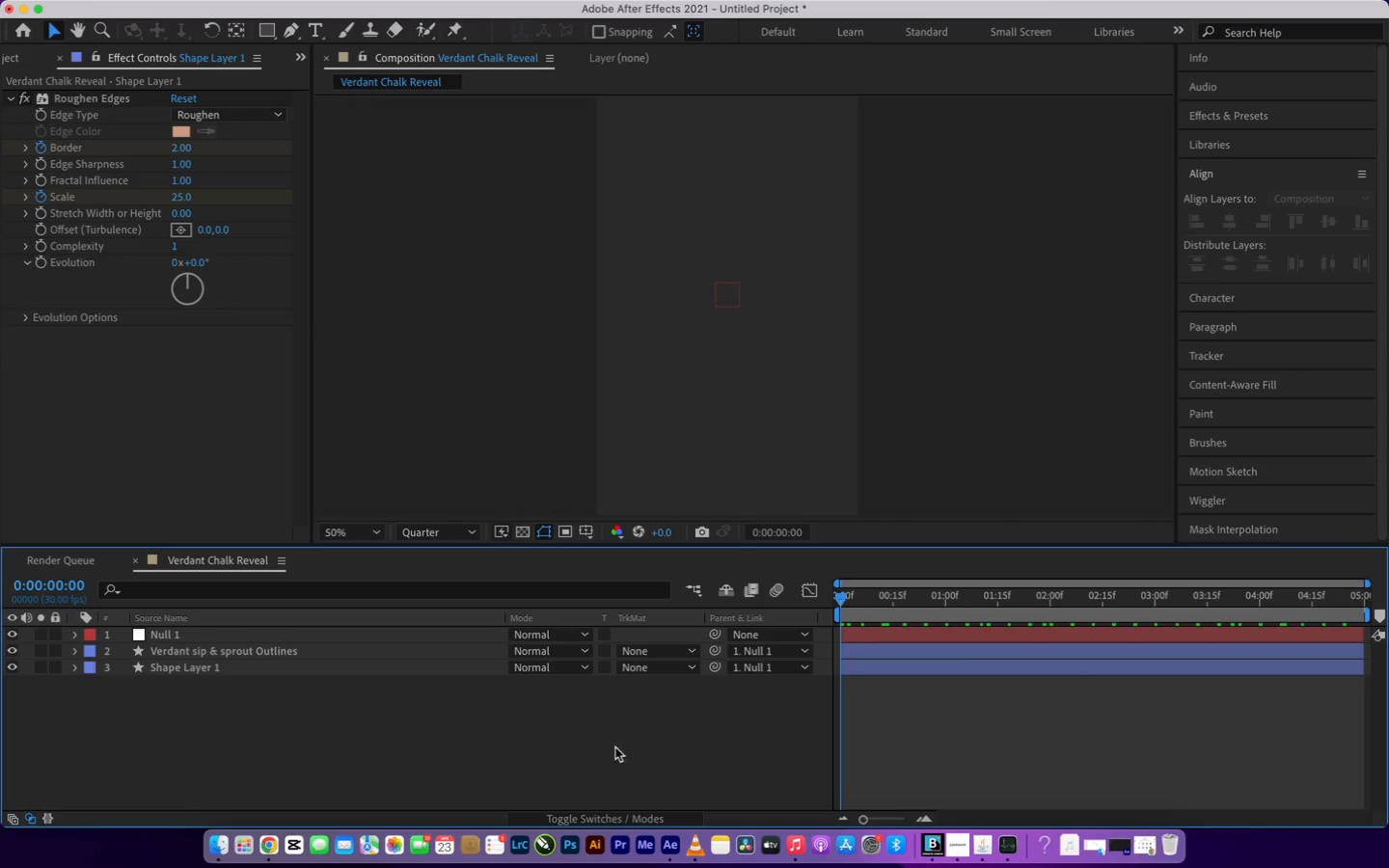 
wait(12.89)
 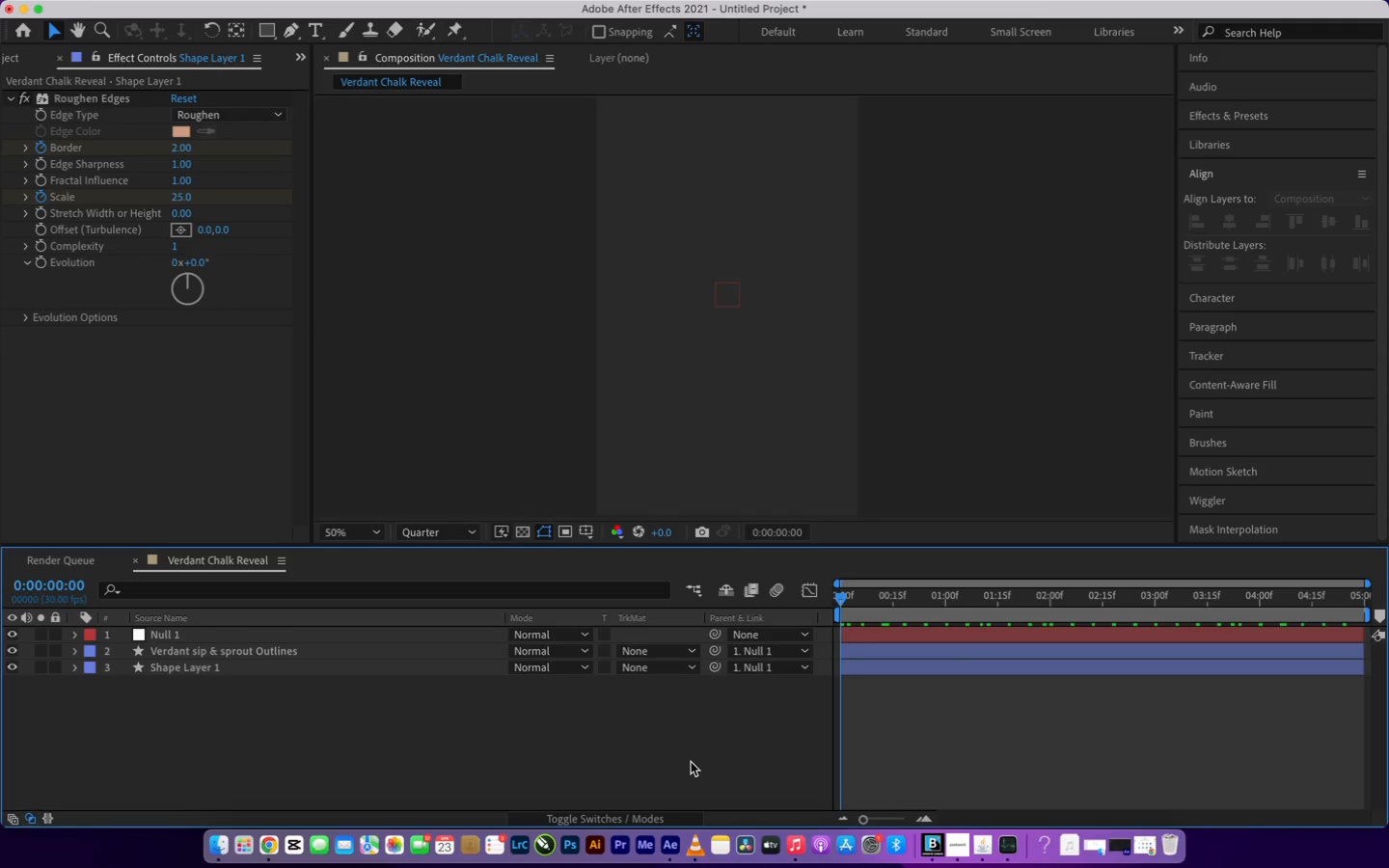 
key(Meta+Shift+5)
 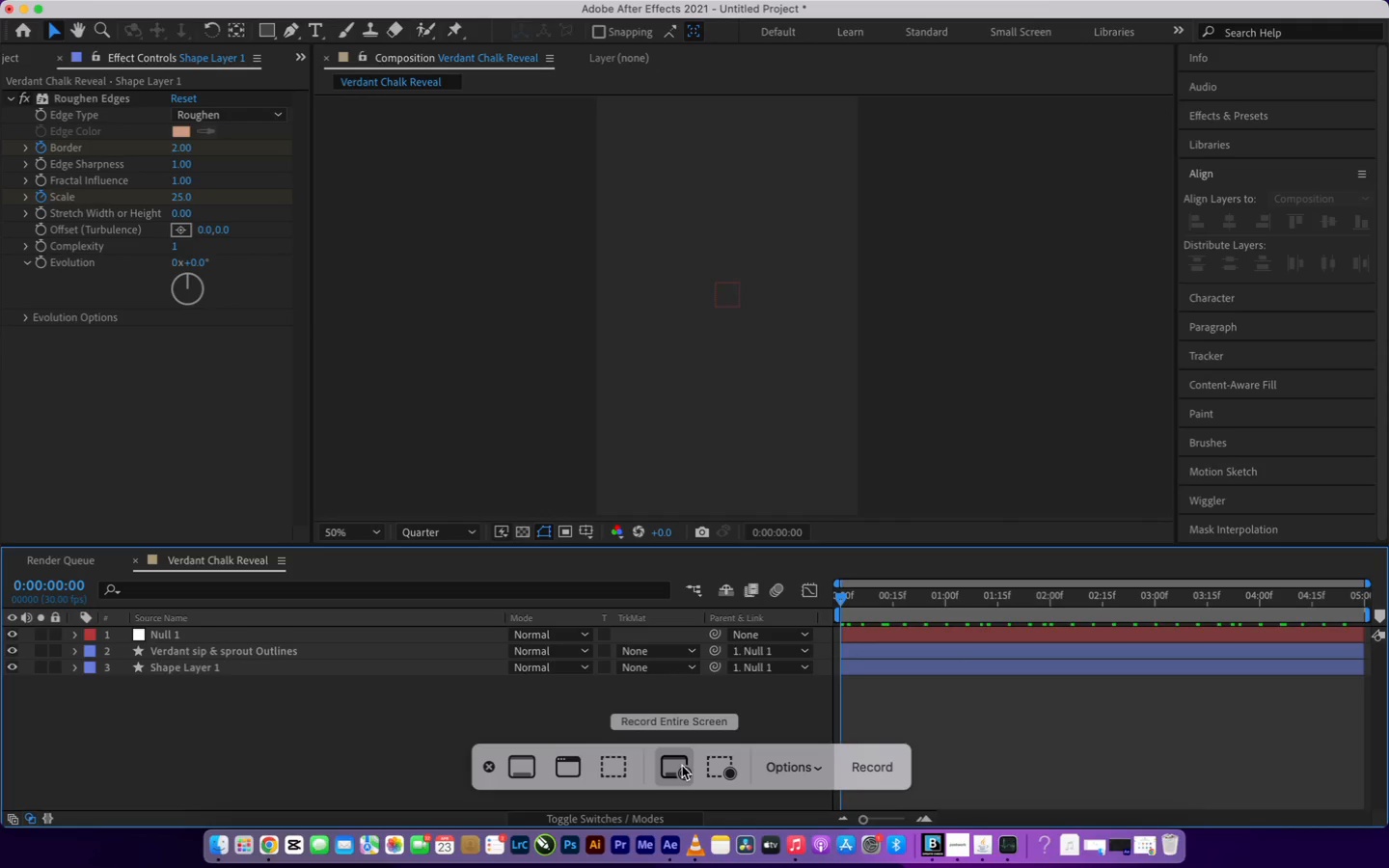 
left_click([683, 766])
 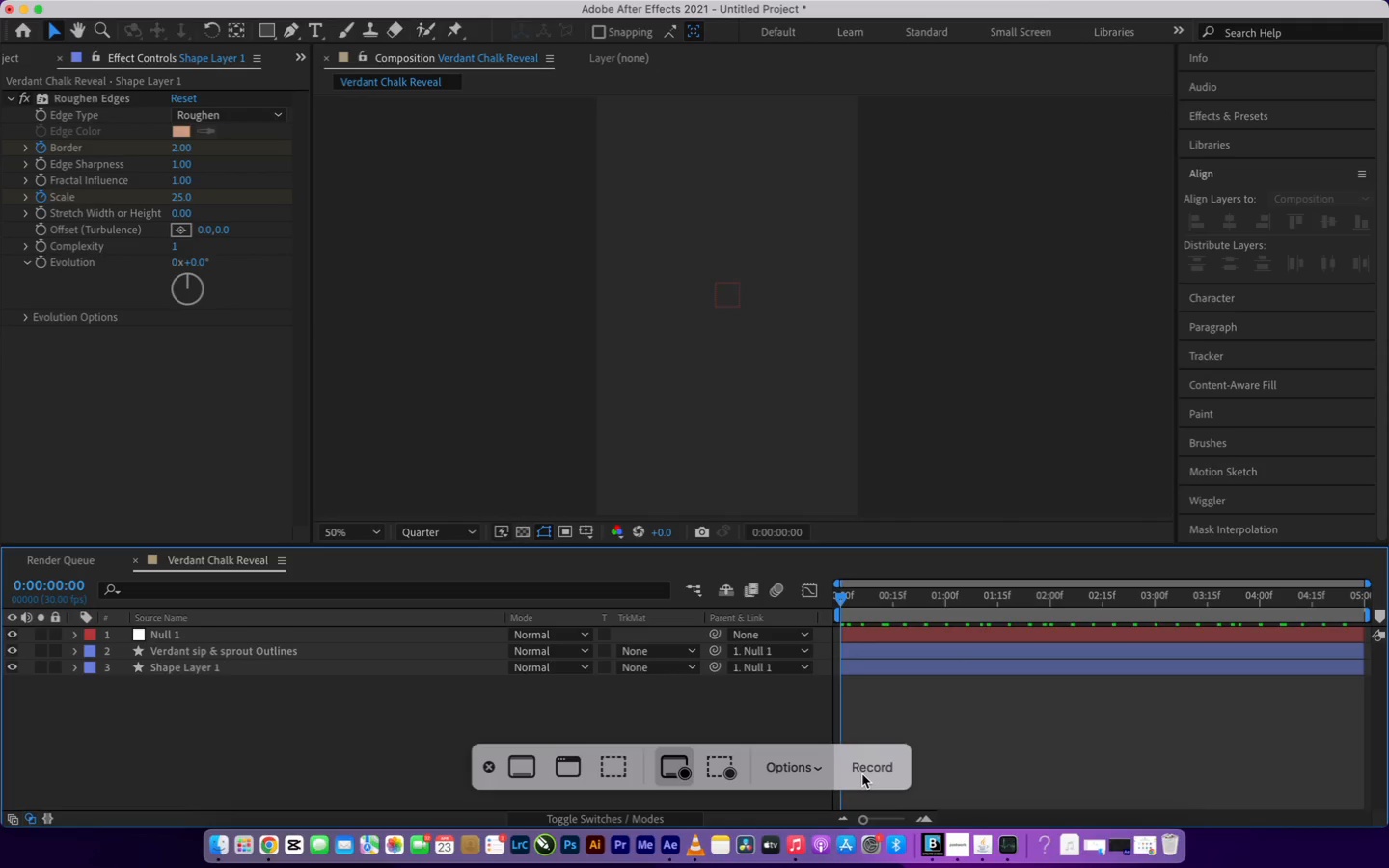 
left_click([862, 774])
 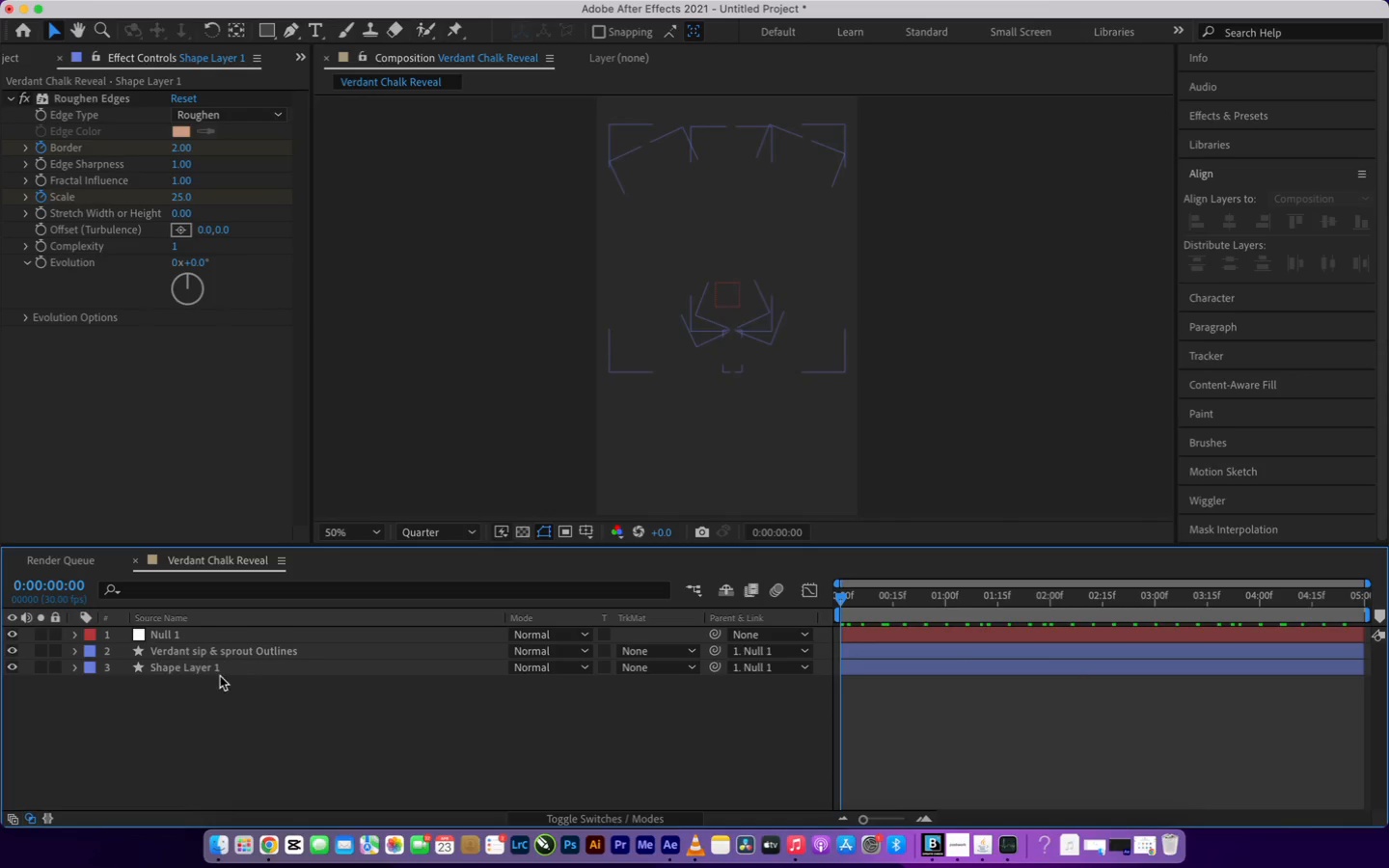 
wait(8.18)
 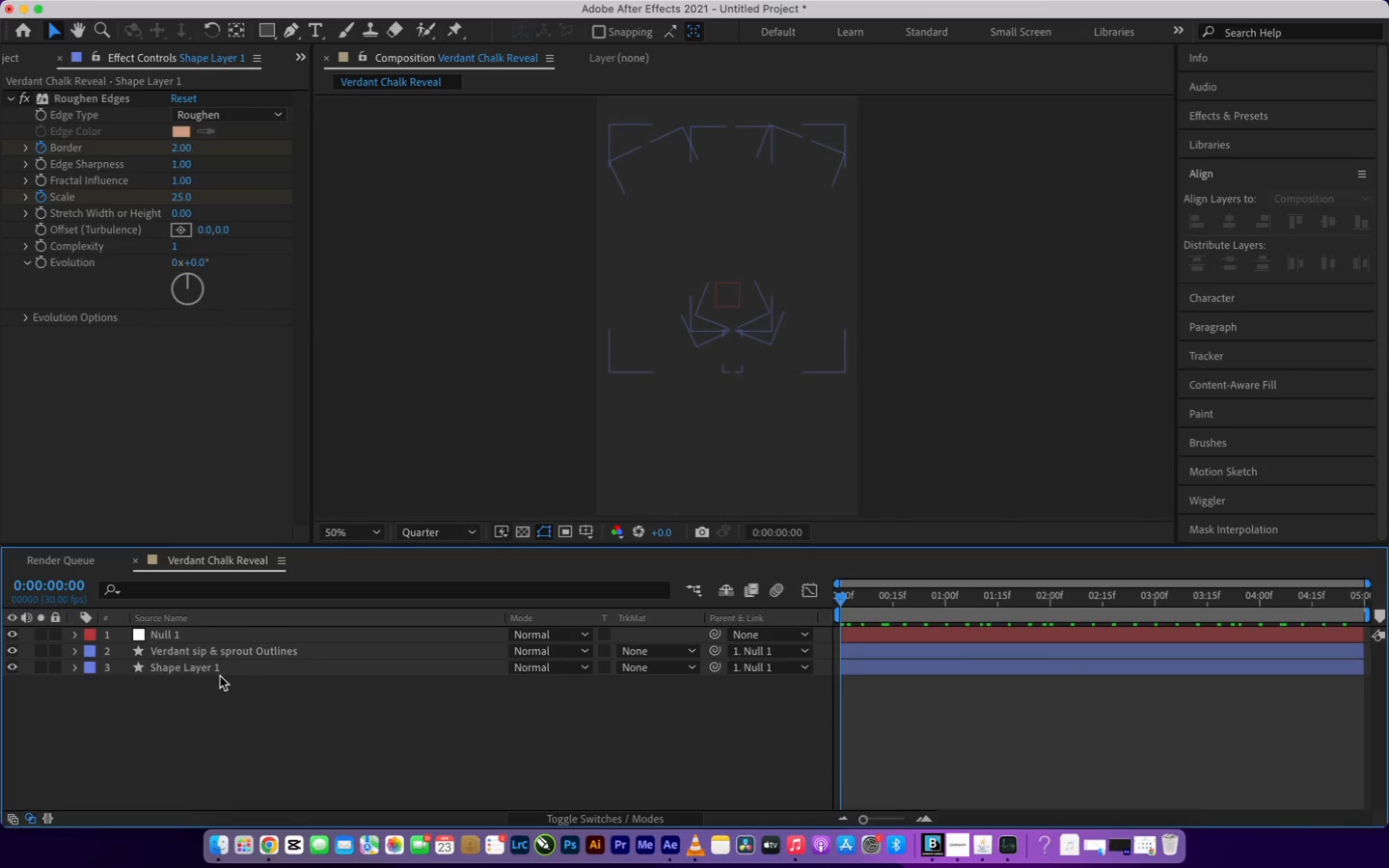 
left_click([227, 656])
 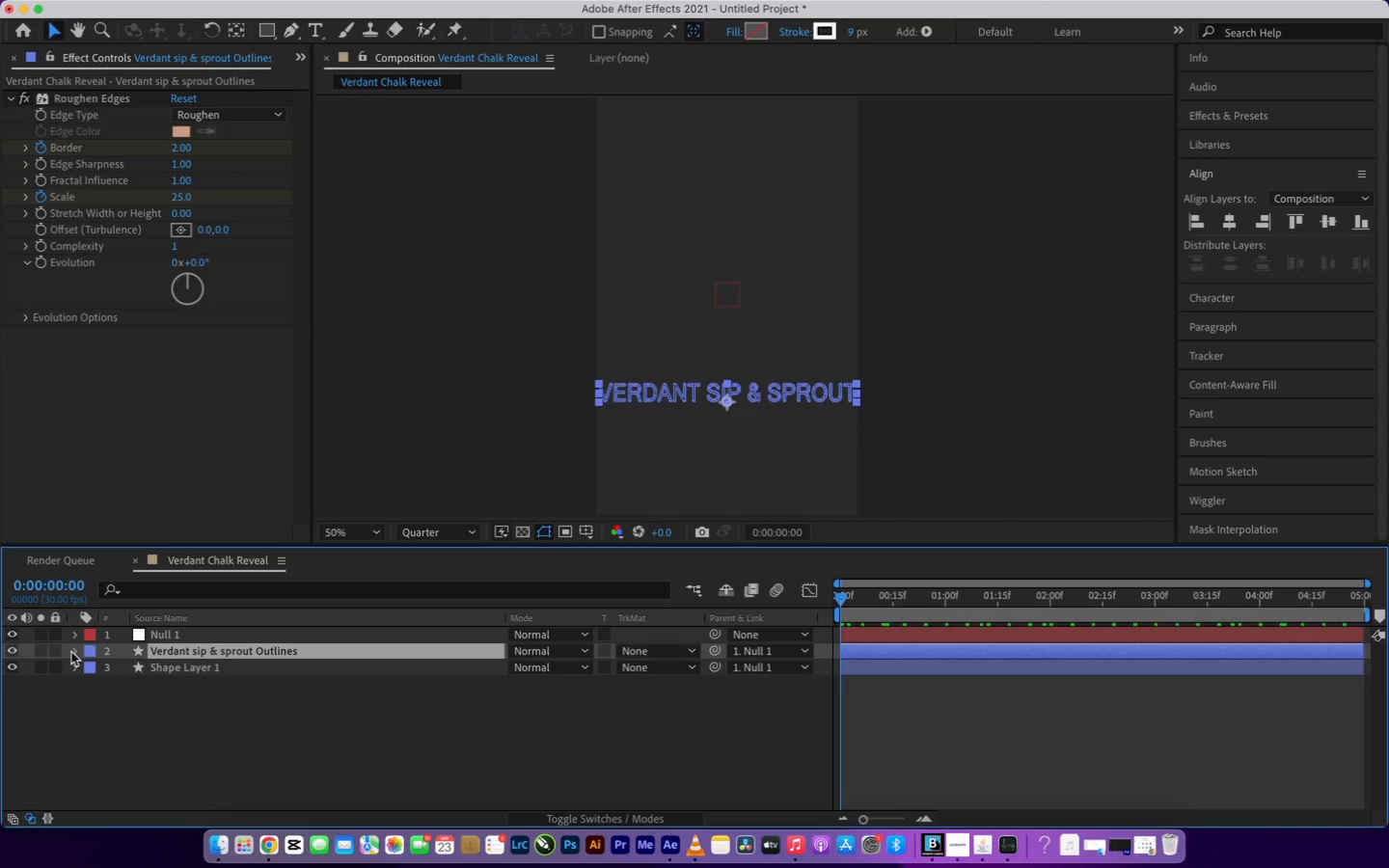 
left_click([73, 652])
 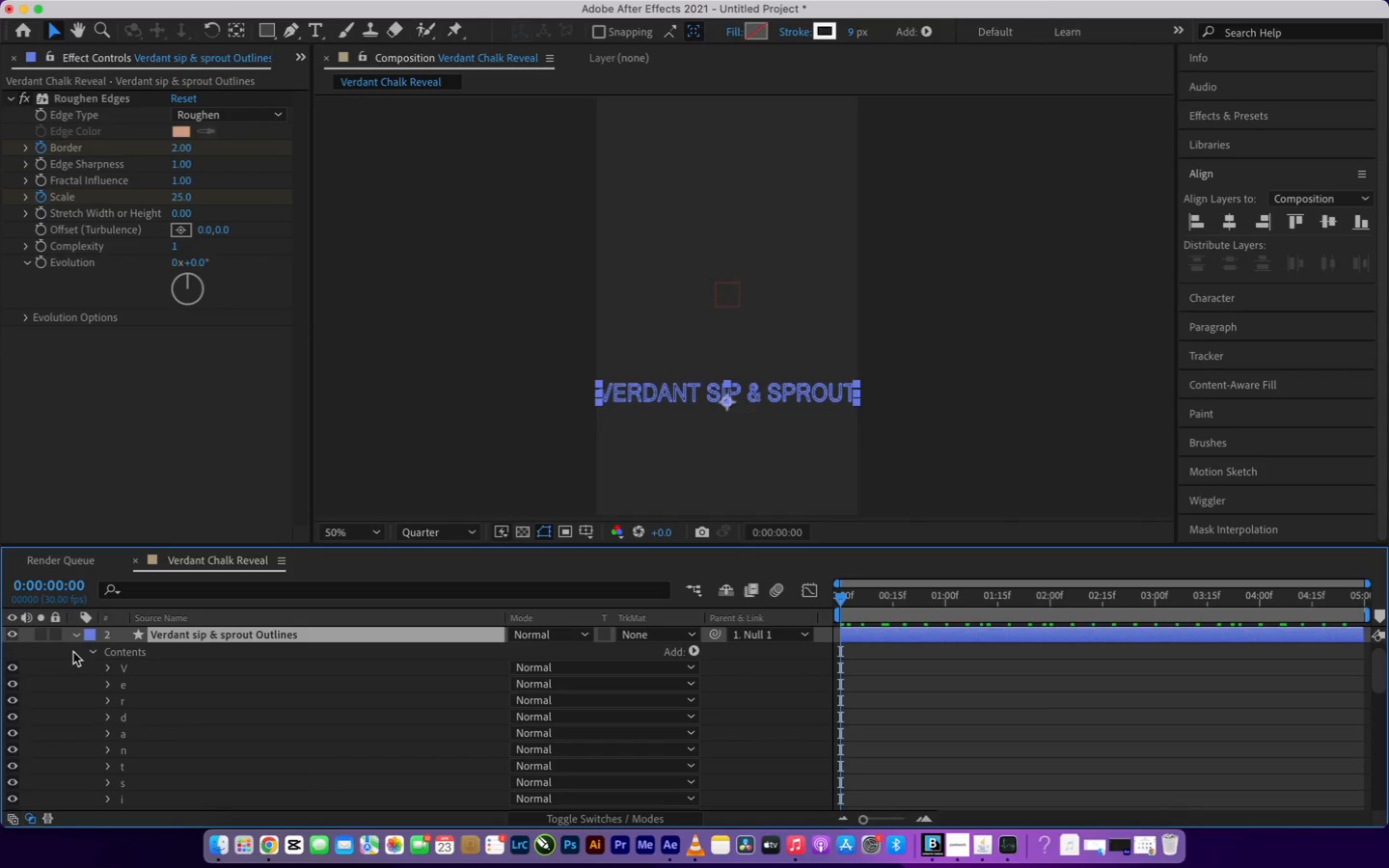 
scroll: coordinate [151, 707], scroll_direction: down, amount: 21.0
 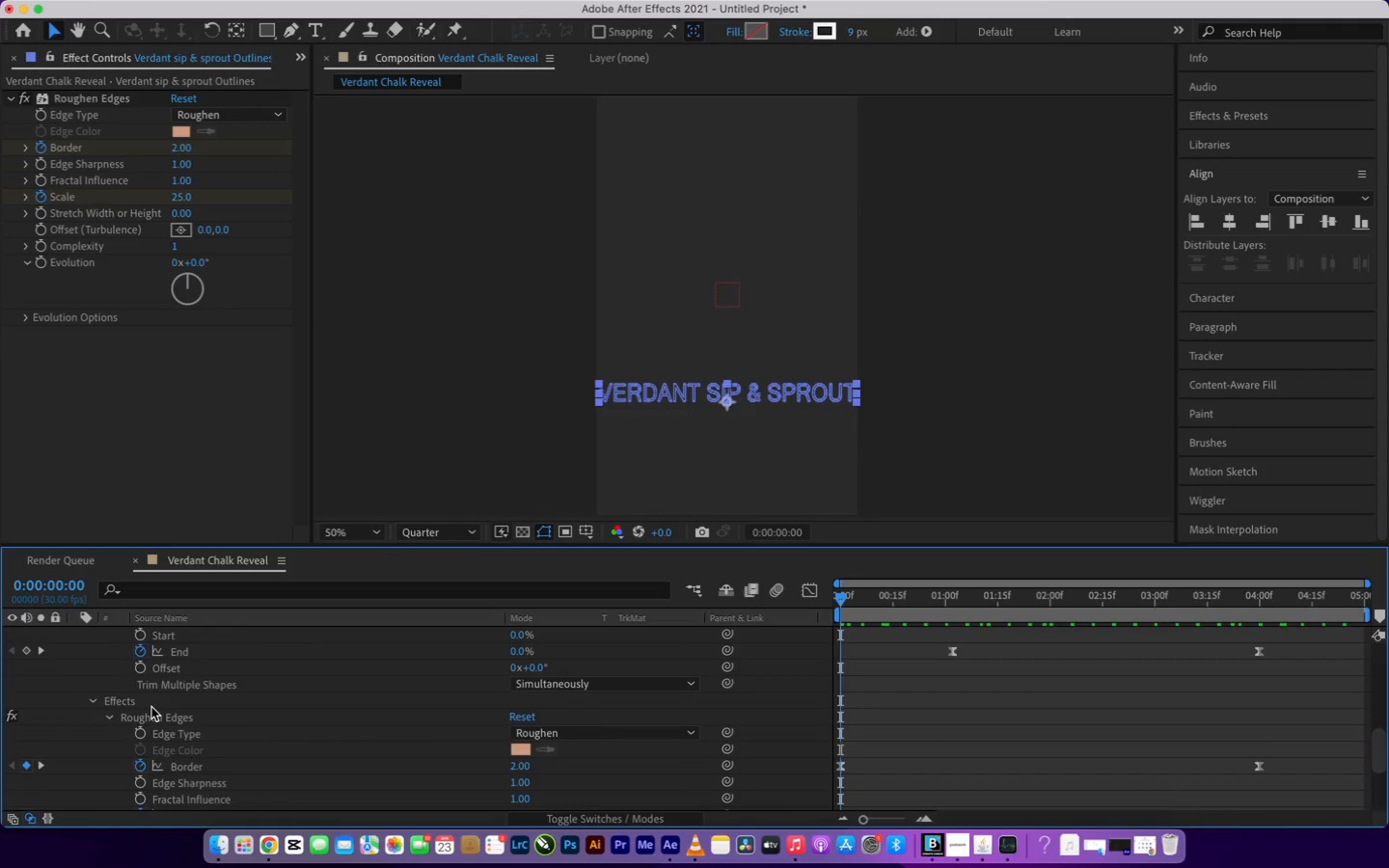 
scroll: coordinate [151, 707], scroll_direction: up, amount: 3.0
 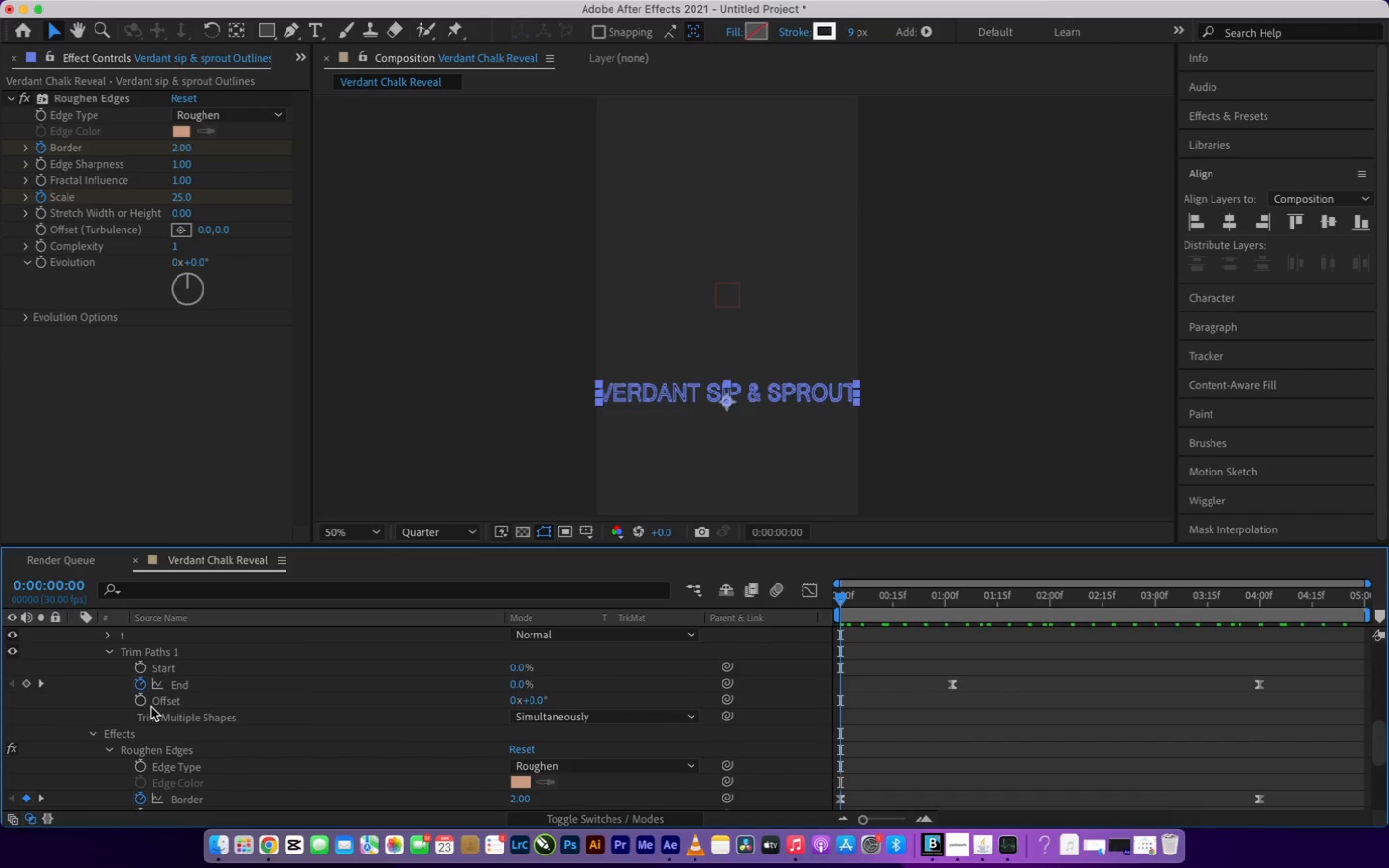 
scroll: coordinate [151, 707], scroll_direction: down, amount: 2.0
 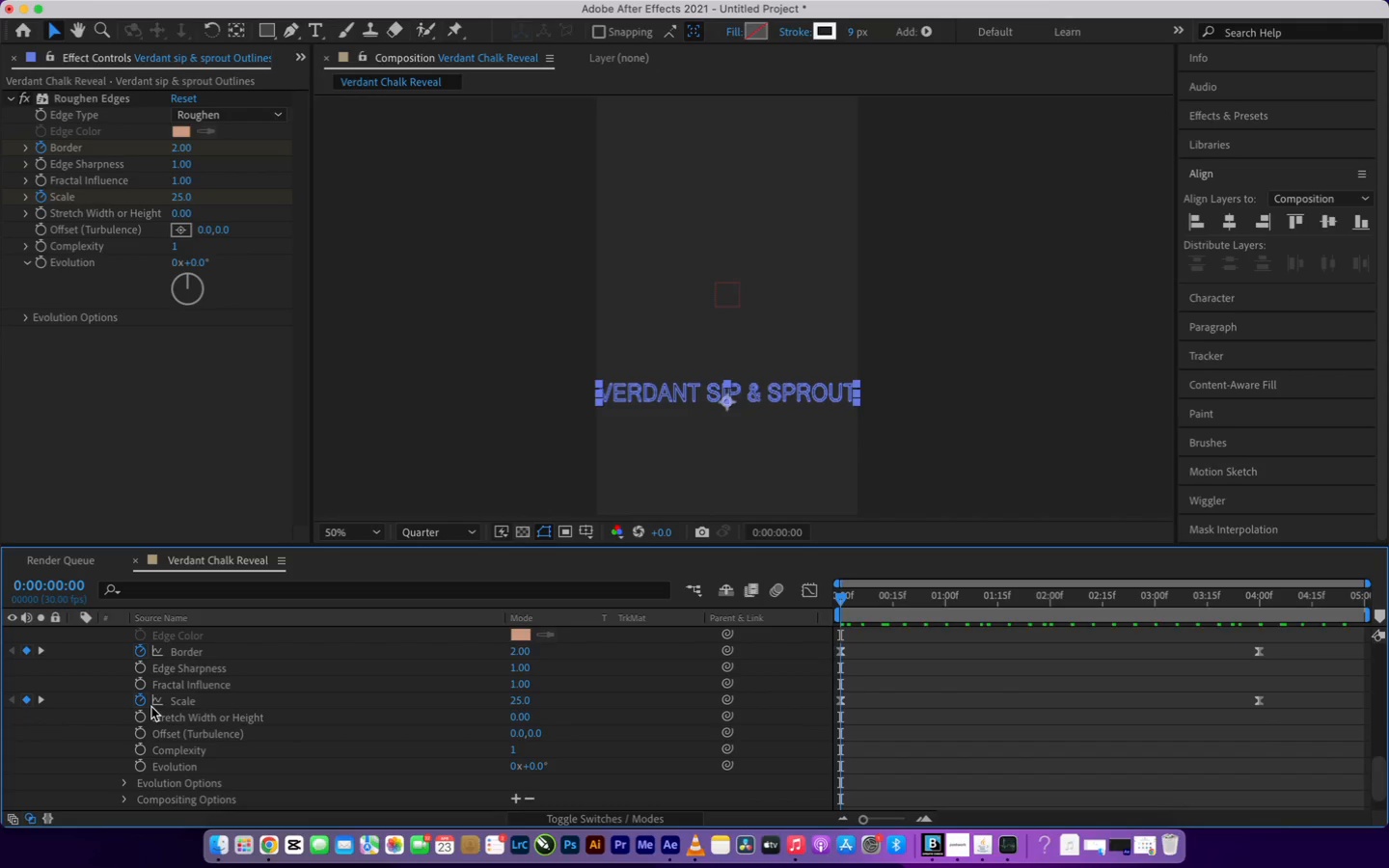 
scroll: coordinate [151, 707], scroll_direction: up, amount: 7.0
 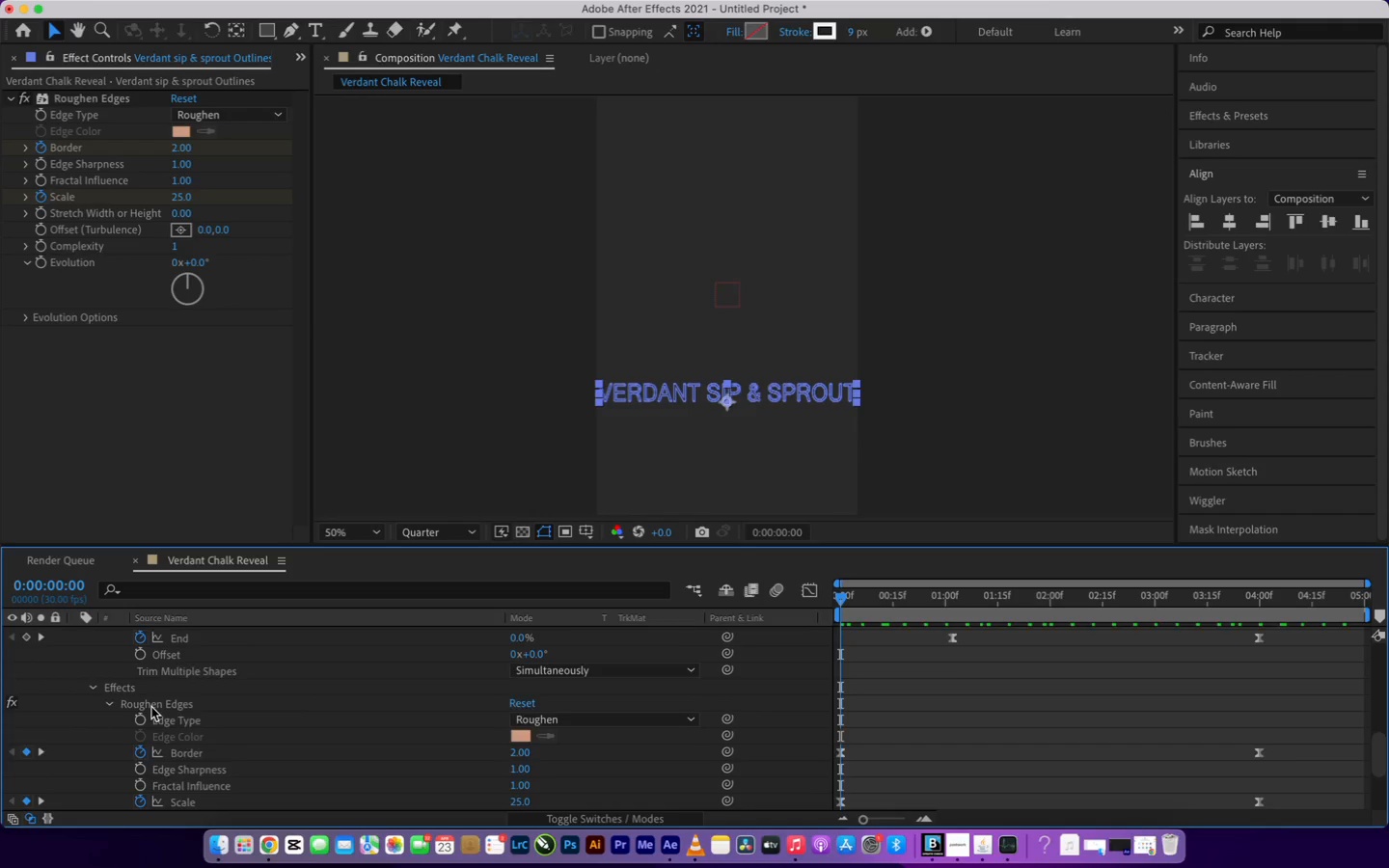 
scroll: coordinate [151, 707], scroll_direction: down, amount: 24.0
 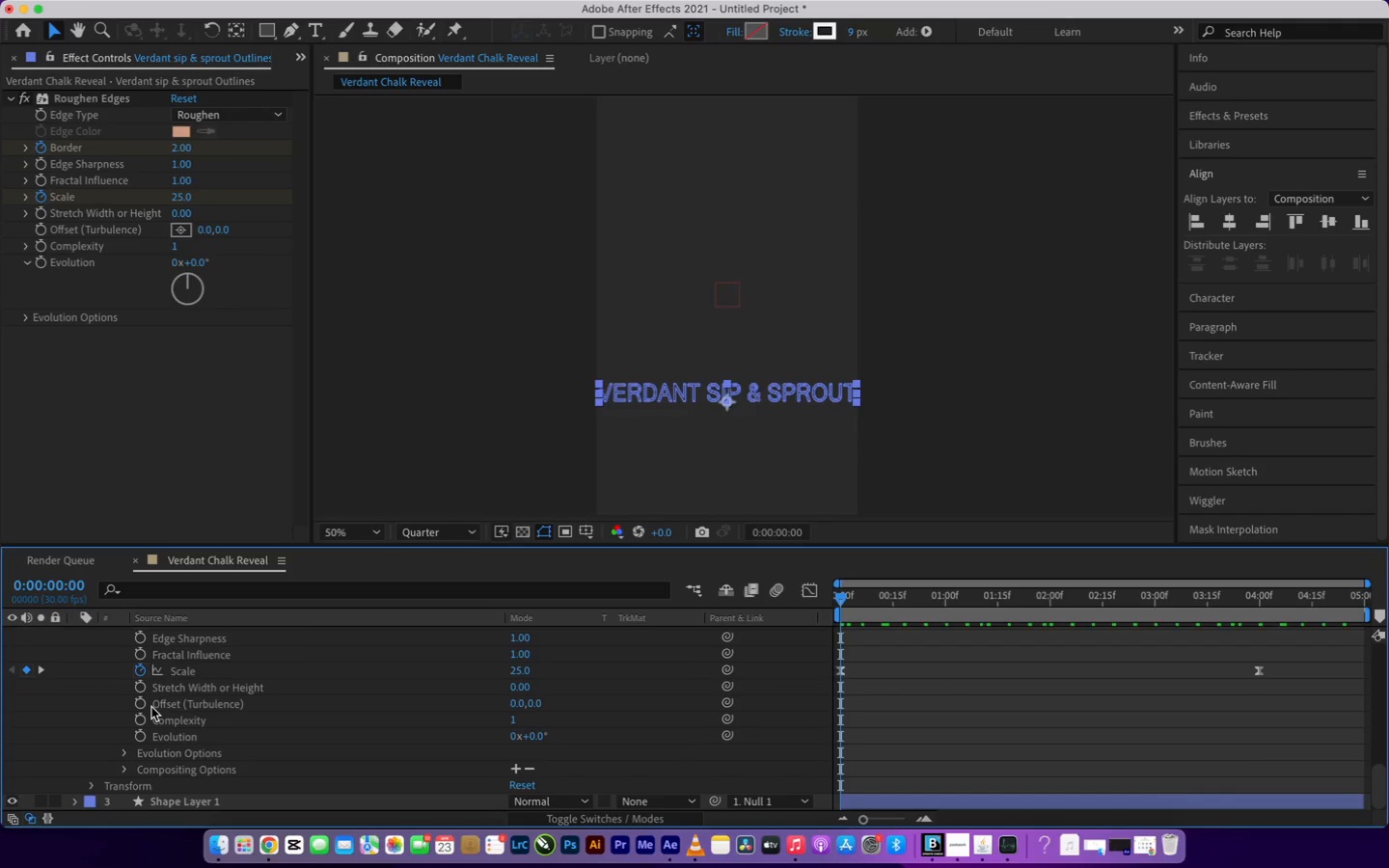 
scroll: coordinate [151, 706], scroll_direction: up, amount: 11.0
 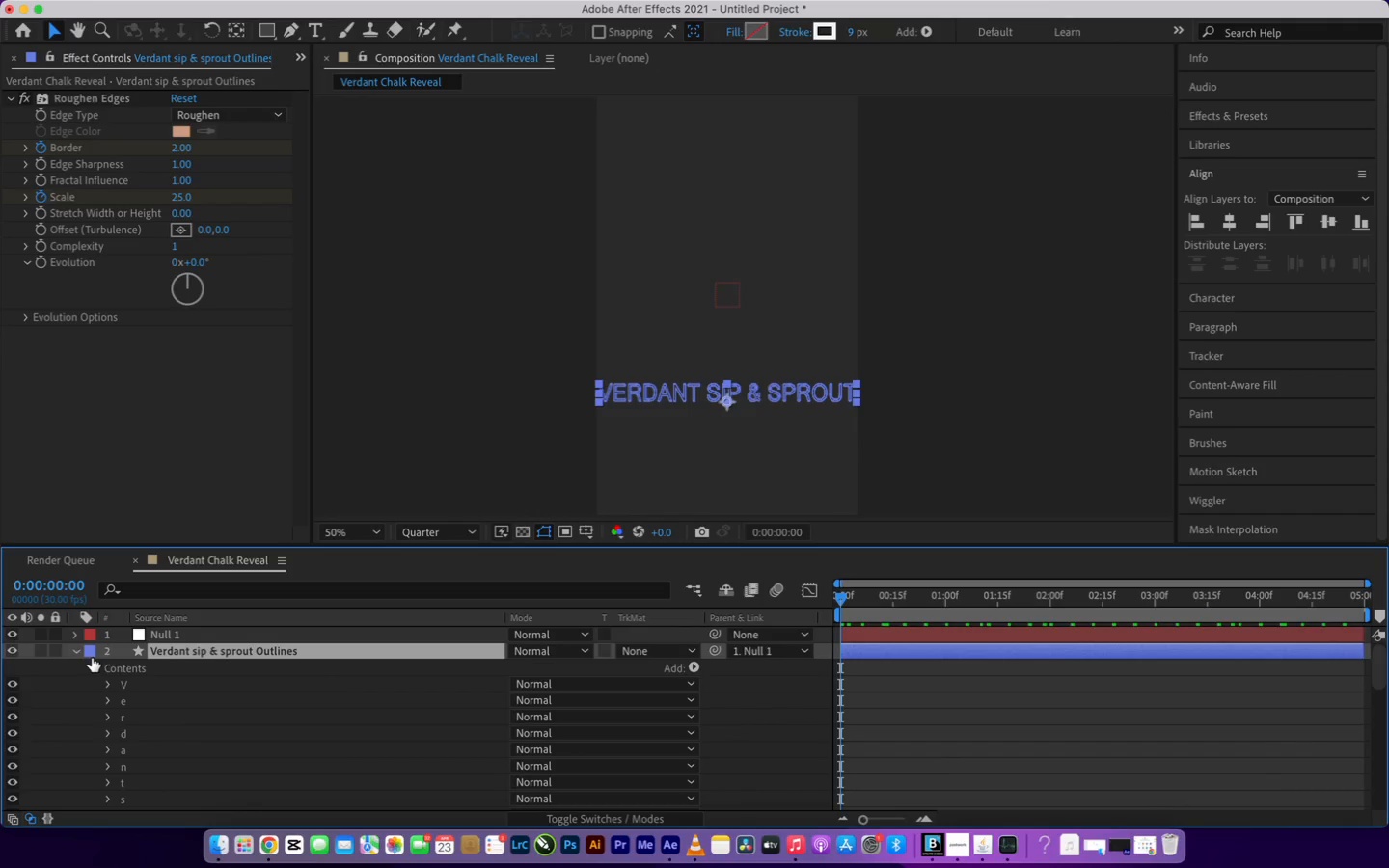 
left_click([72, 651])
 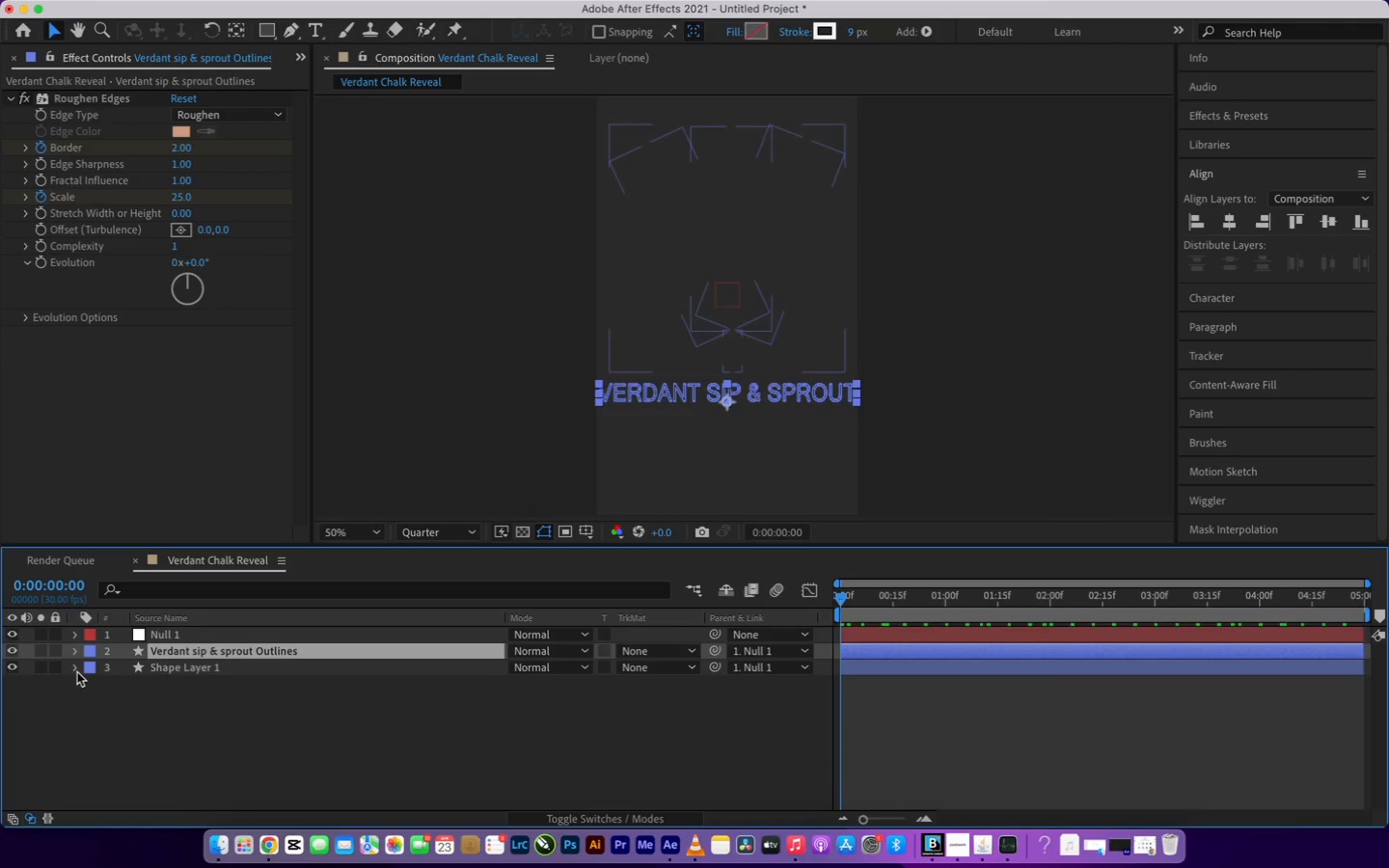 
left_click([71, 666])
 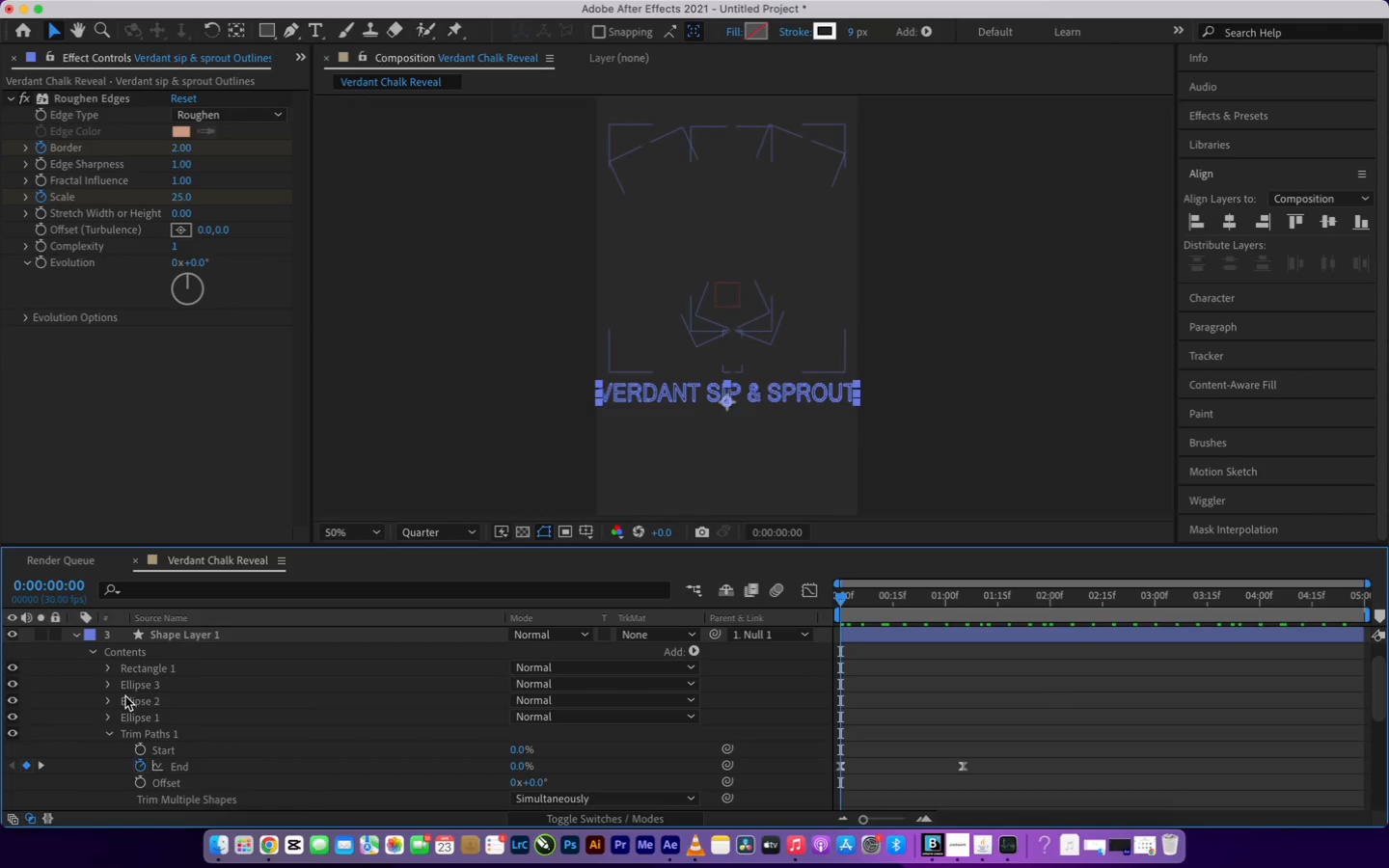 
scroll: coordinate [128, 700], scroll_direction: down, amount: 6.0
 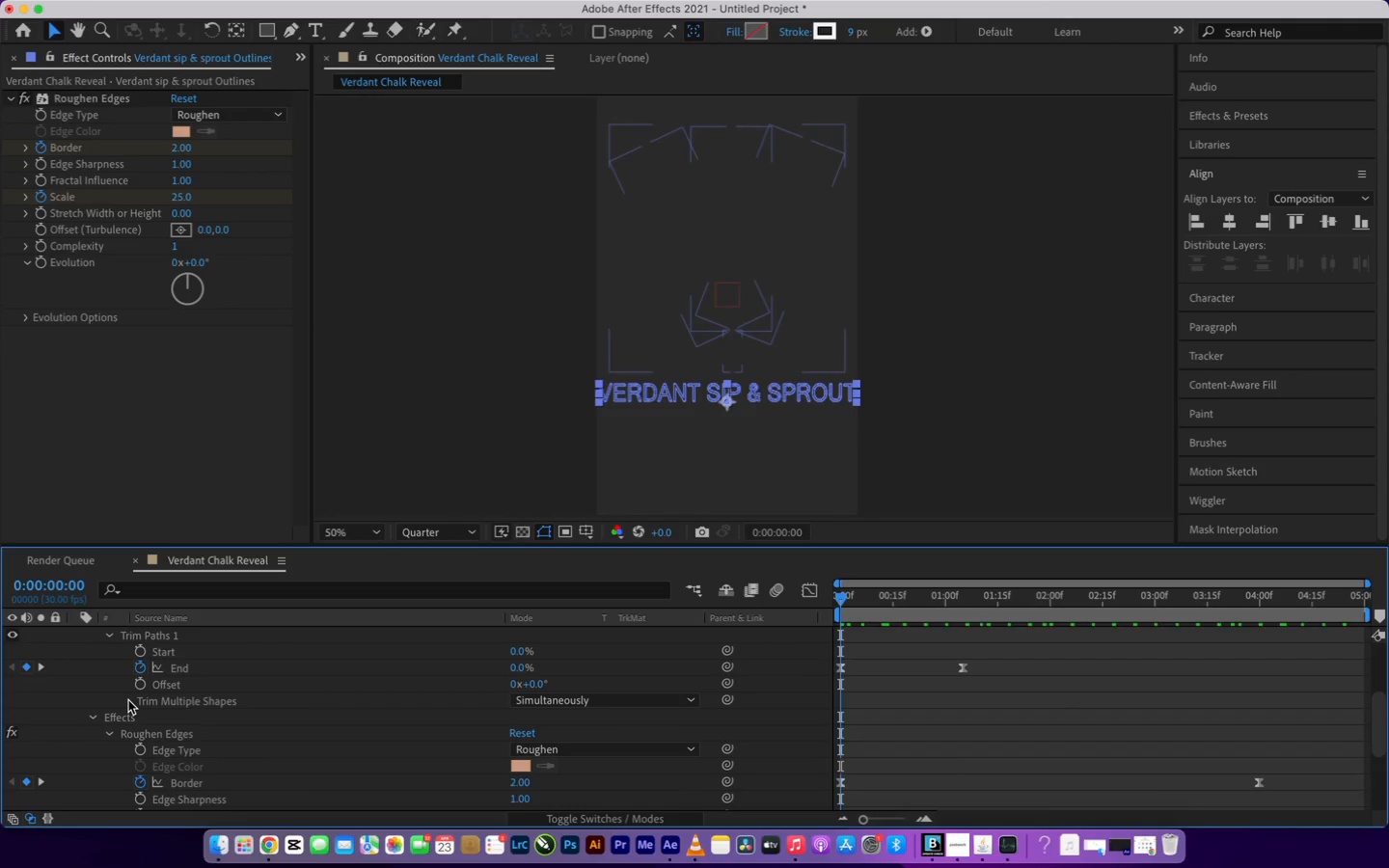 
wait(7.62)
 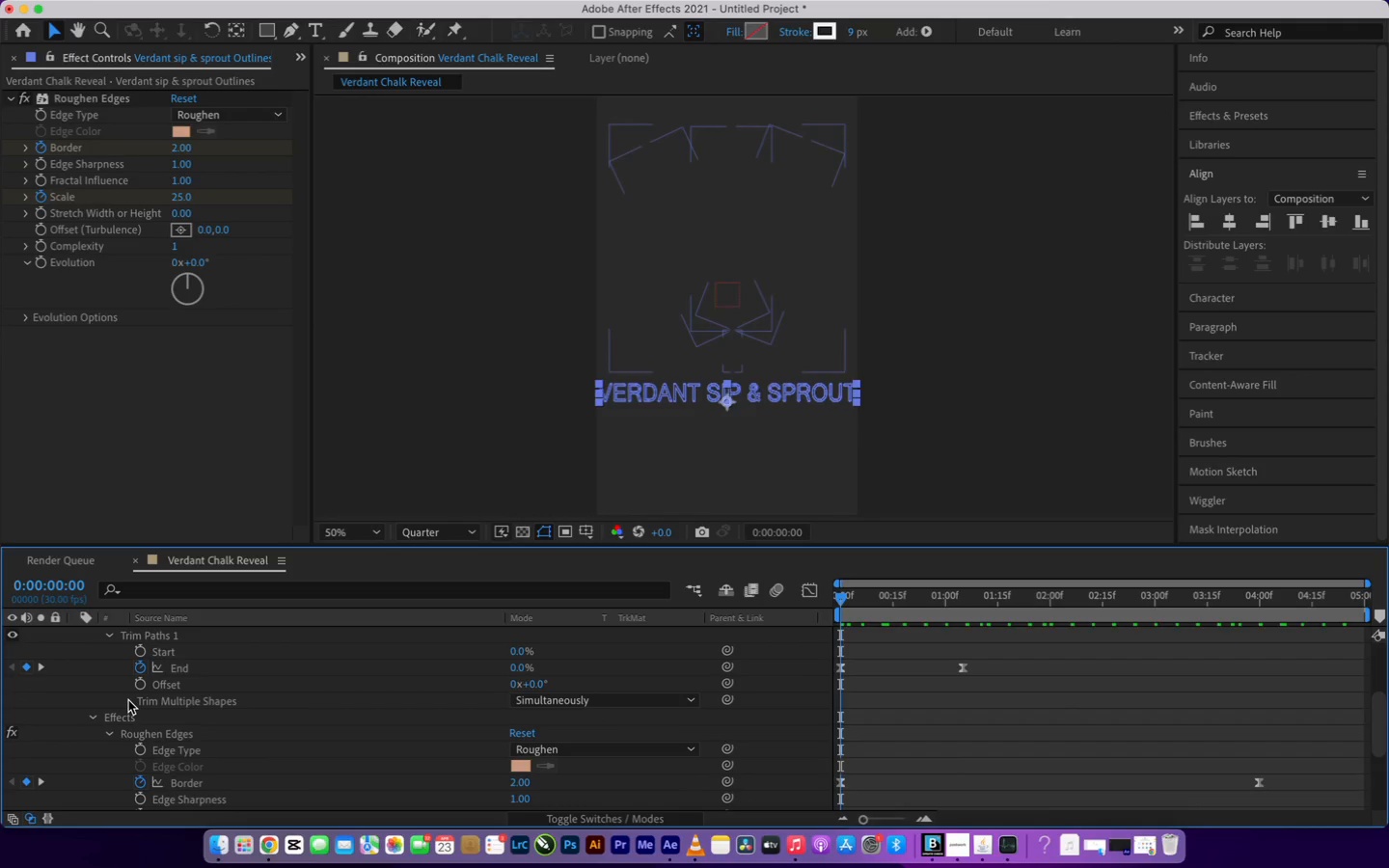 
left_click([963, 671])
 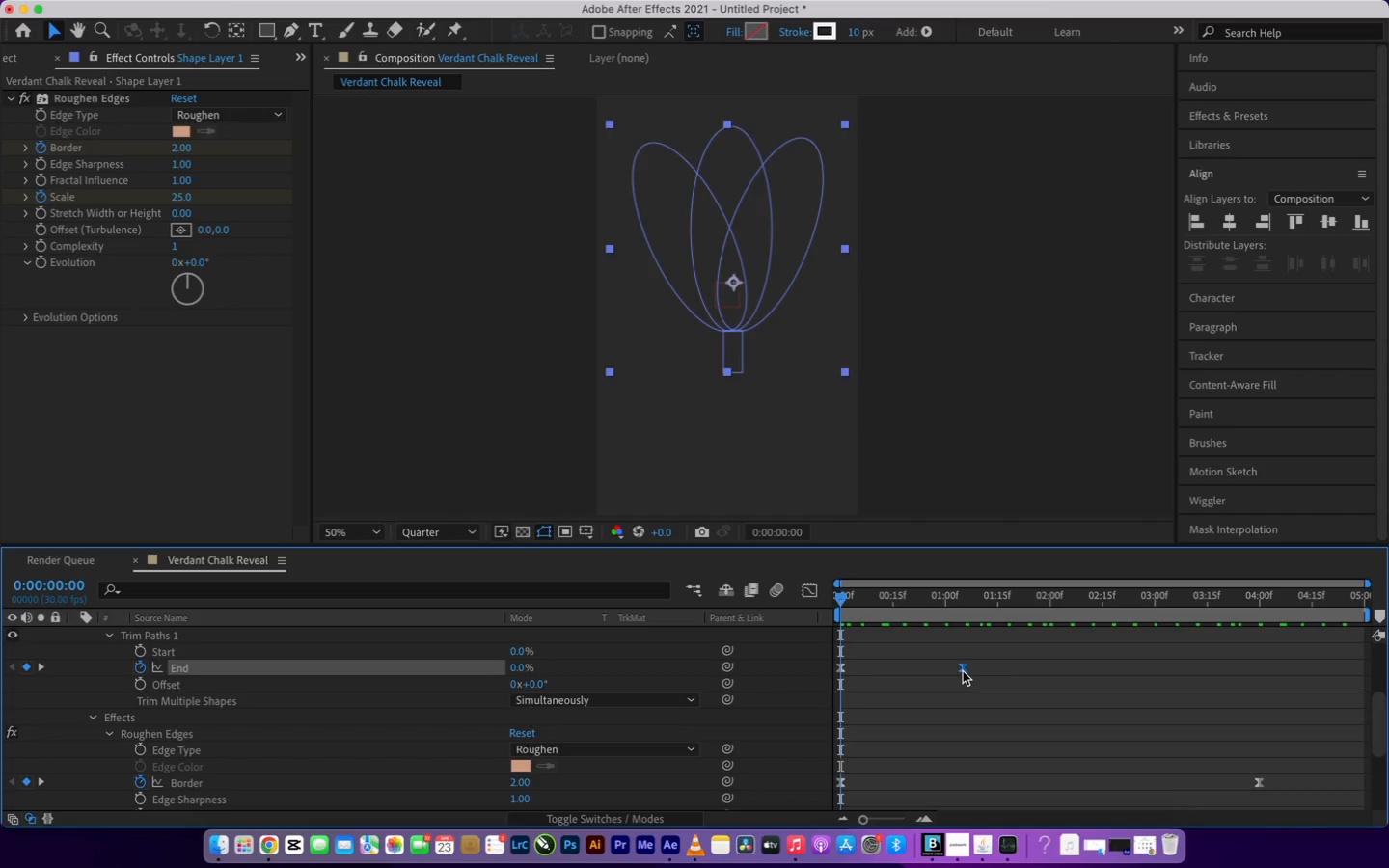 
scroll: coordinate [531, 738], scroll_direction: down, amount: 28.0
 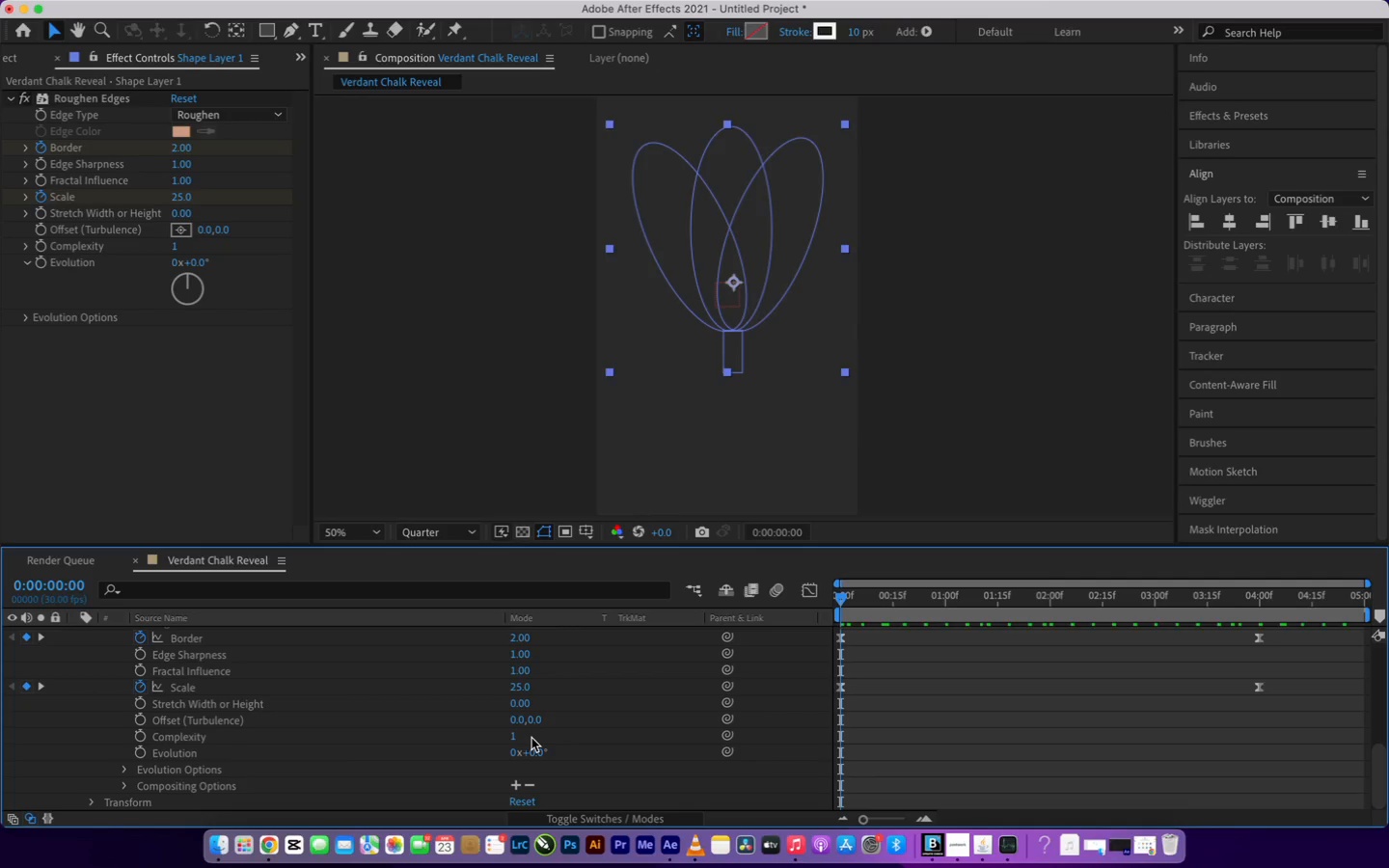 
scroll: coordinate [531, 738], scroll_direction: up, amount: 17.0
 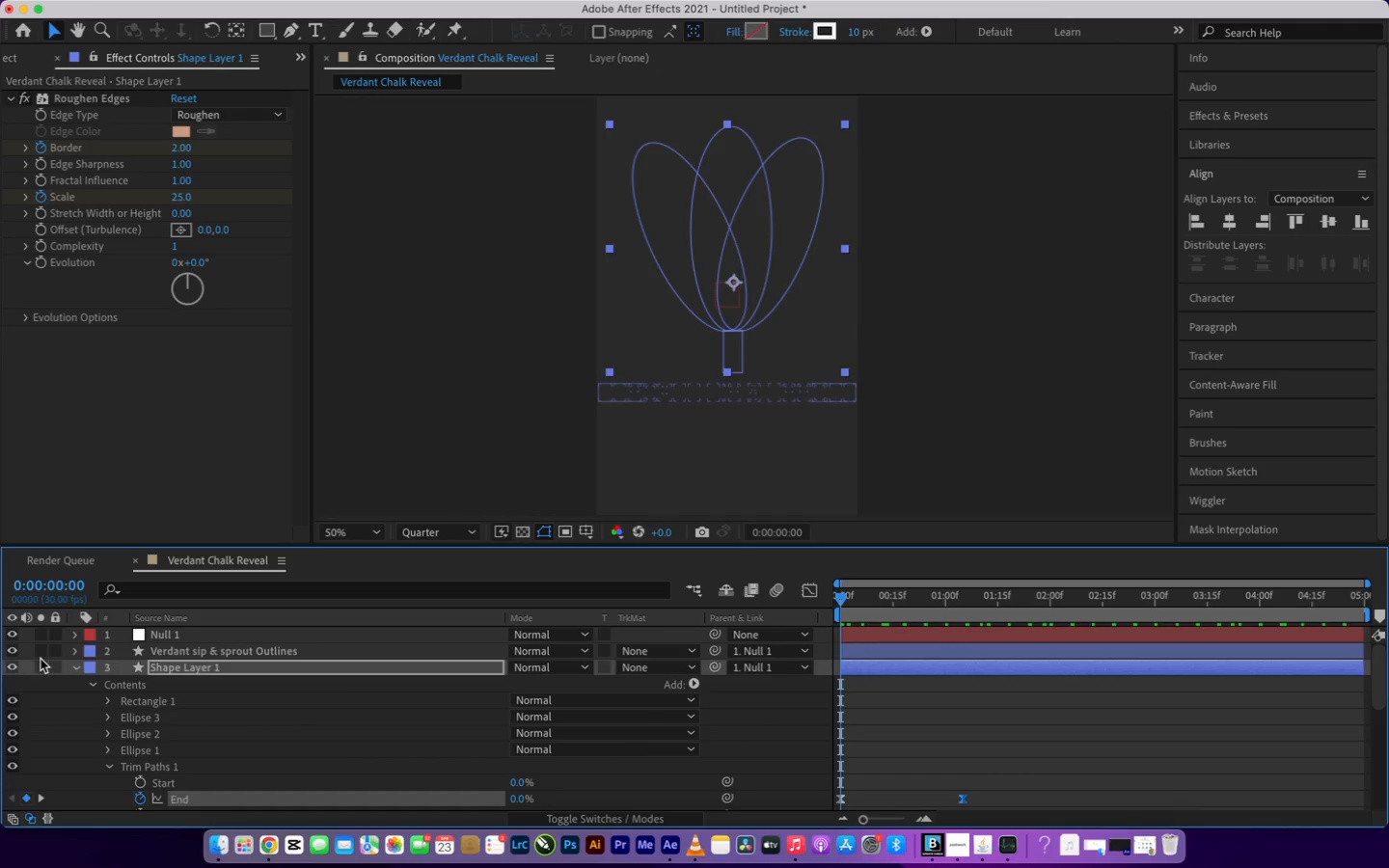 
left_click([77, 667])
 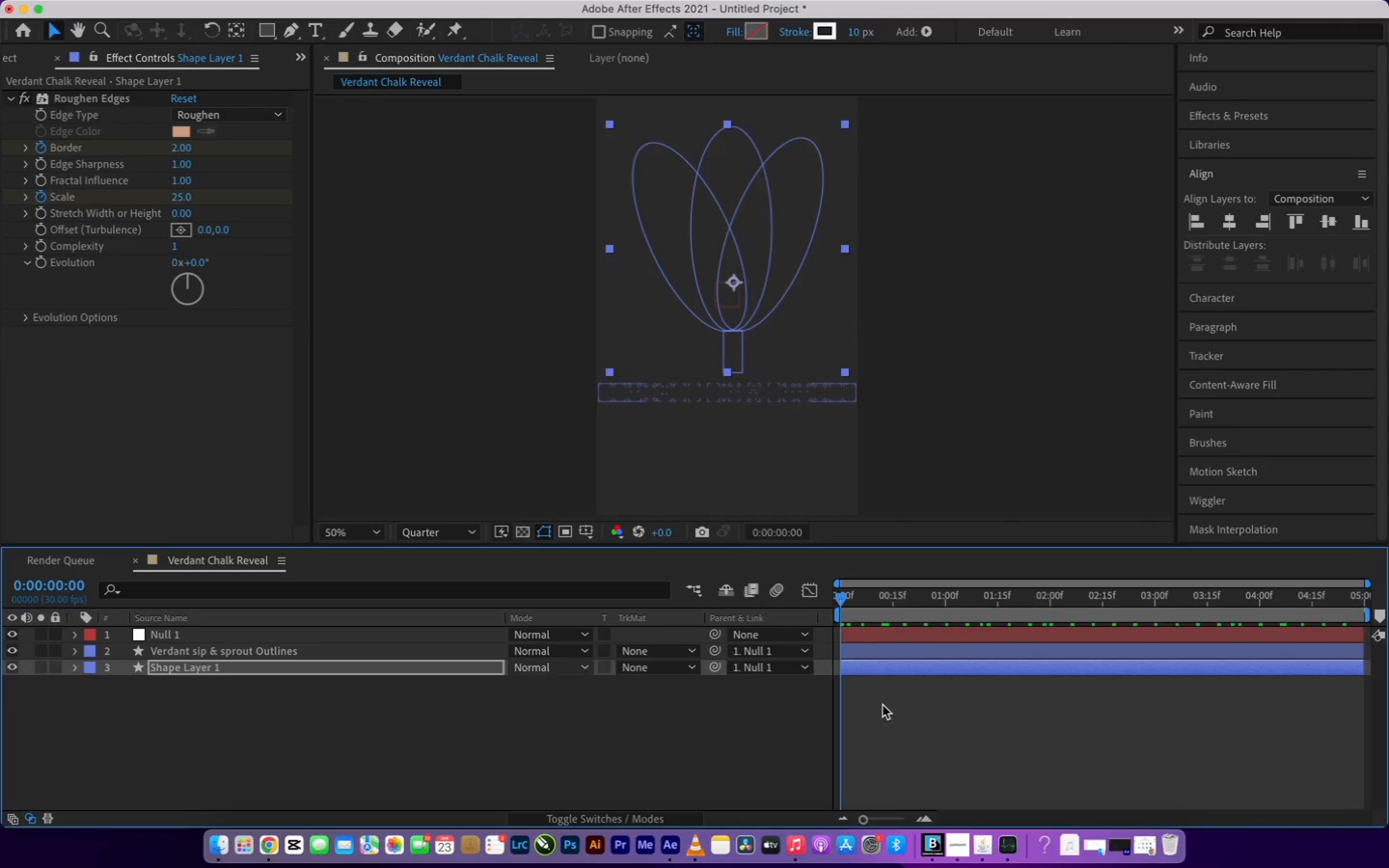 
key(Space)
 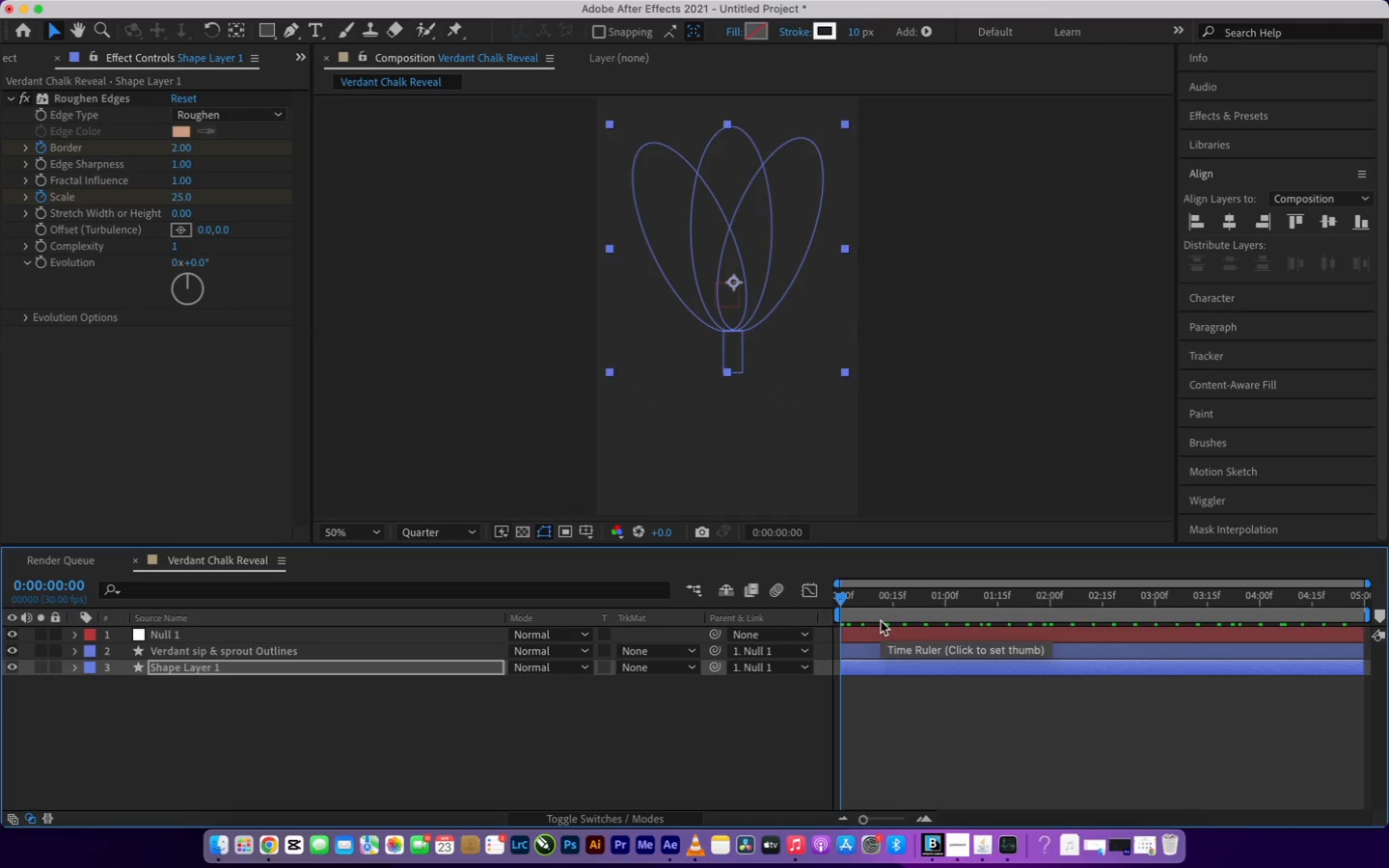 
left_click([881, 698])
 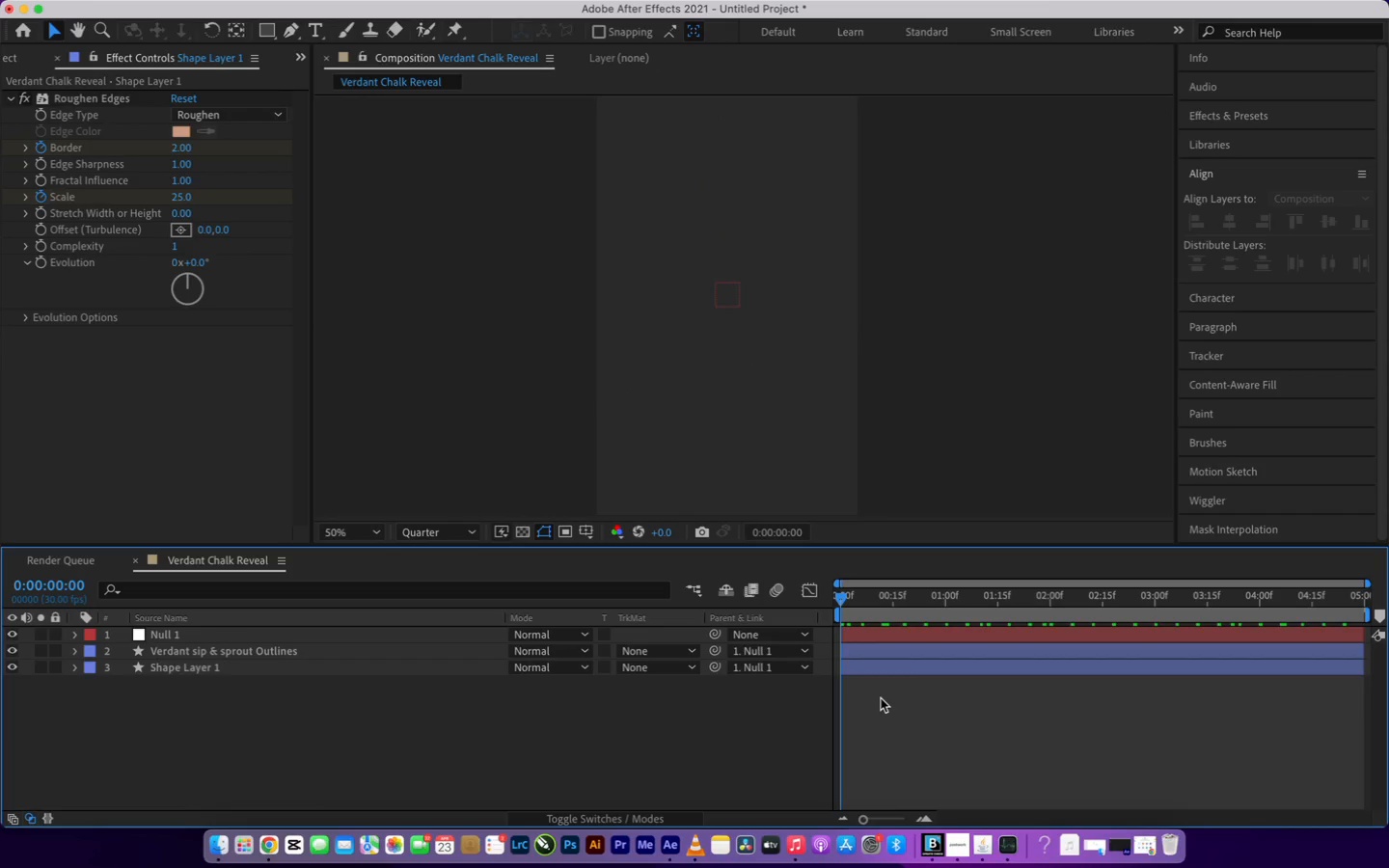 
hold_key(key=Space, duration=0.36)
 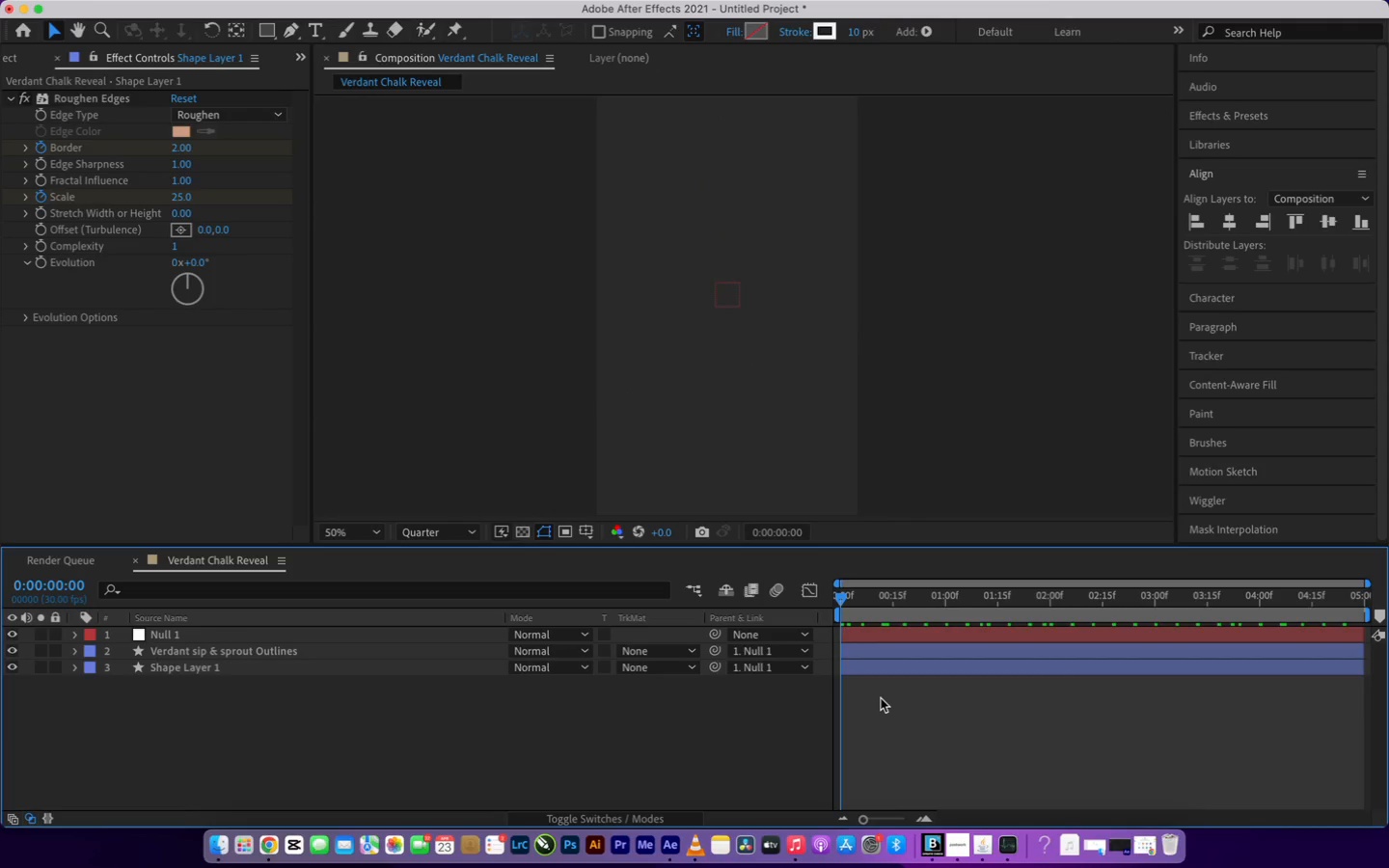 
key(Space)
 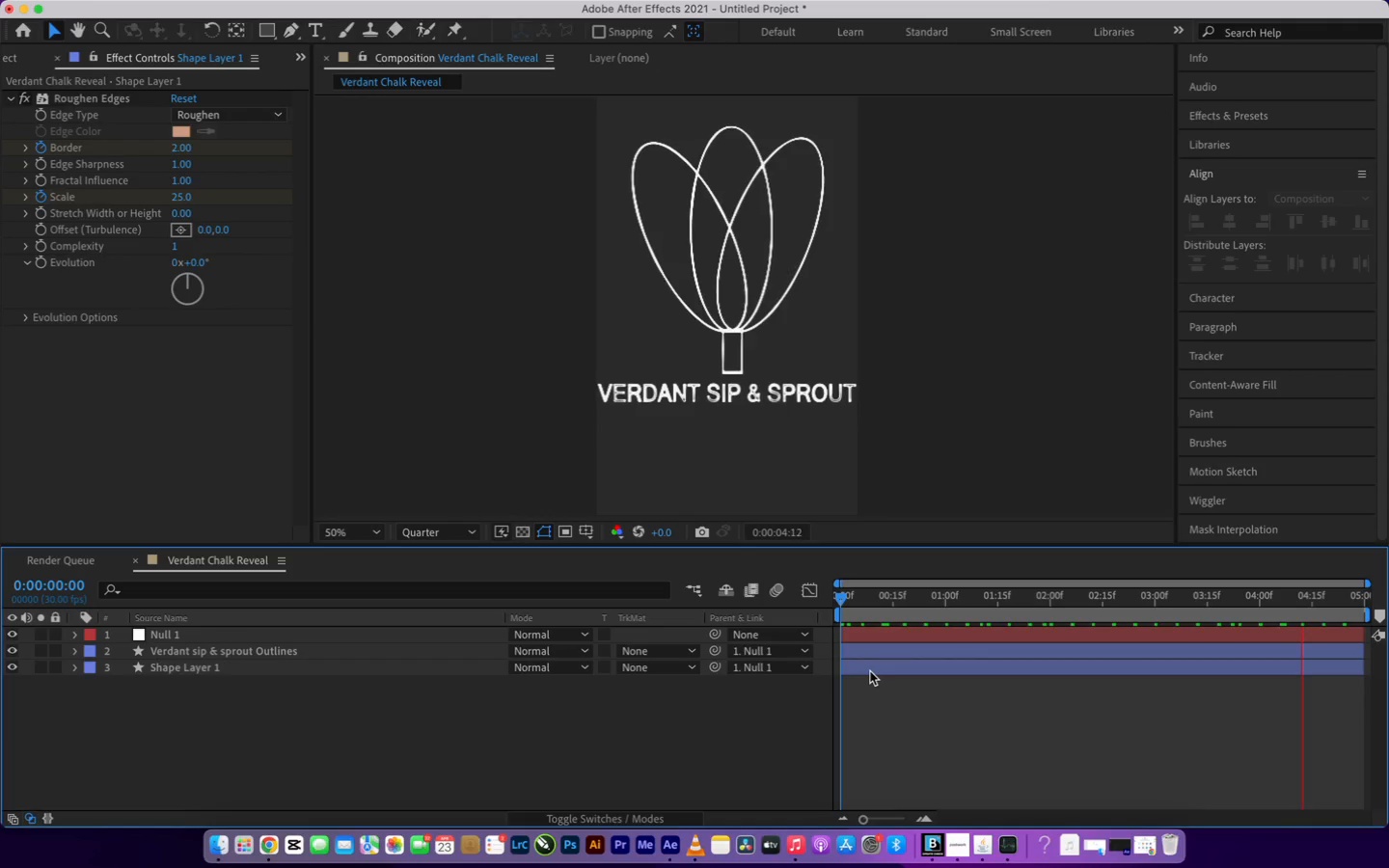 
wait(10.48)
 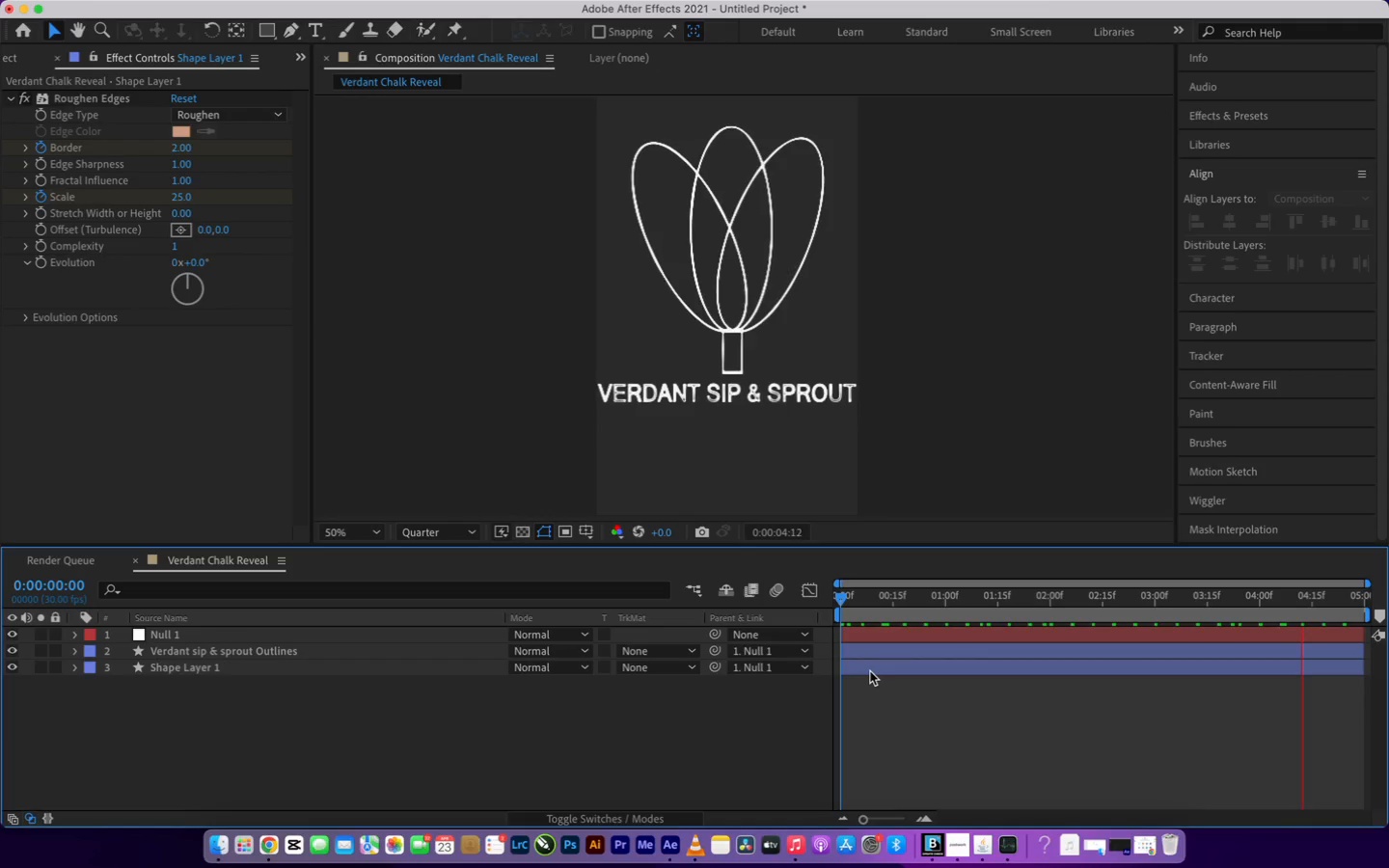 
left_click([778, 741])
 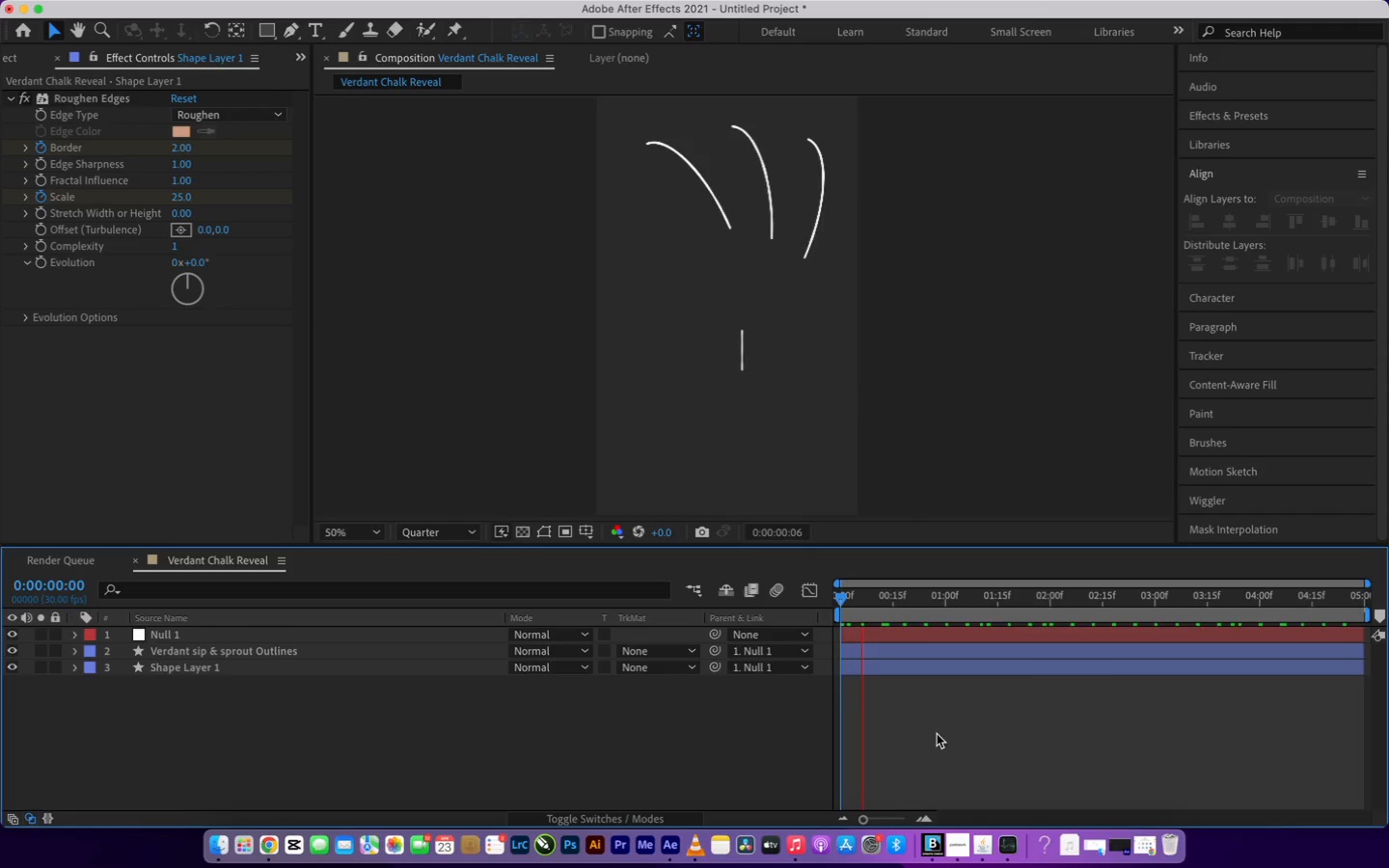 
key(Space)
 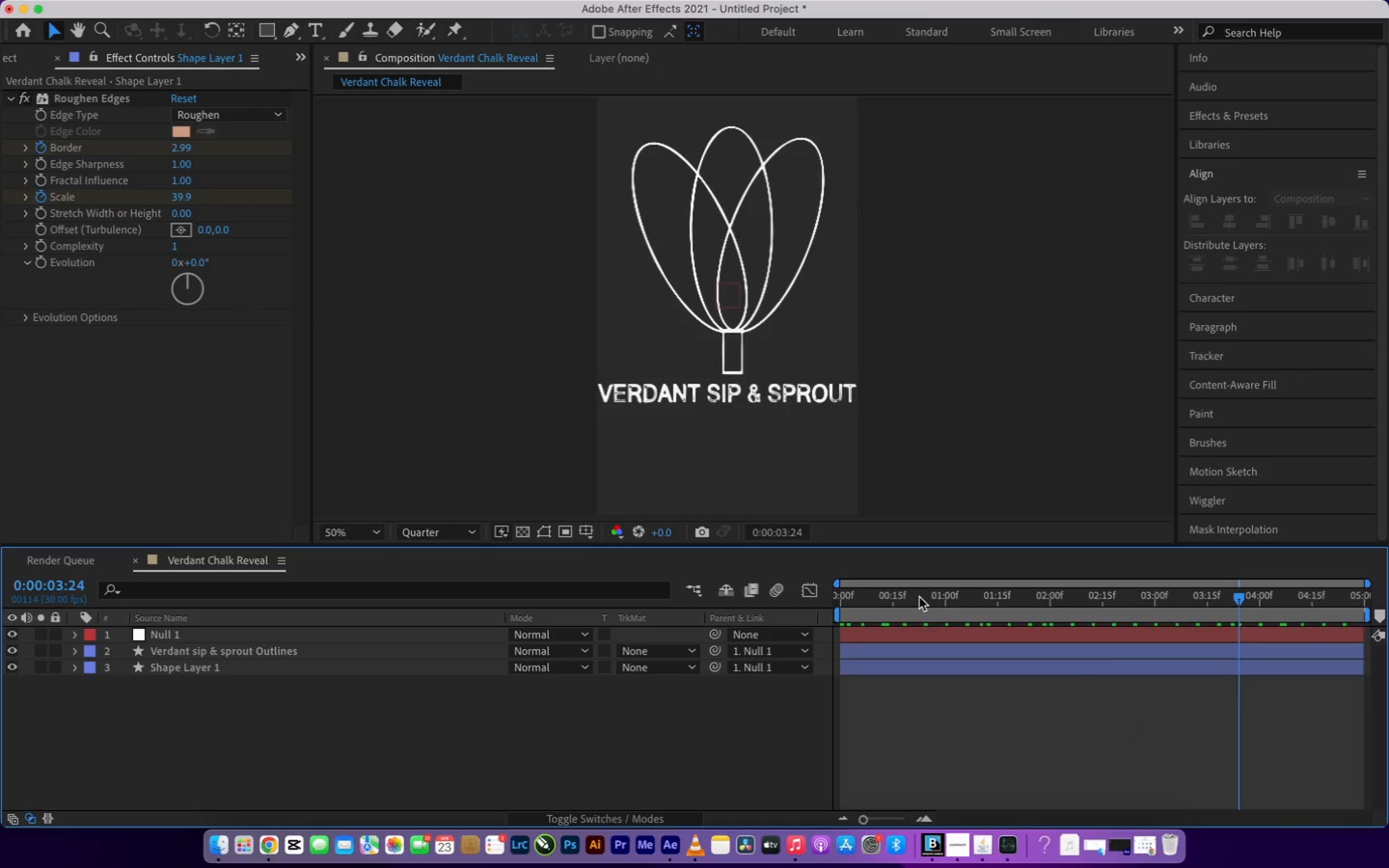 
wait(8.04)
 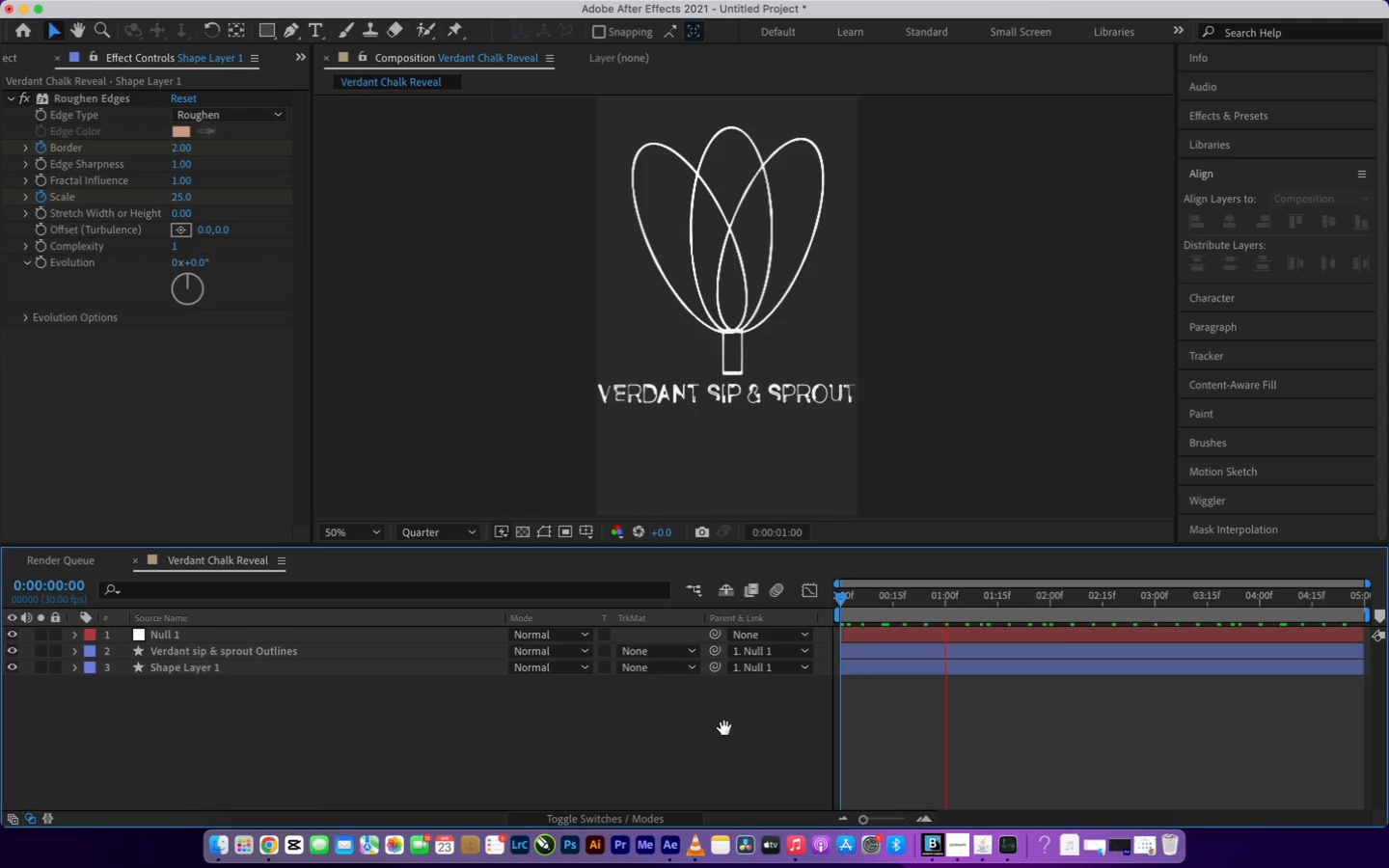 
left_click_drag(start_coordinate=[863, 594], to_coordinate=[1263, 598])
 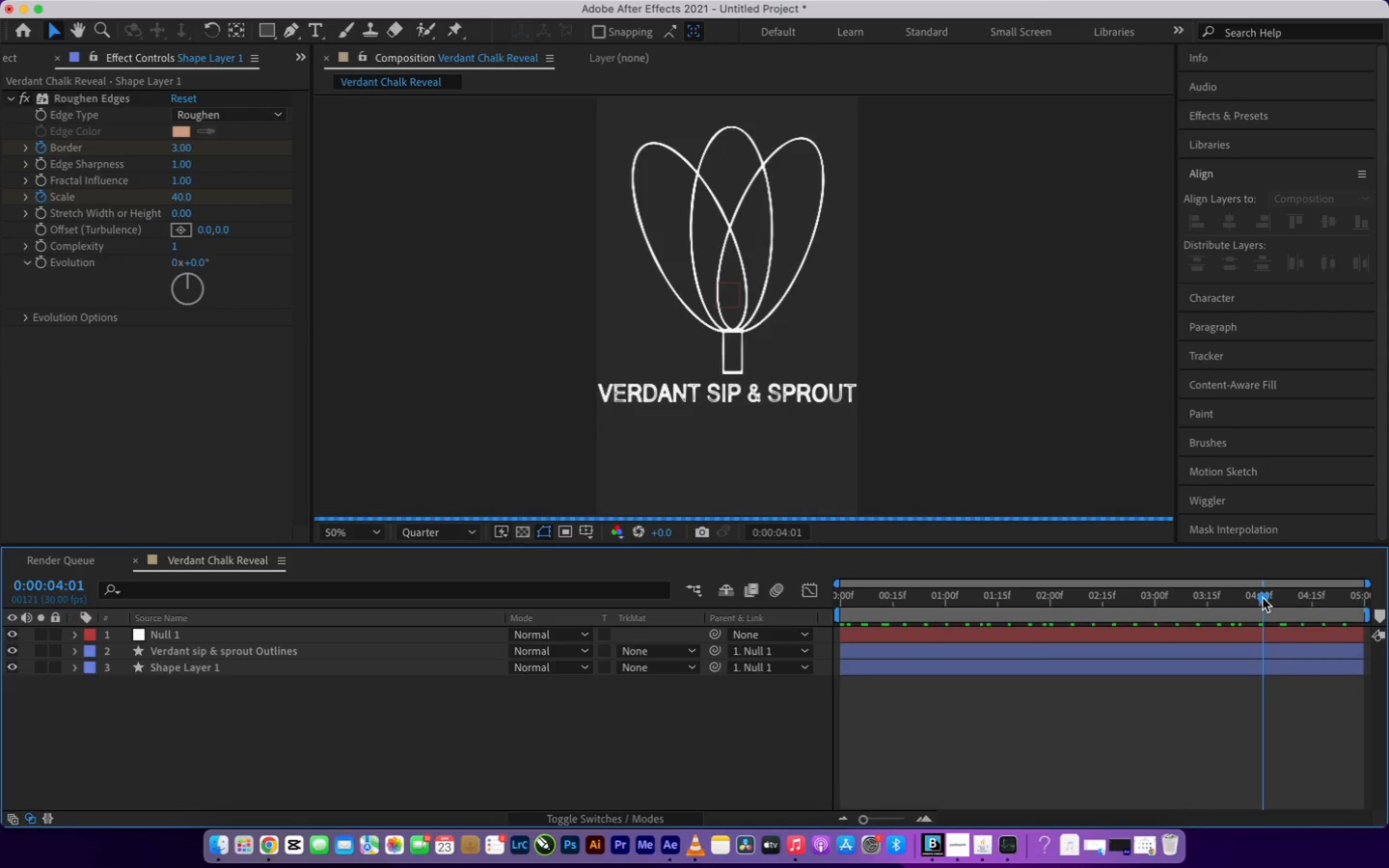 
left_click_drag(start_coordinate=[1262, 598], to_coordinate=[829, 632])
 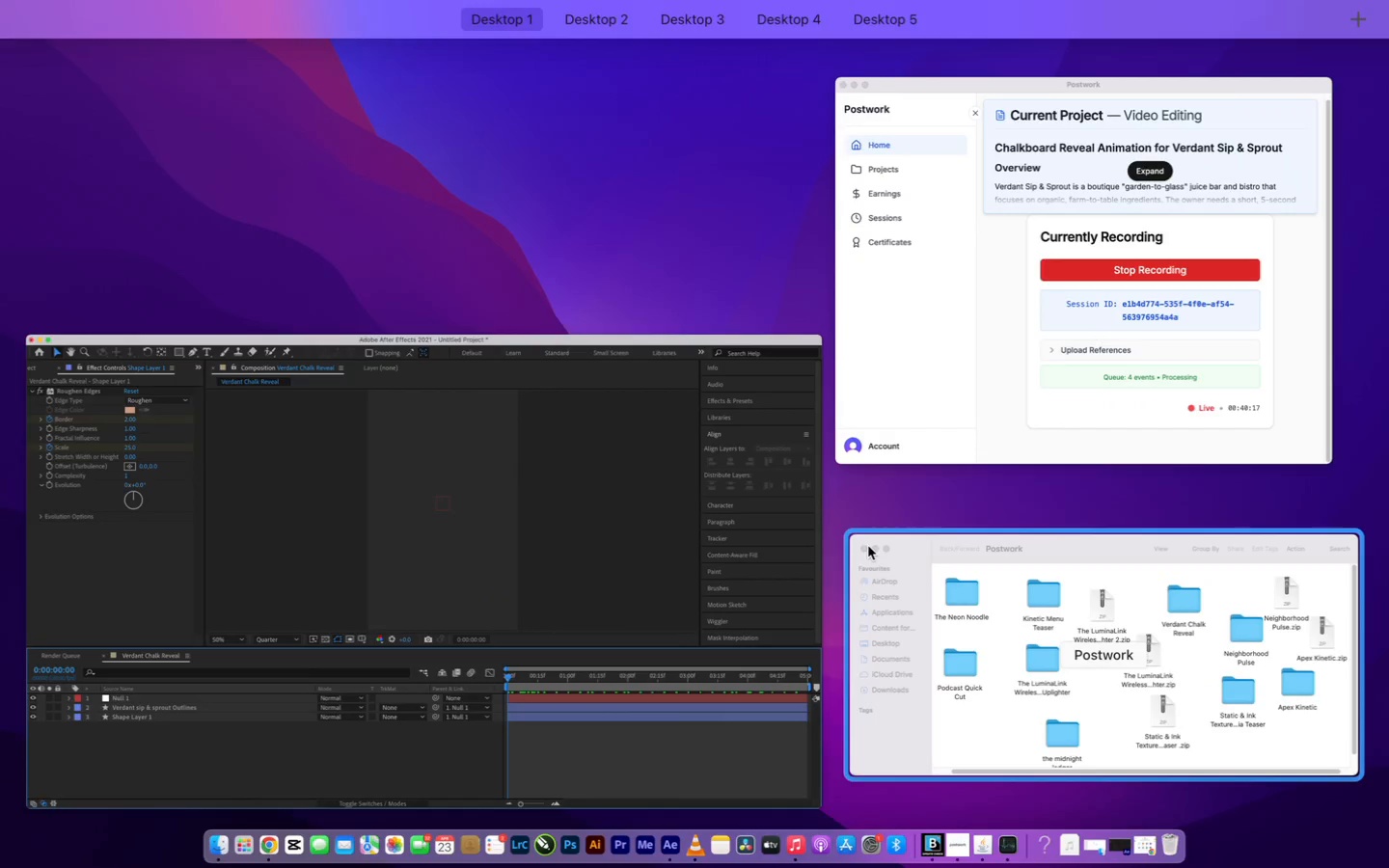 
left_click([725, 733])
 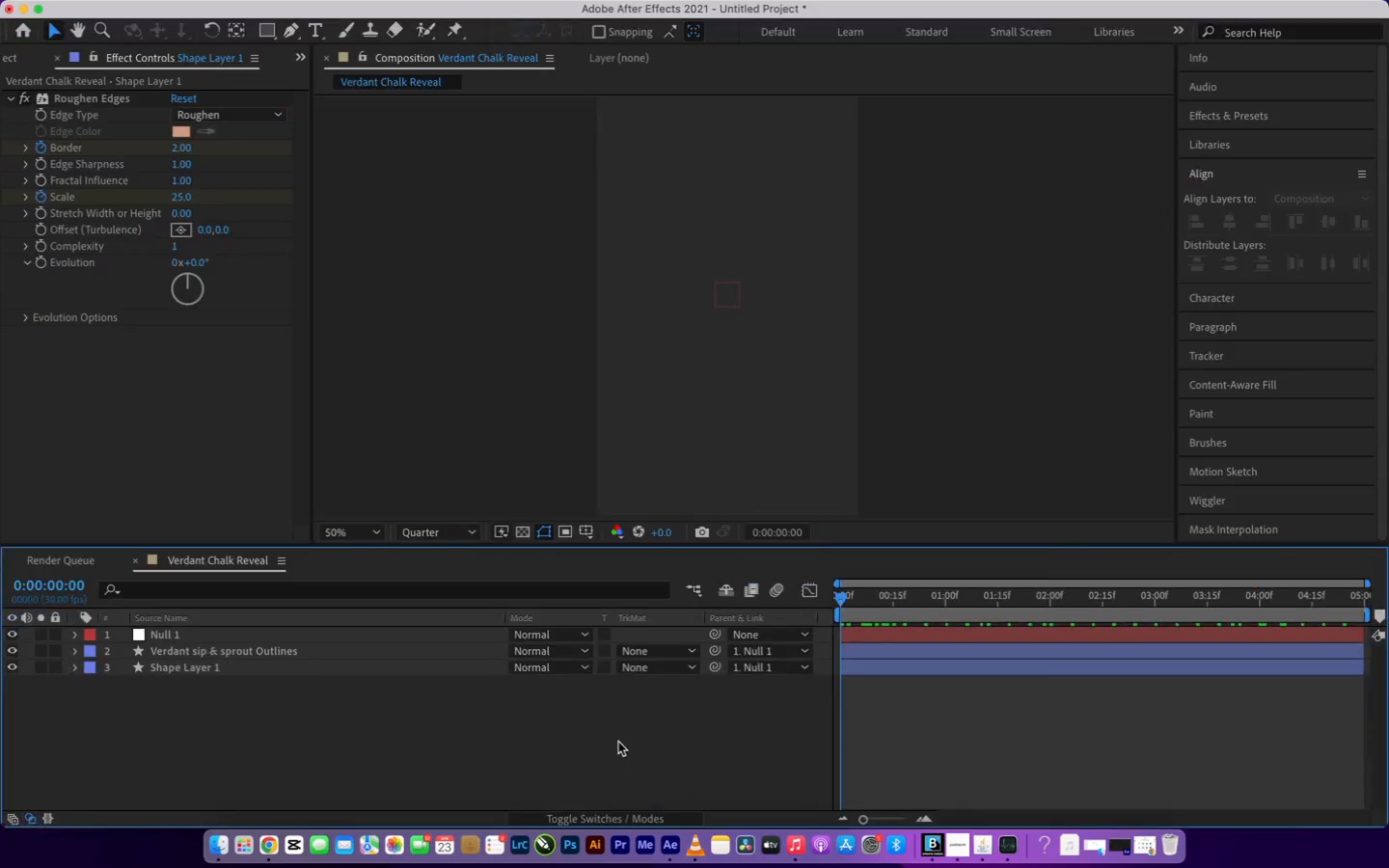 
left_click([617, 744])
 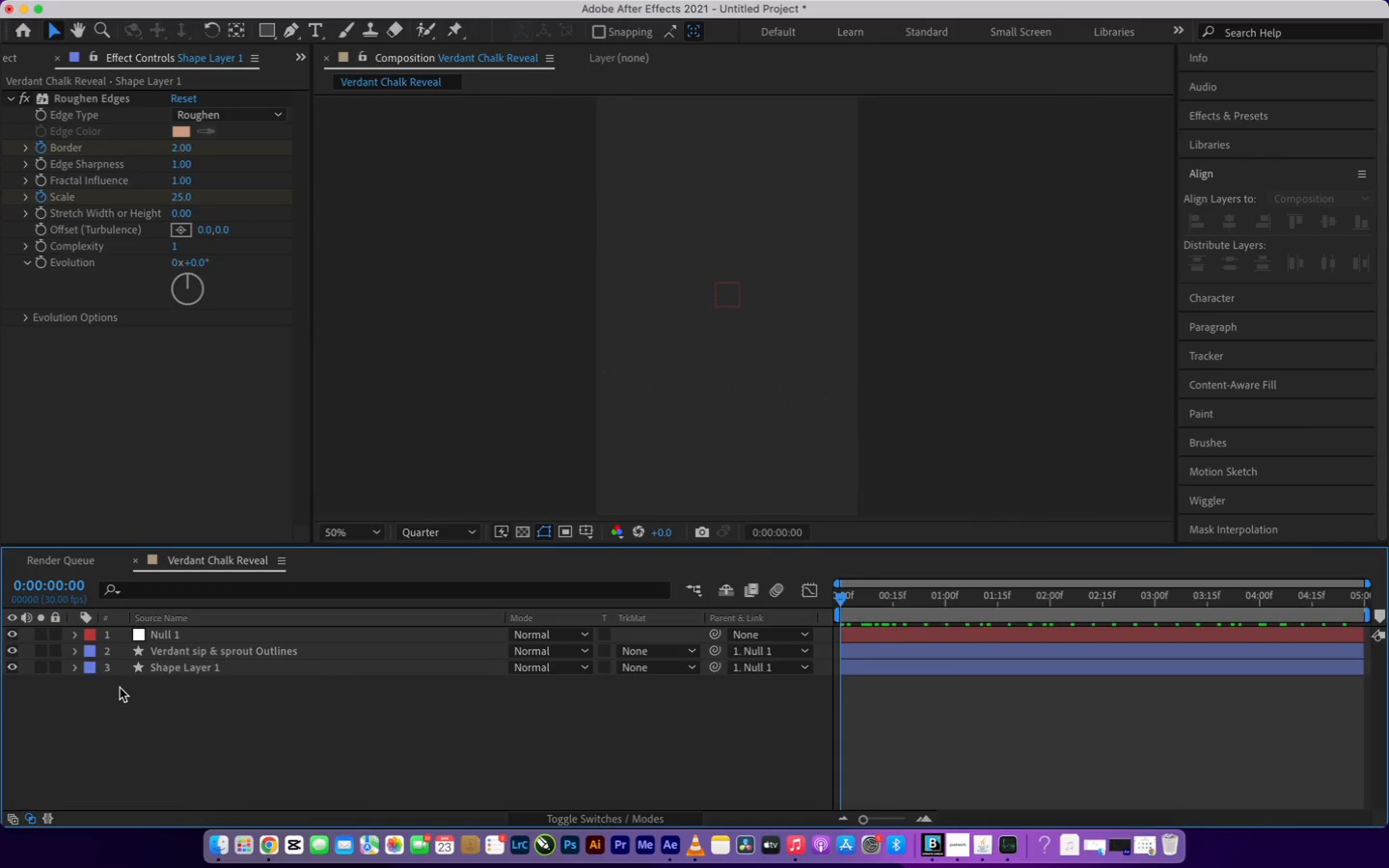 
wait(5.81)
 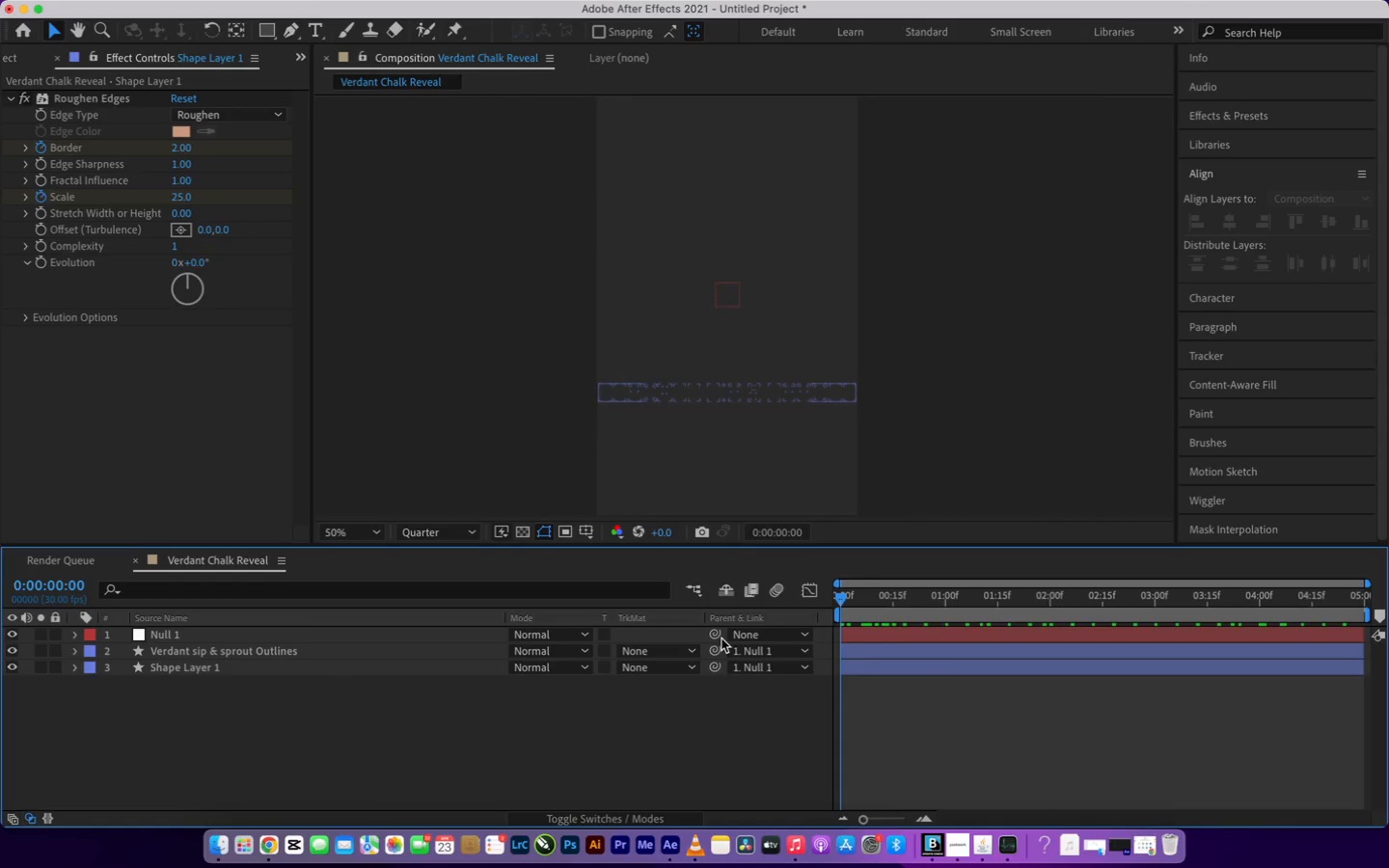 
left_click([73, 635])
 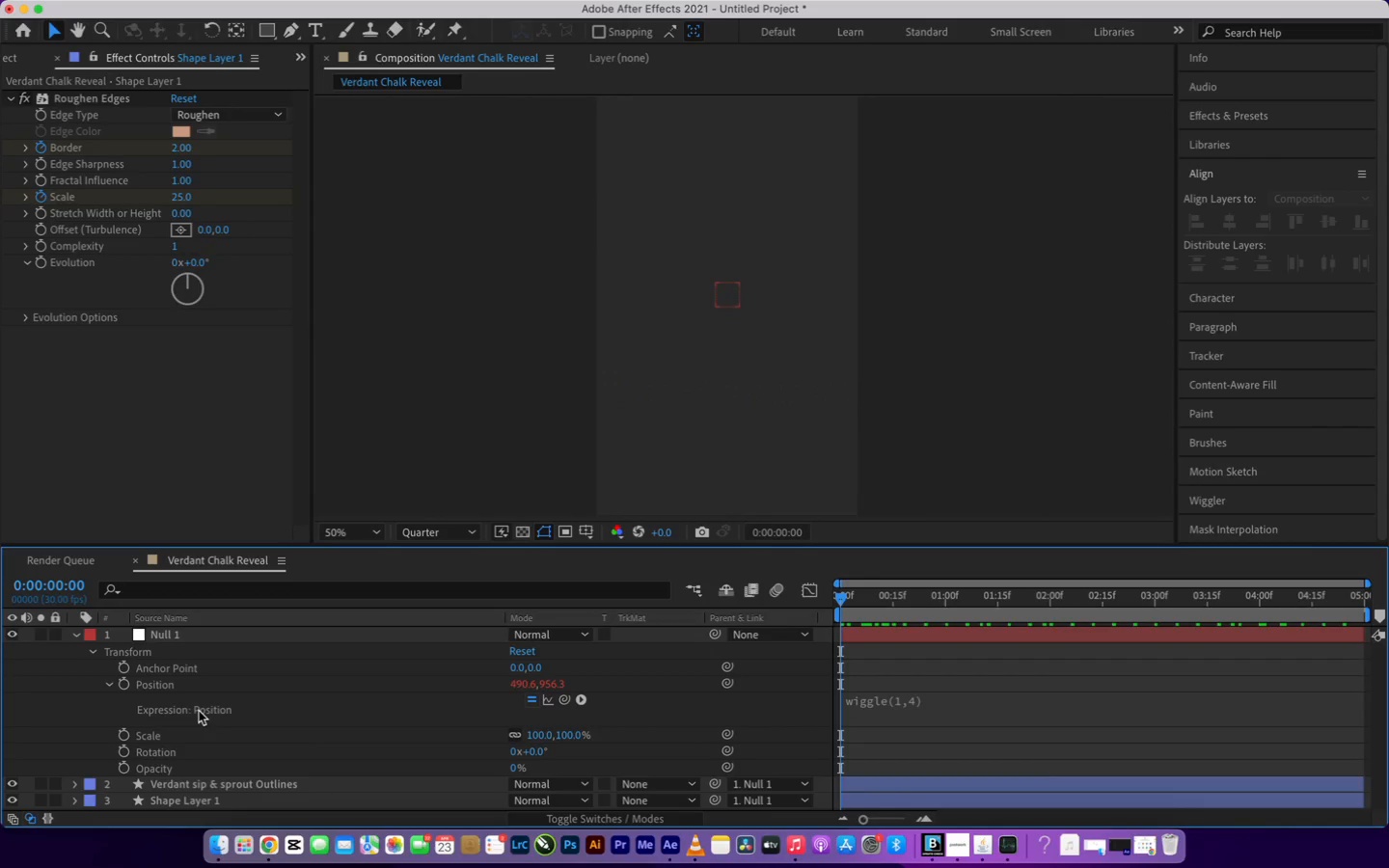 
scroll: coordinate [303, 736], scroll_direction: up, amount: 19.0
 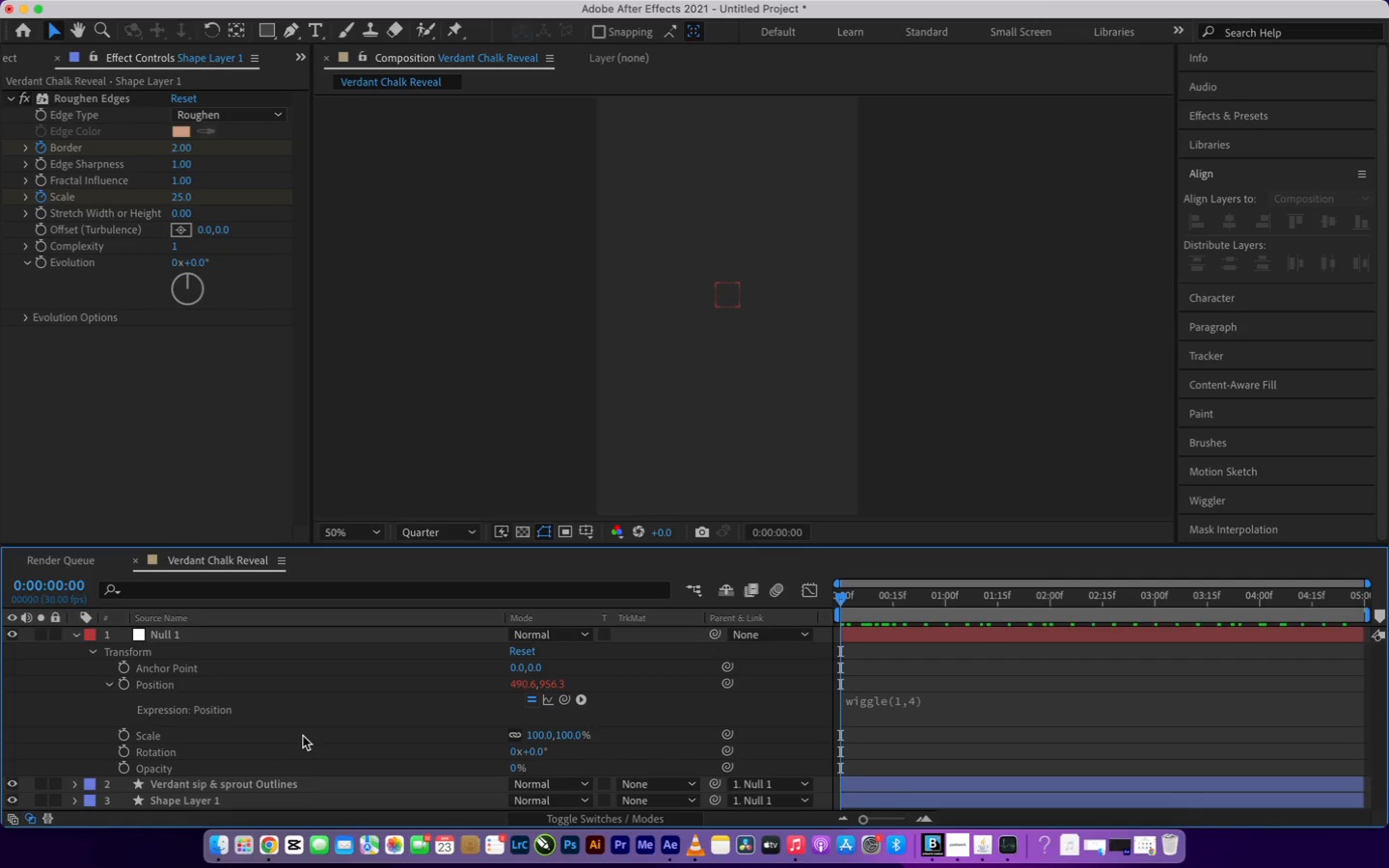 
scroll: coordinate [303, 736], scroll_direction: down, amount: 16.0
 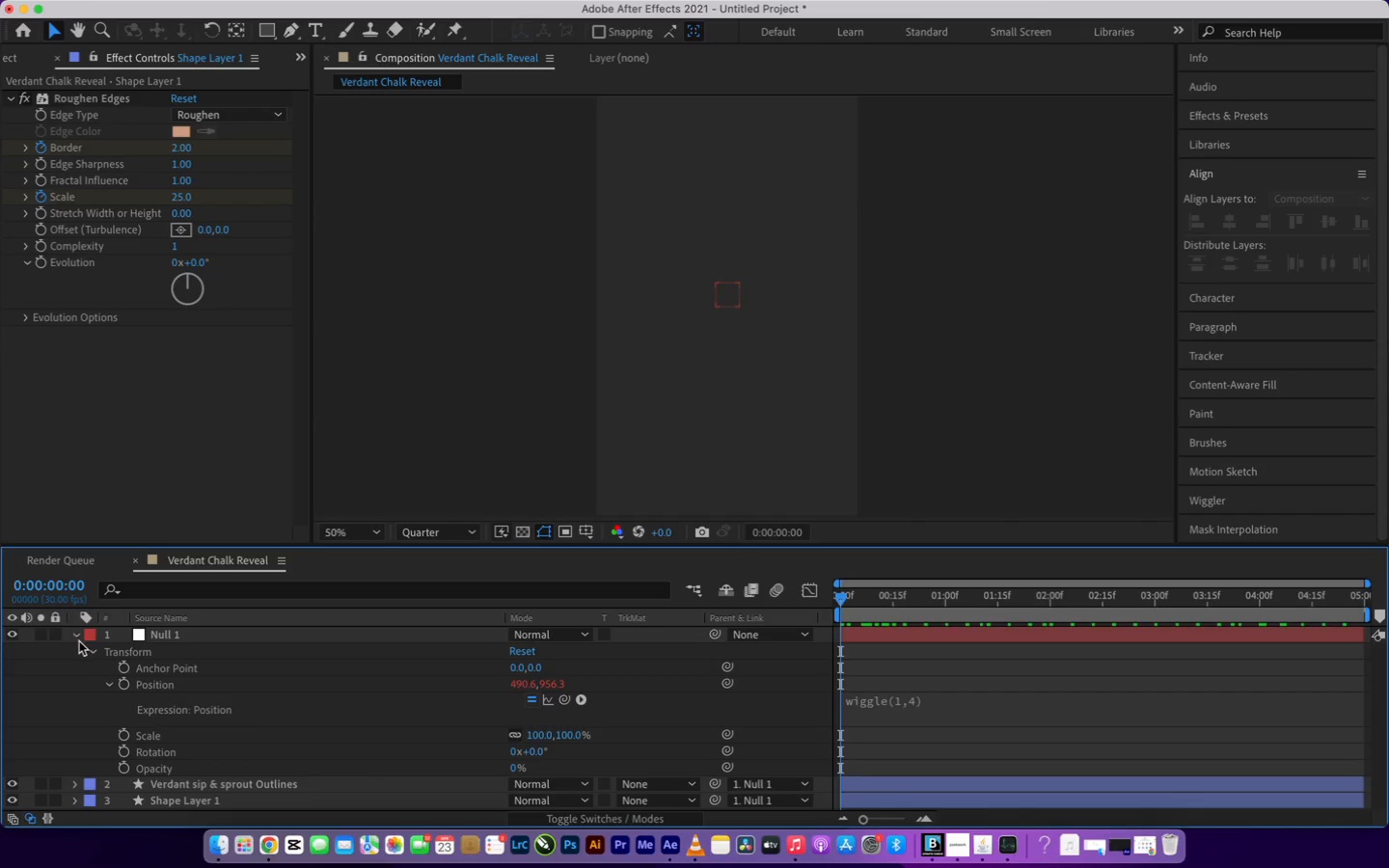 
left_click([77, 638])
 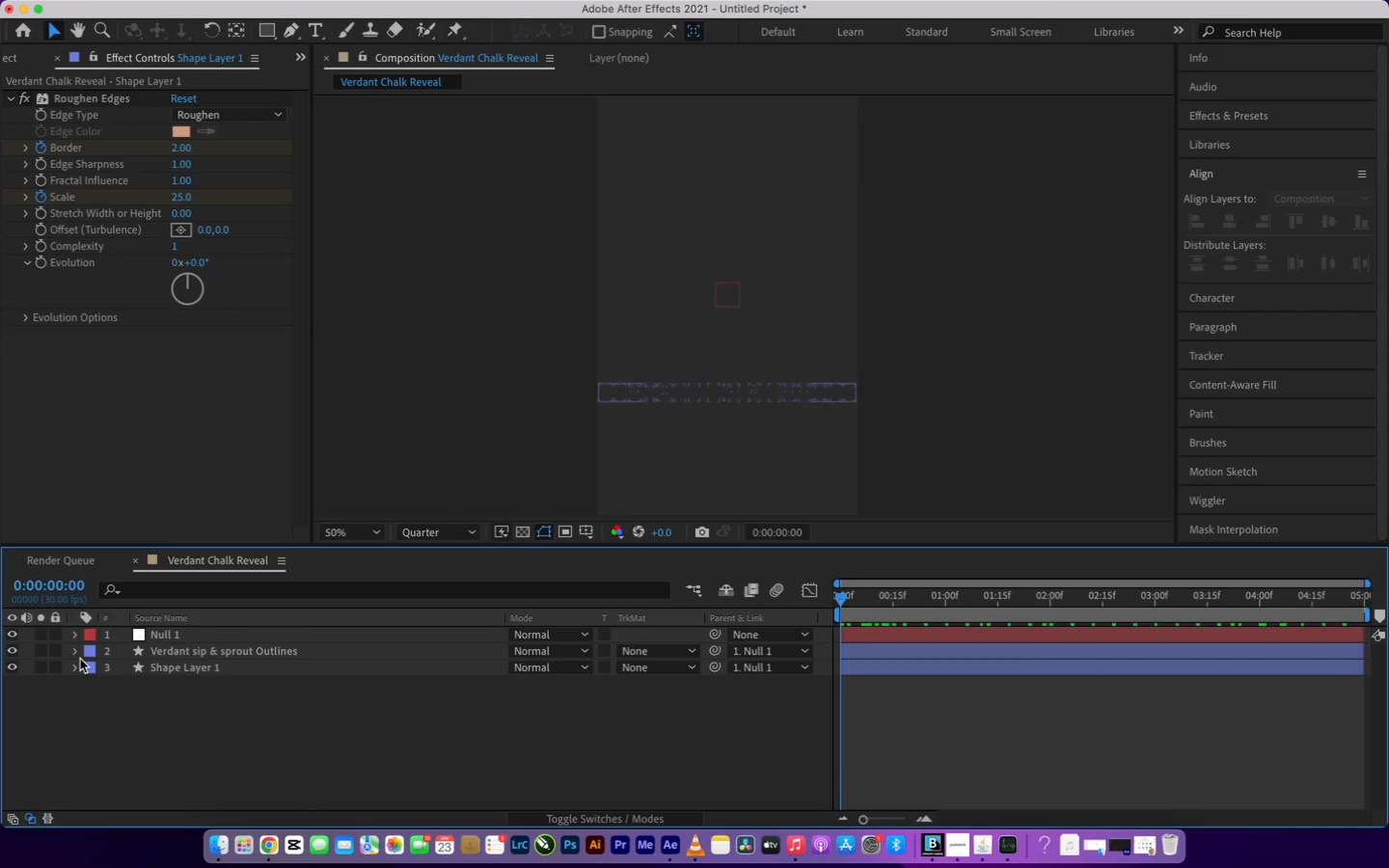 
left_click([76, 654])
 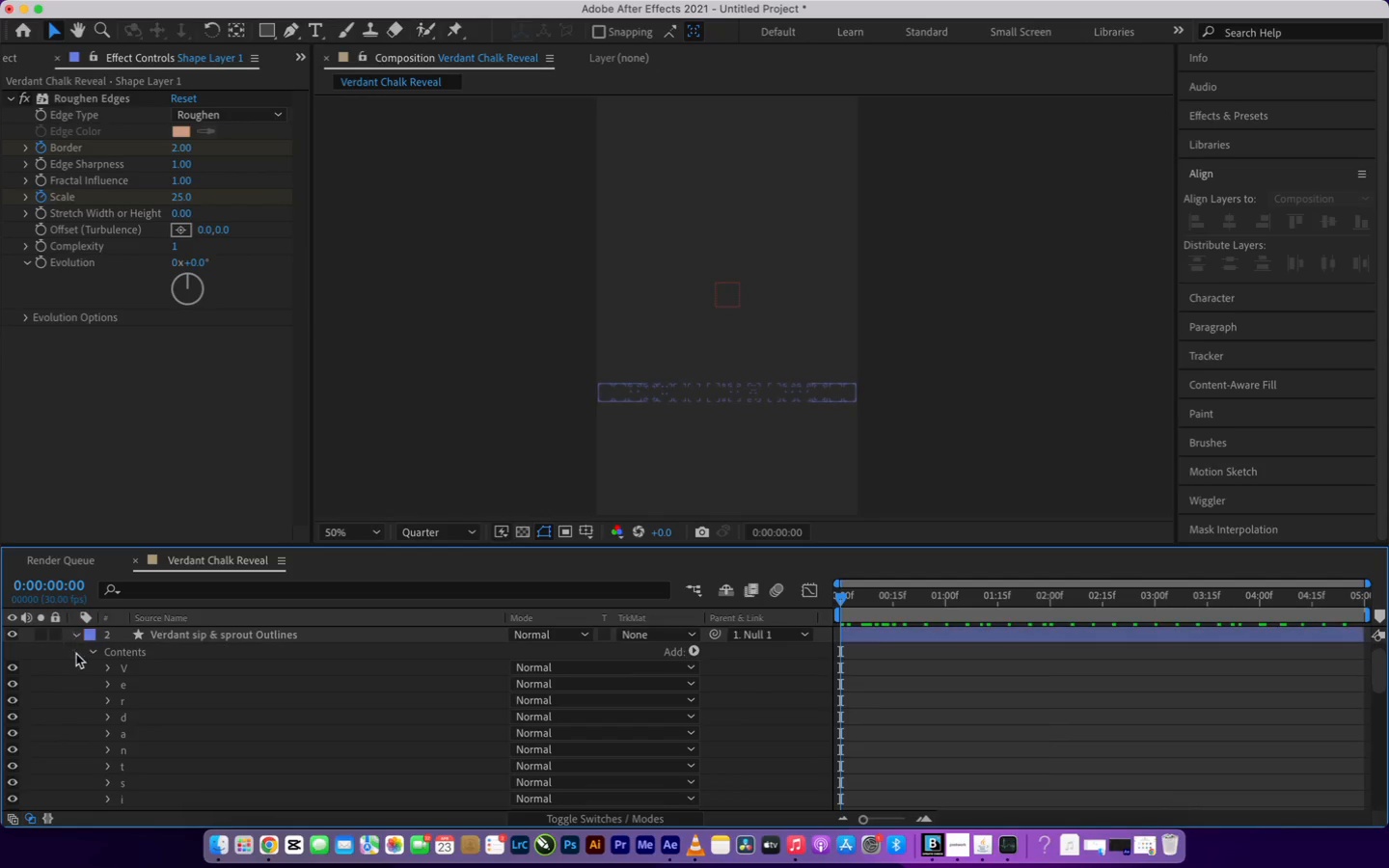 
scroll: coordinate [220, 757], scroll_direction: down, amount: 23.0
 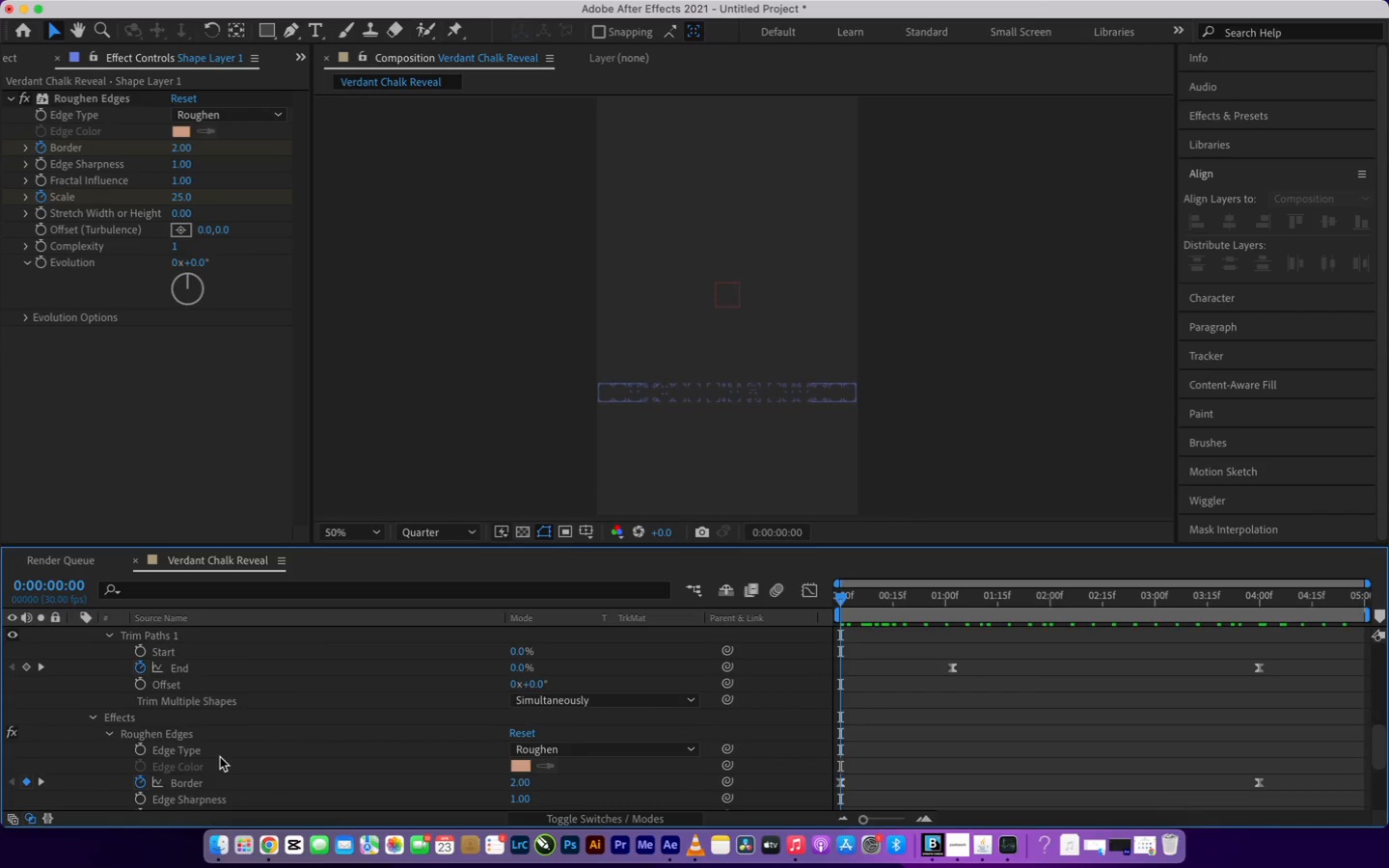 
scroll: coordinate [220, 757], scroll_direction: up, amount: 4.0
 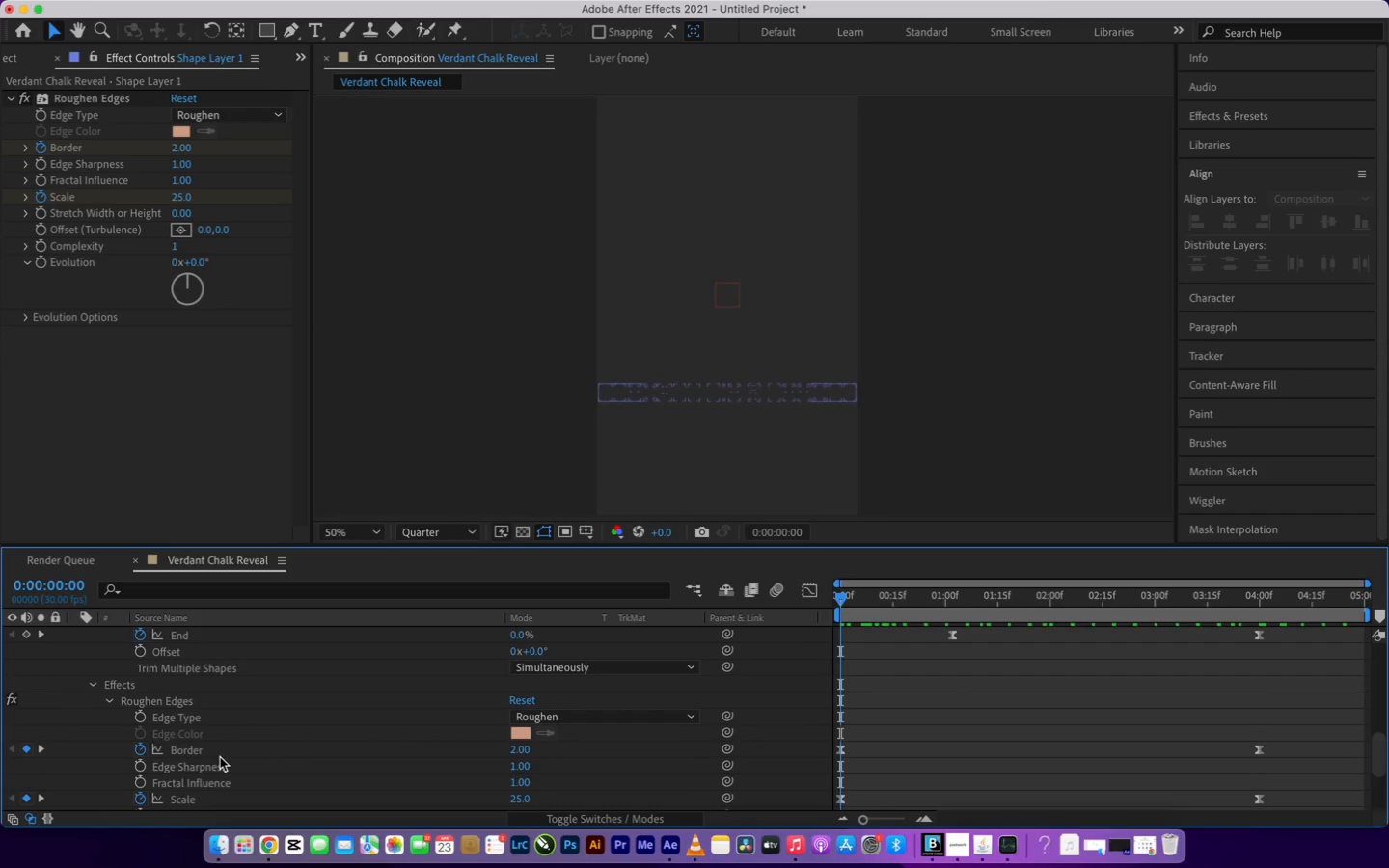 
scroll: coordinate [220, 757], scroll_direction: down, amount: 14.0
 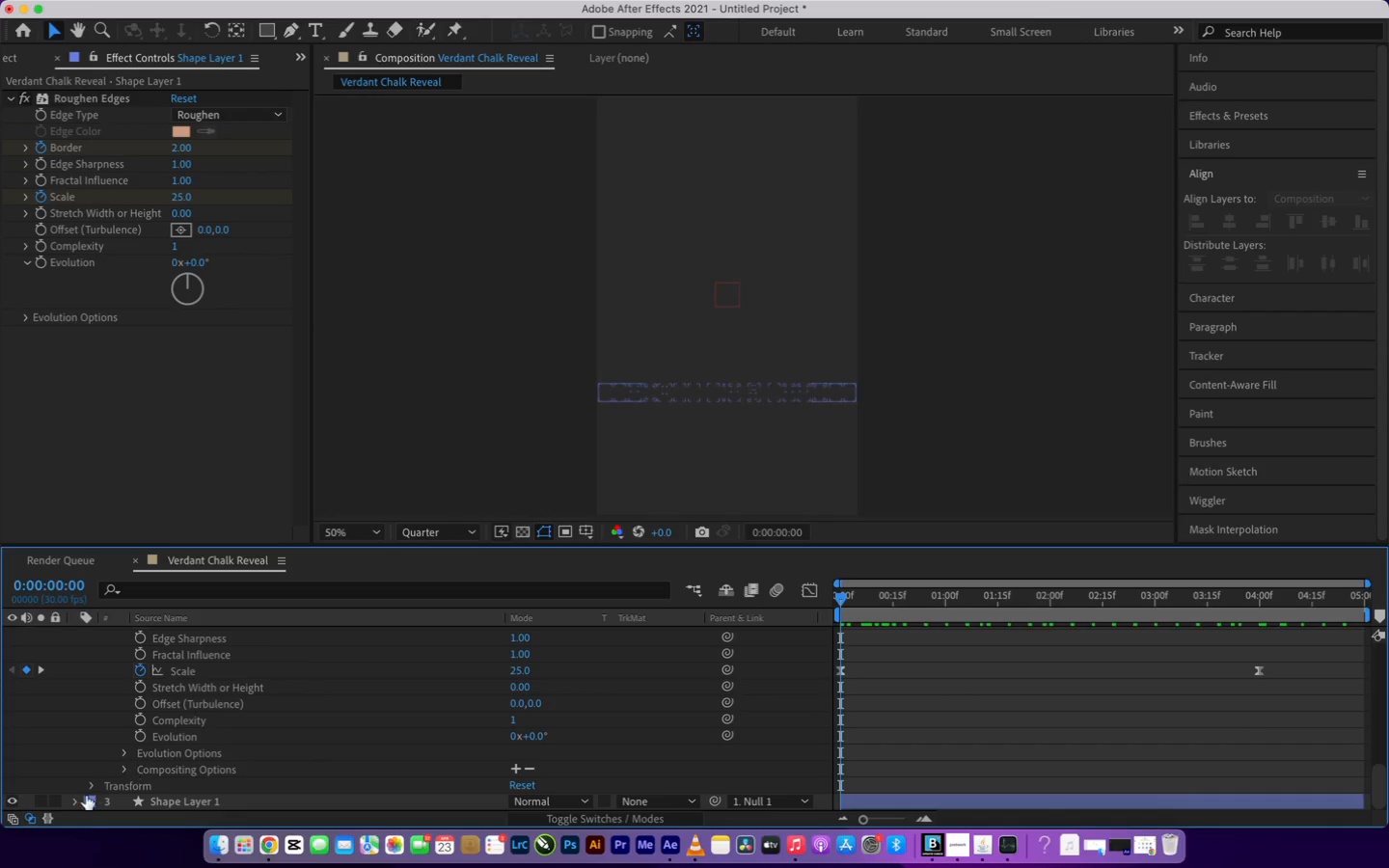 
left_click([75, 800])
 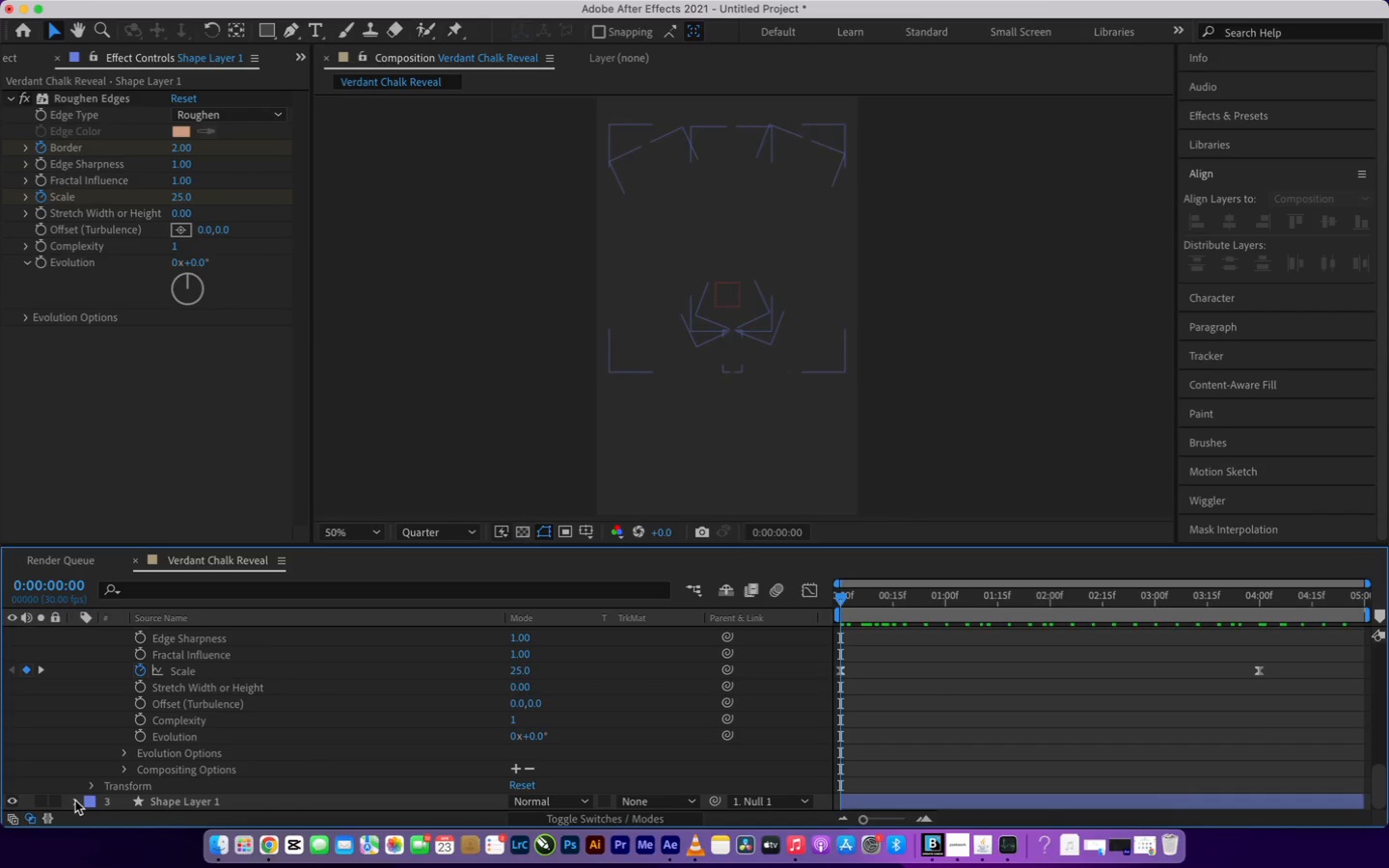 
scroll: coordinate [288, 733], scroll_direction: down, amount: 6.0
 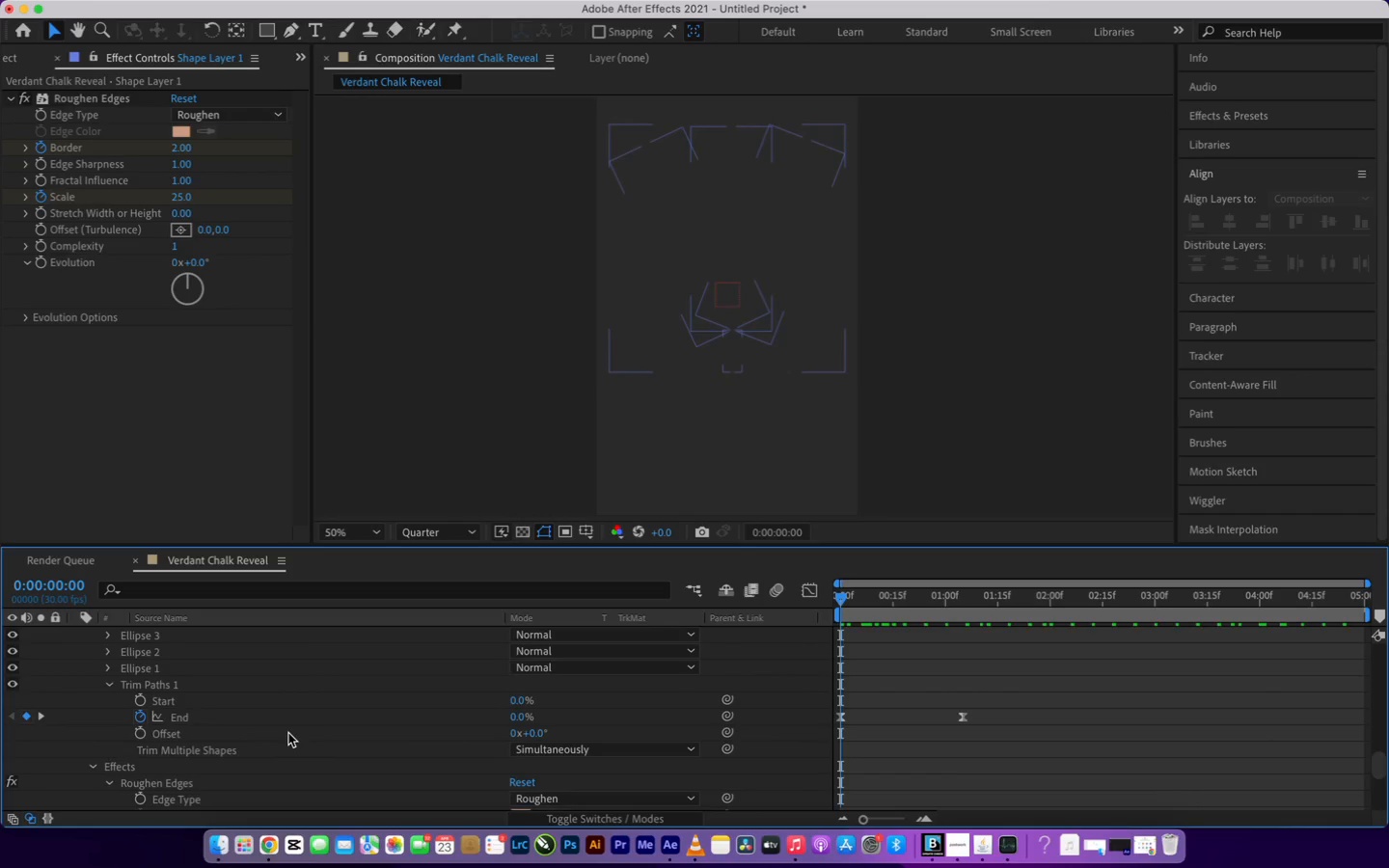 
scroll: coordinate [288, 733], scroll_direction: up, amount: 1.0
 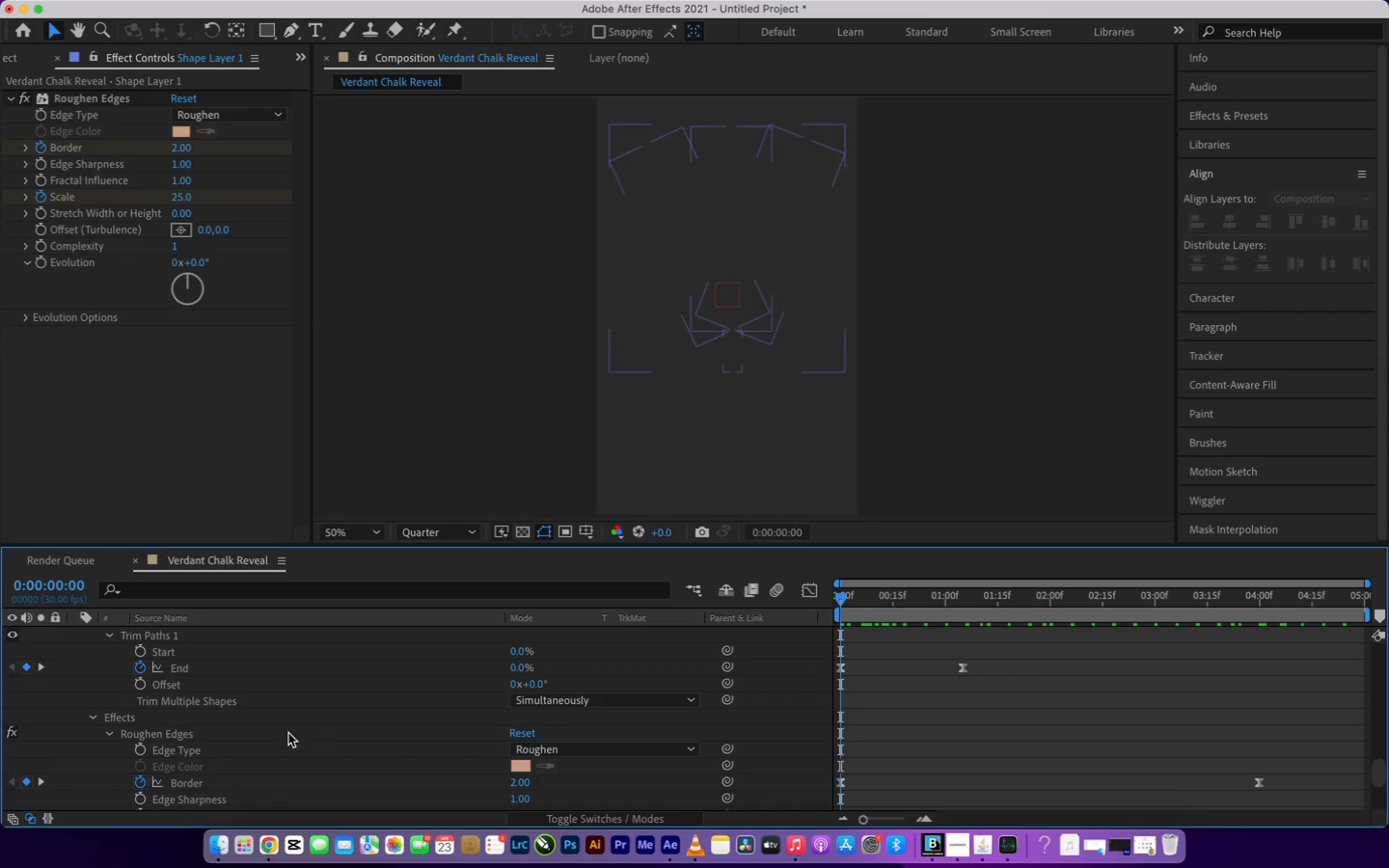 
scroll: coordinate [288, 733], scroll_direction: down, amount: 33.0
 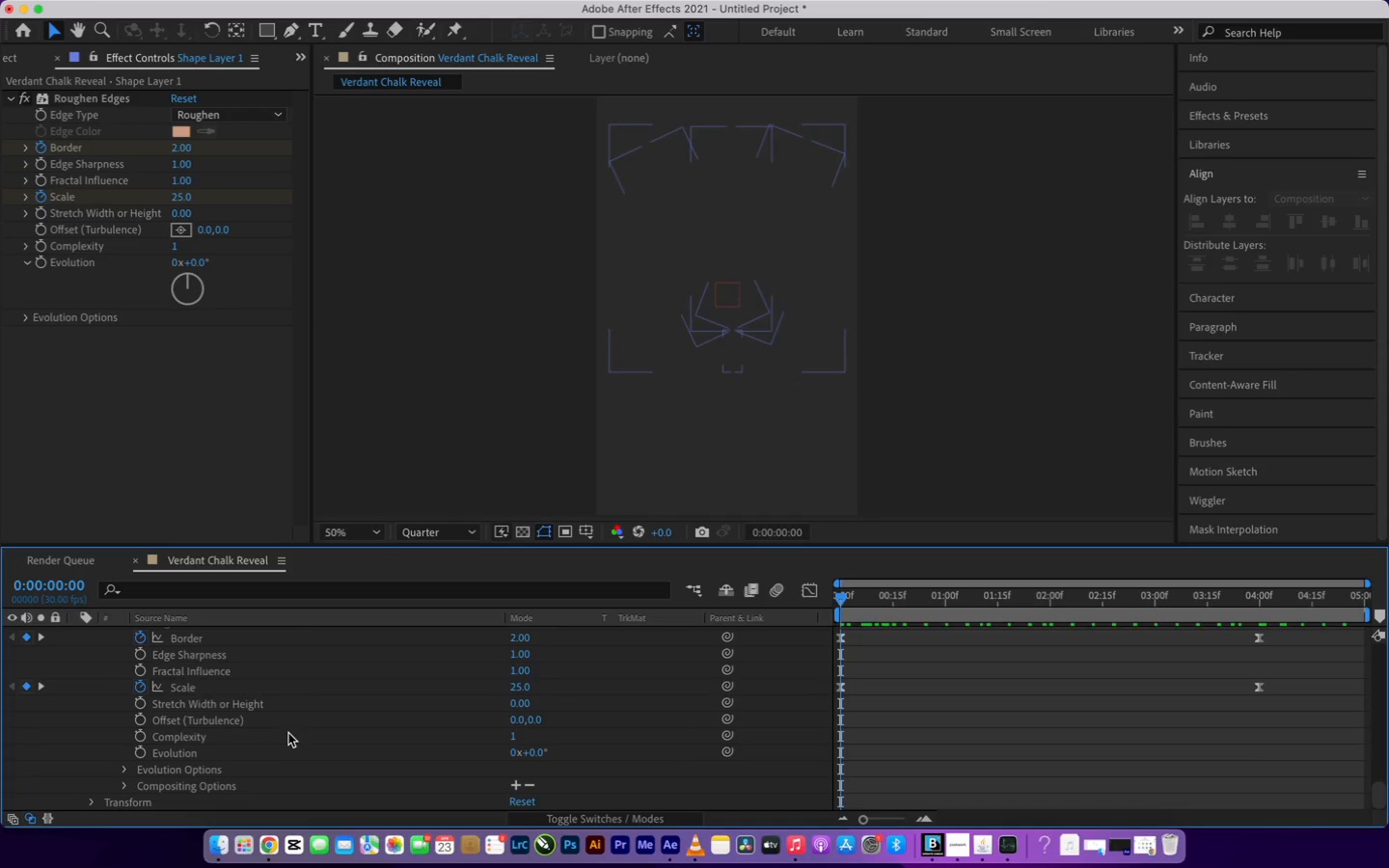 
scroll: coordinate [170, 698], scroll_direction: up, amount: 21.0
 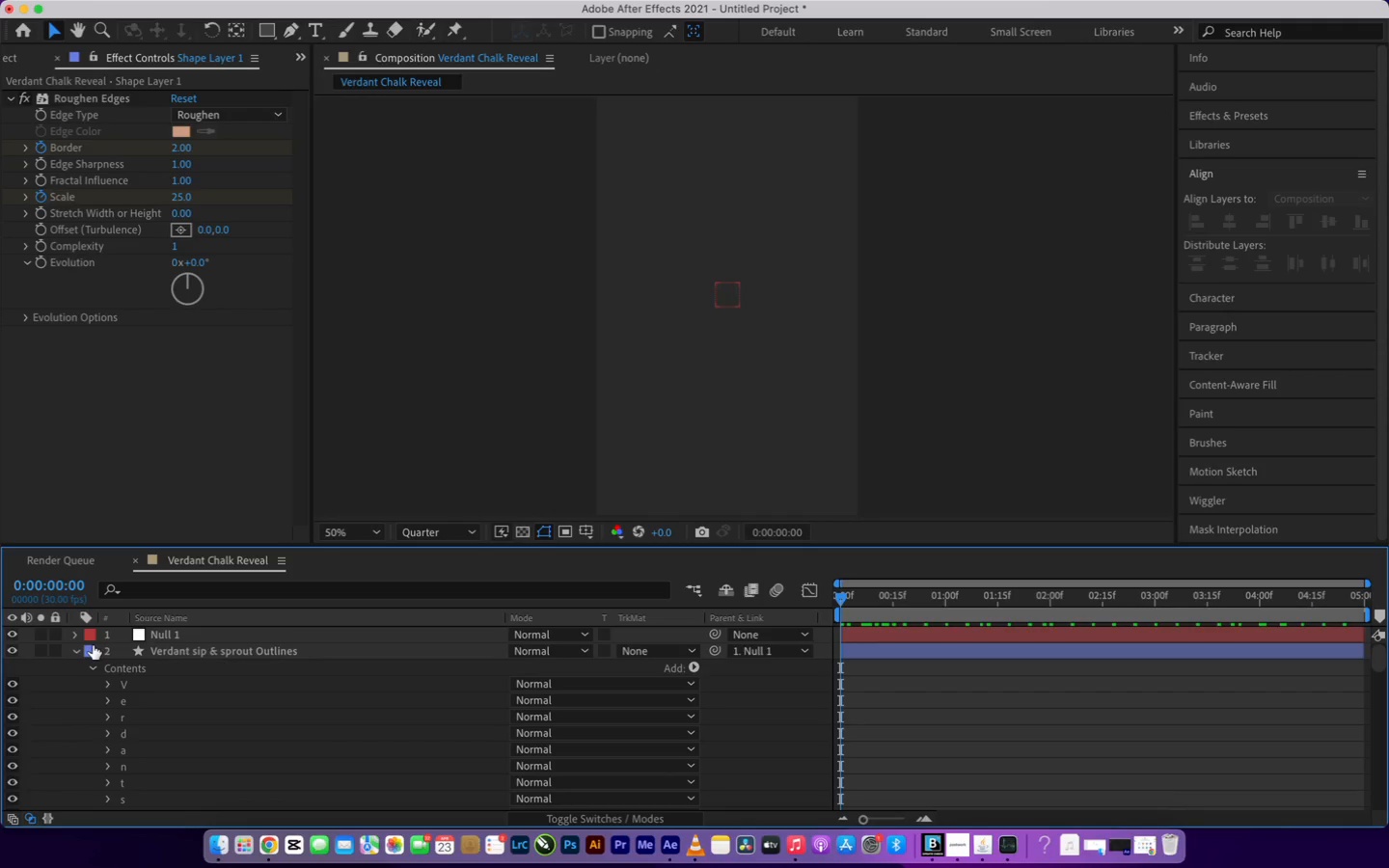 
left_click([95, 667])
 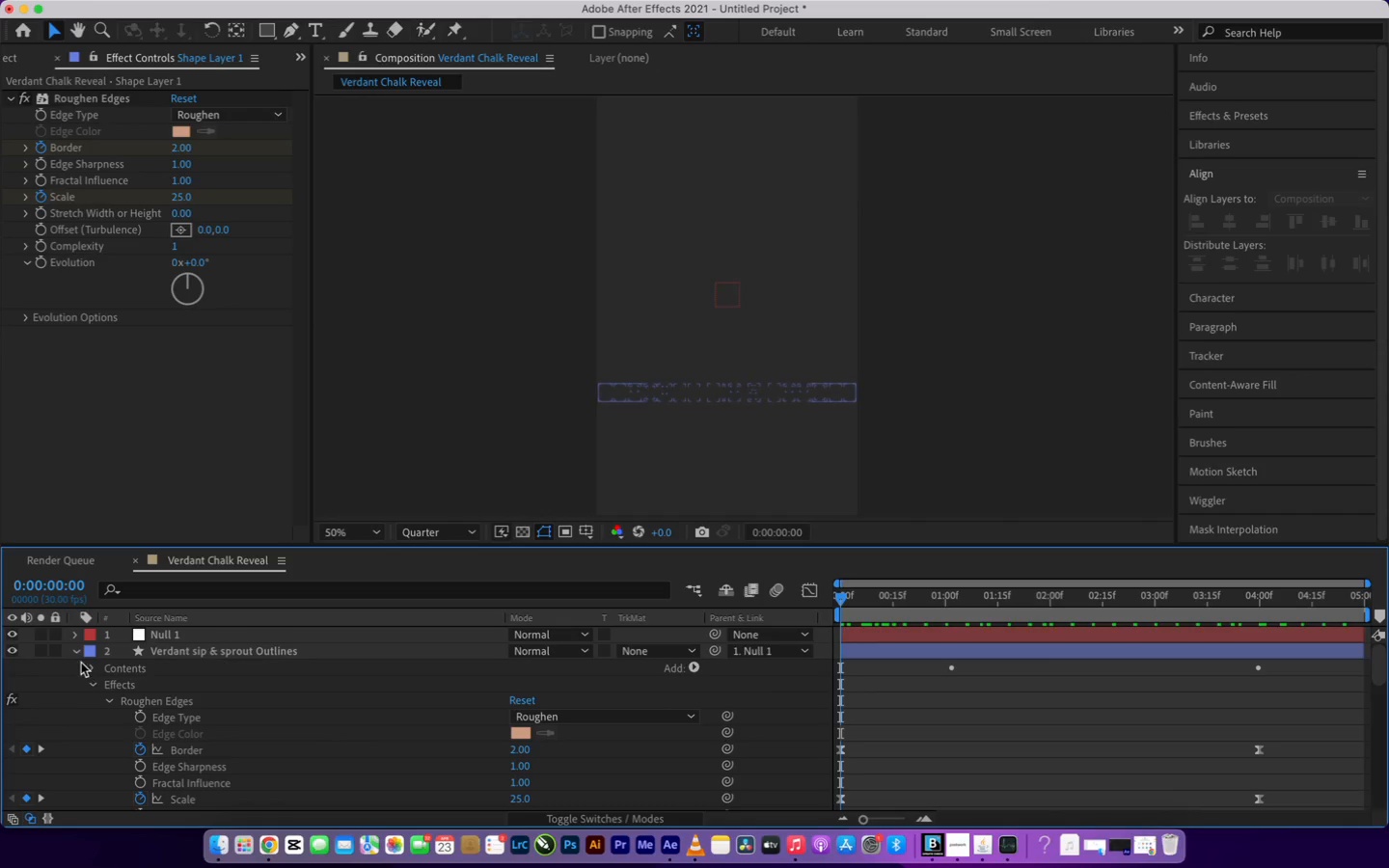 
left_click([77, 655])
 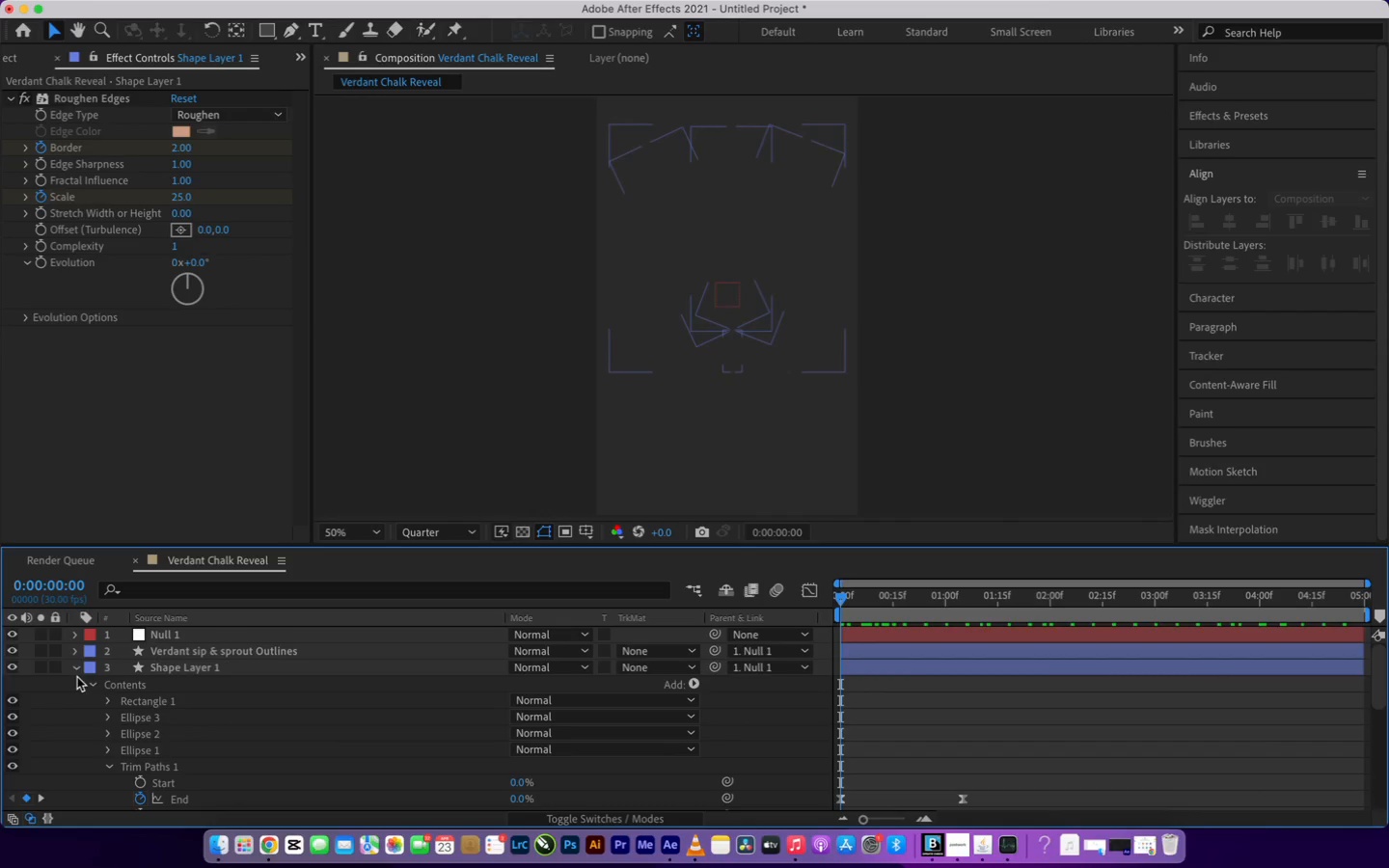 
left_click([77, 670])
 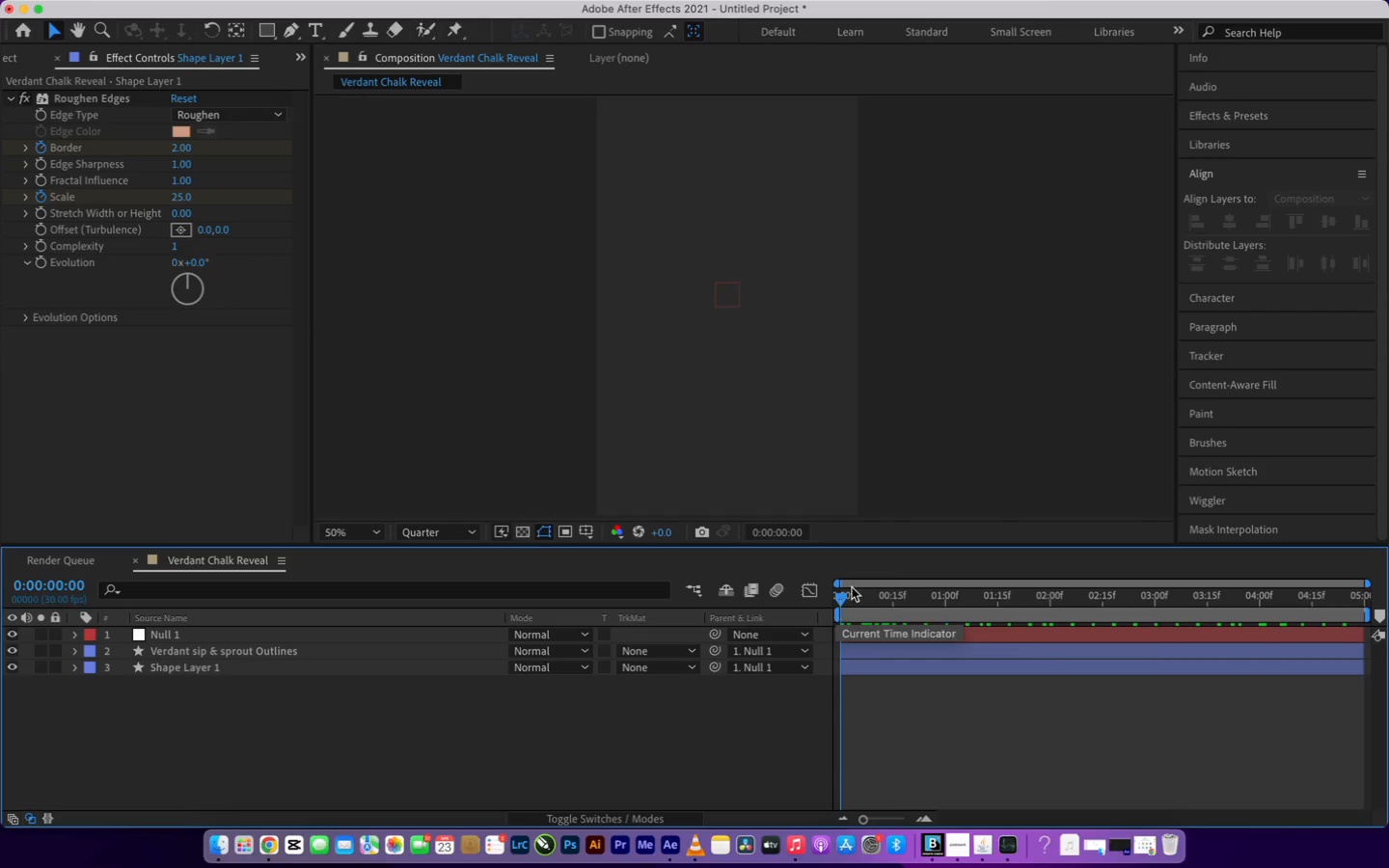 
wait(16.37)
 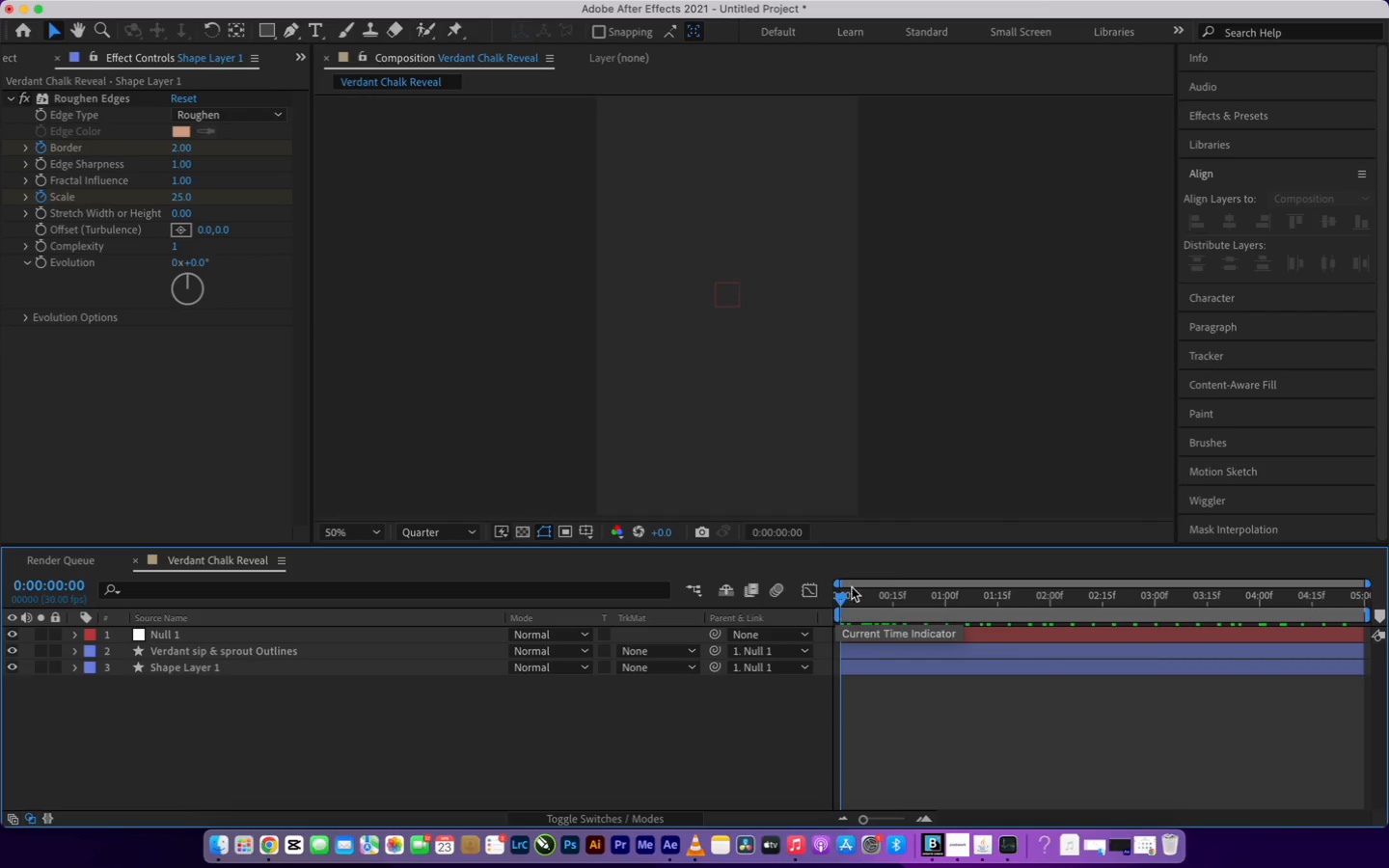 
left_click_drag(start_coordinate=[845, 597], to_coordinate=[916, 610])
 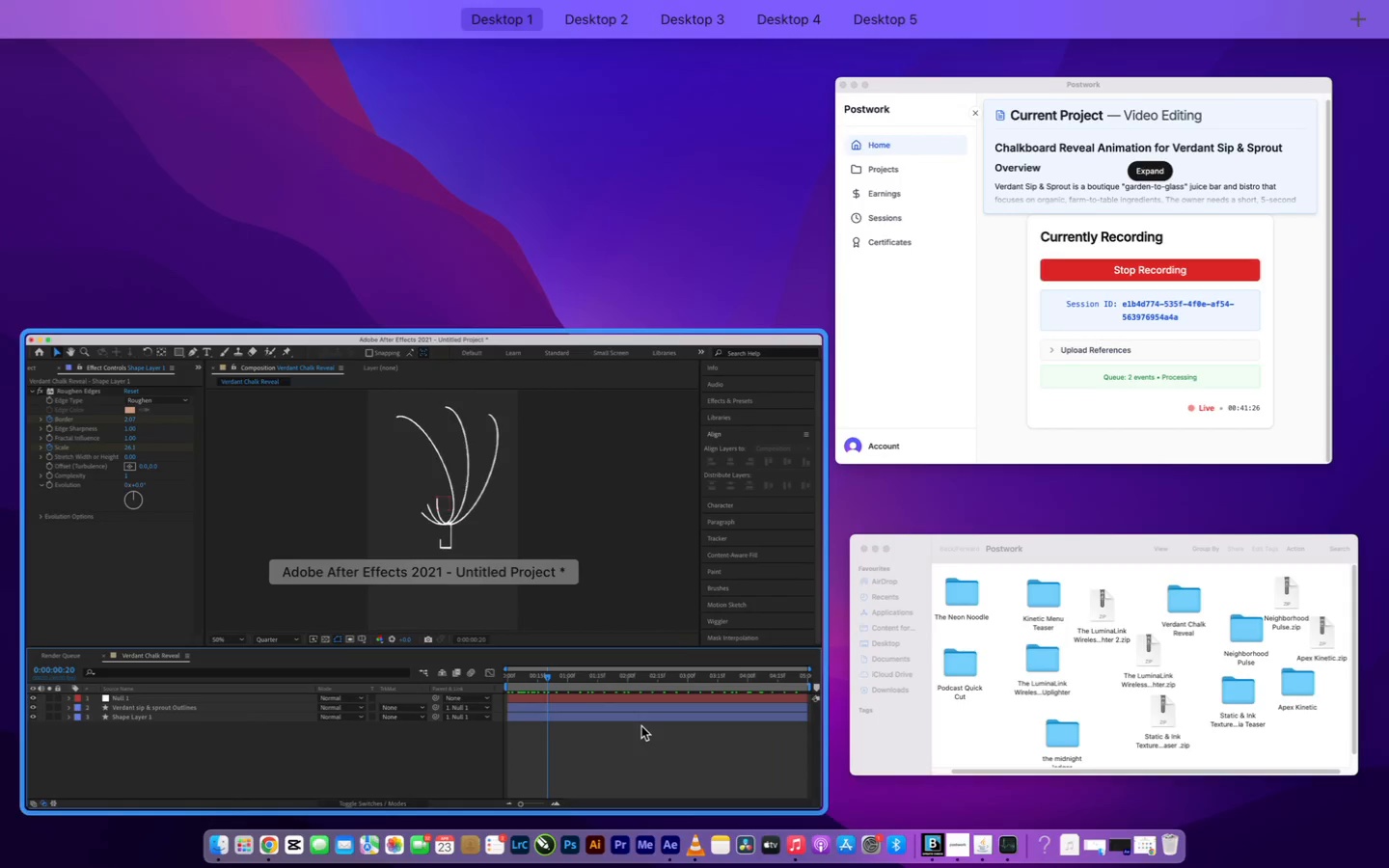 
left_click([633, 765])
 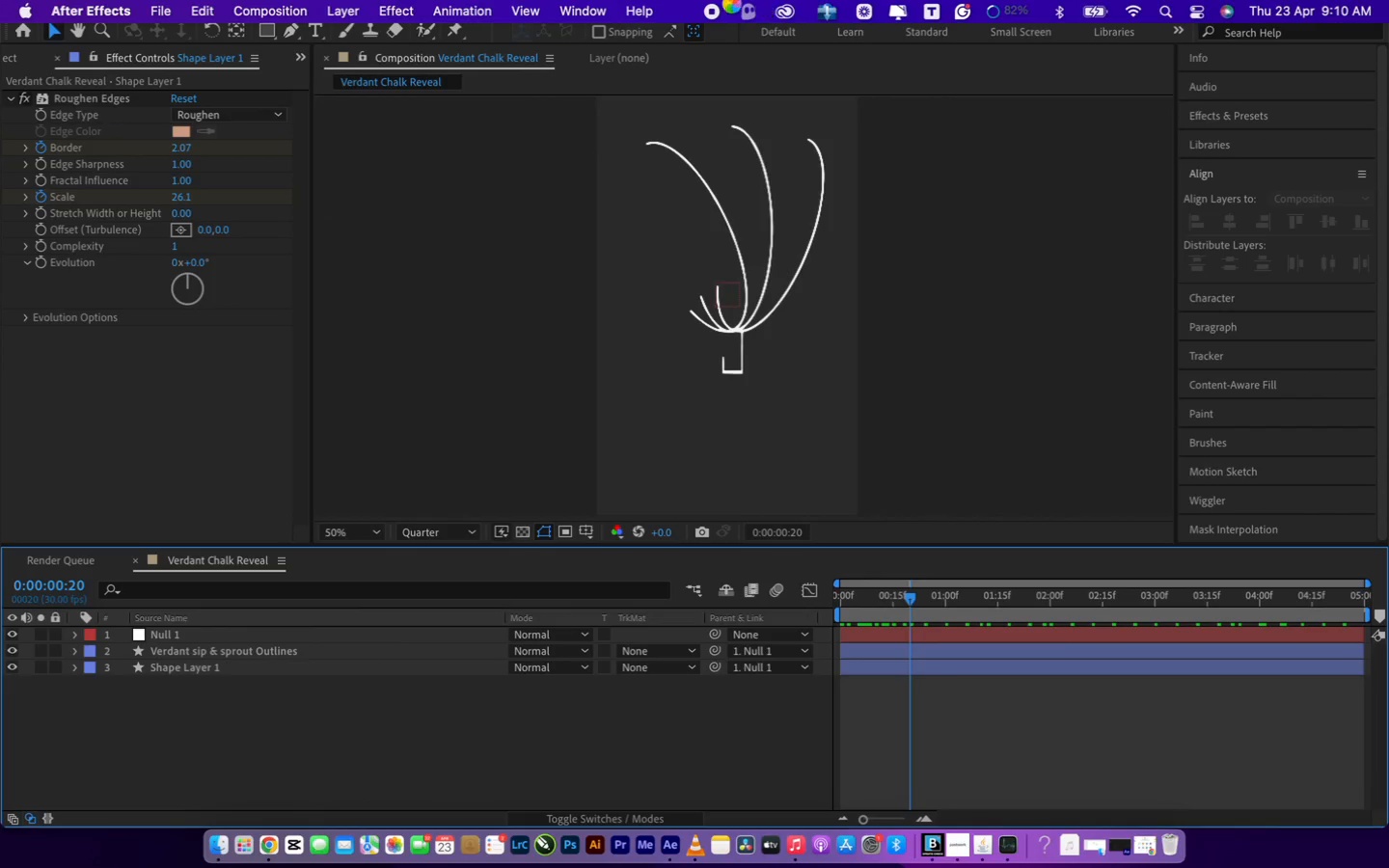 
left_click([712, 14])
 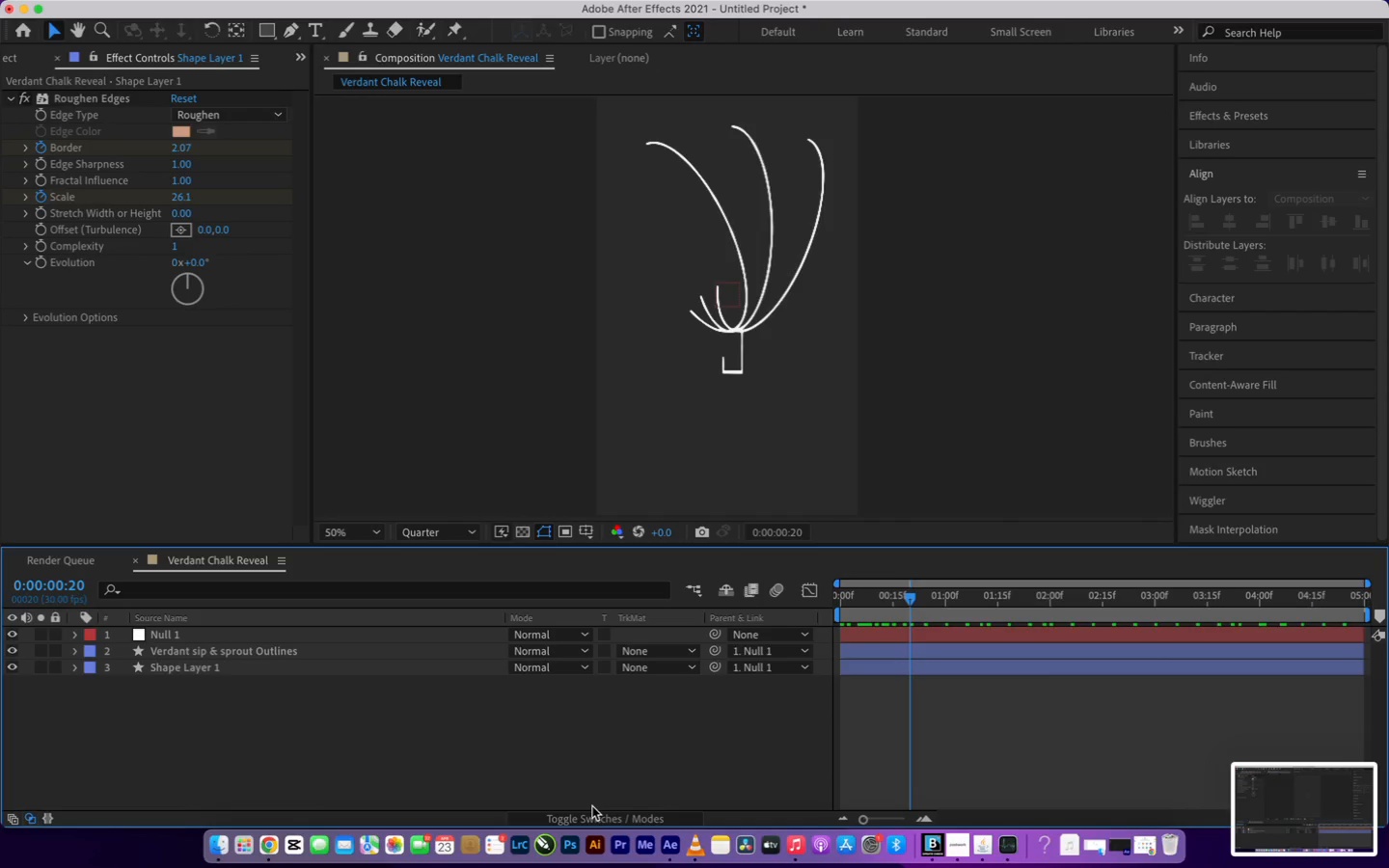 
left_click([610, 739])
 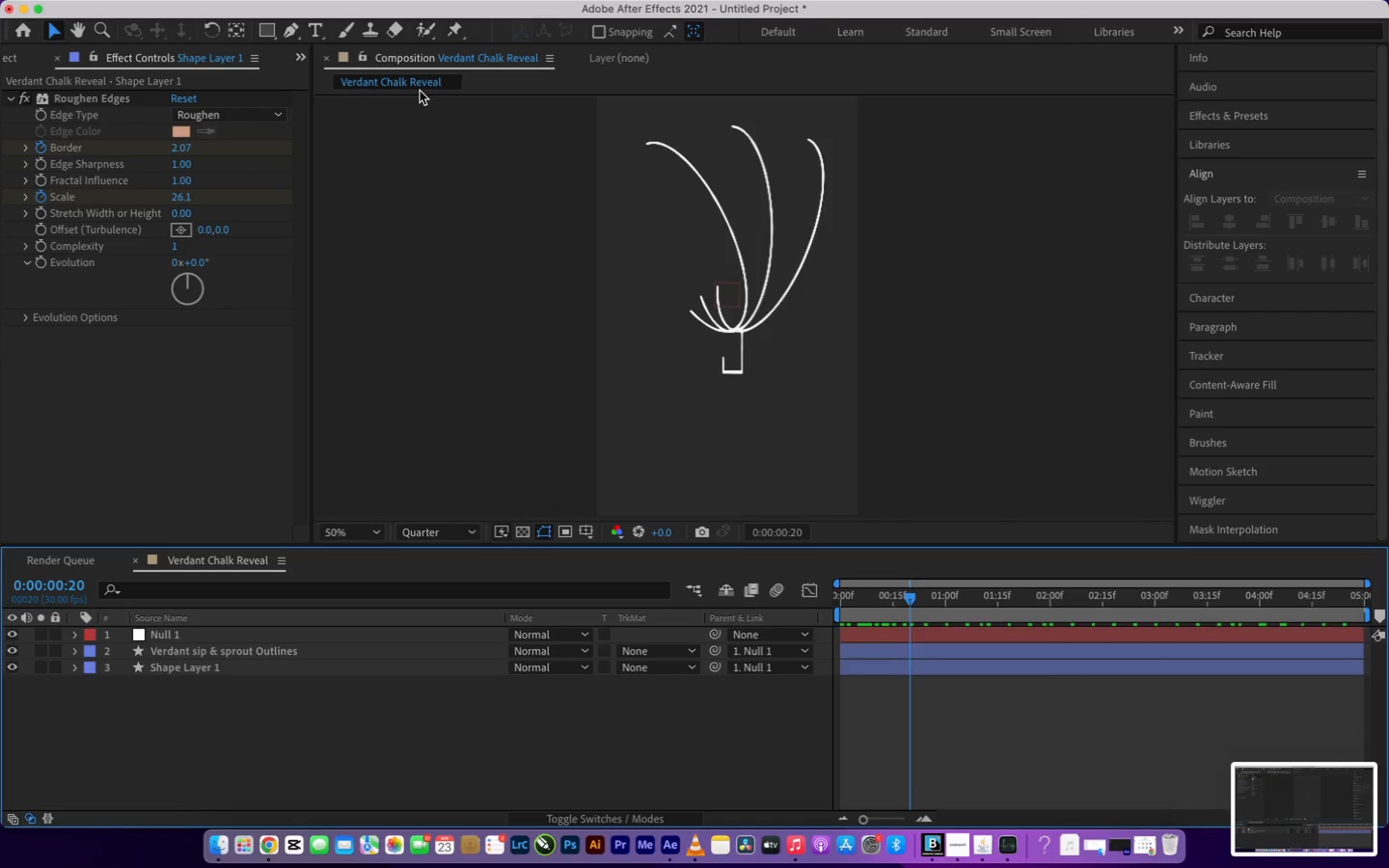 
left_click([377, 743])
 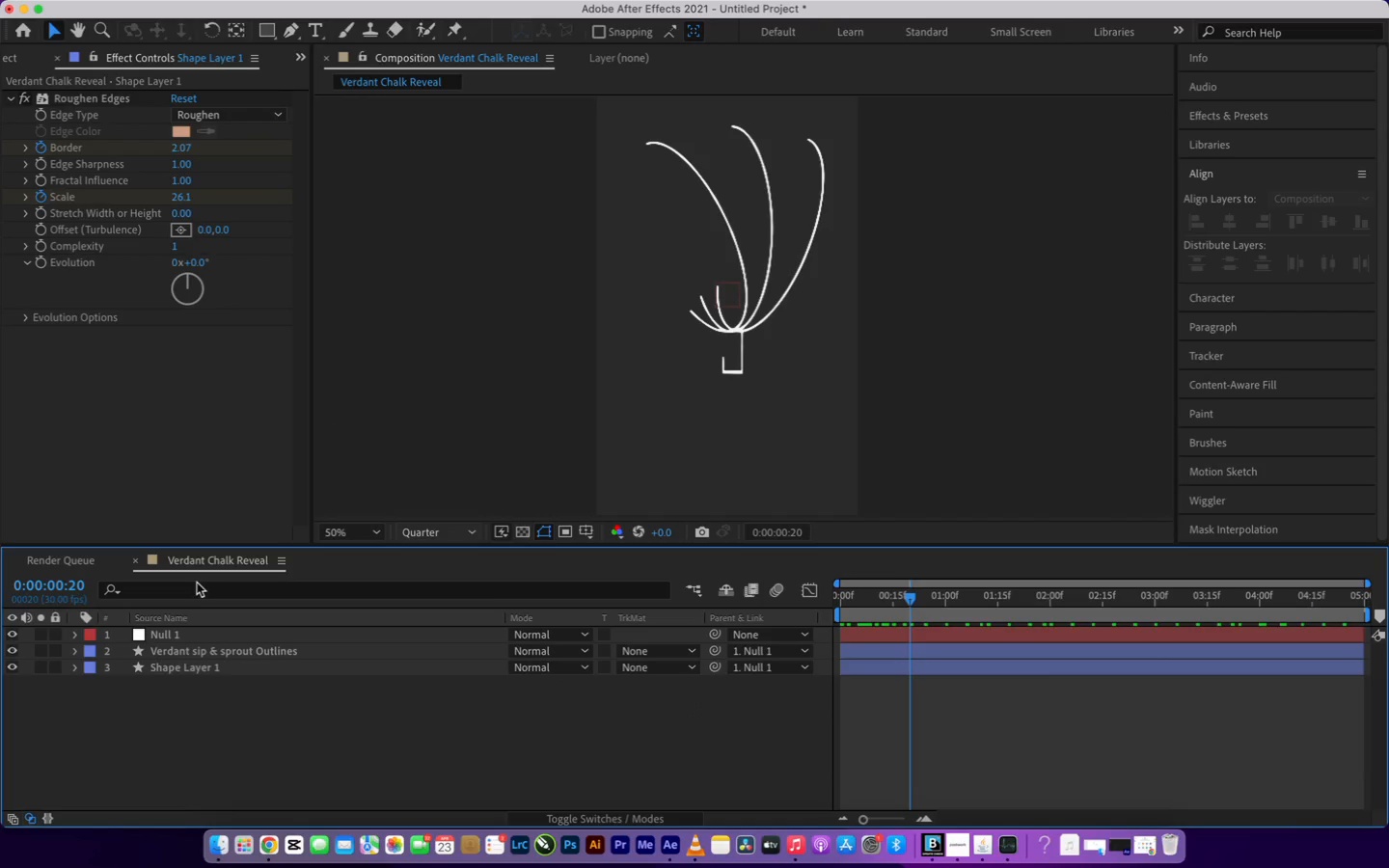 
left_click([297, 635])
 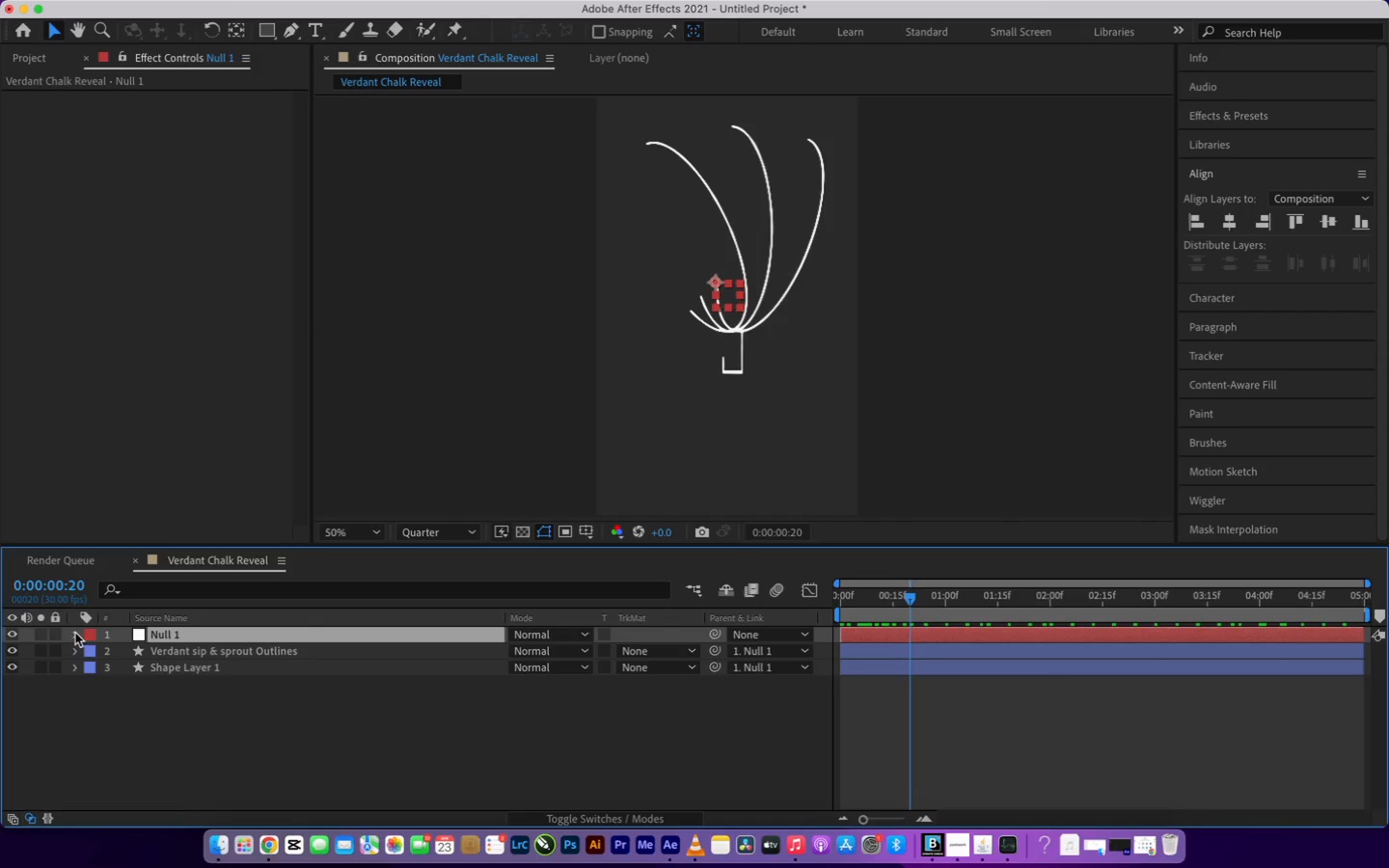 
left_click([74, 633])
 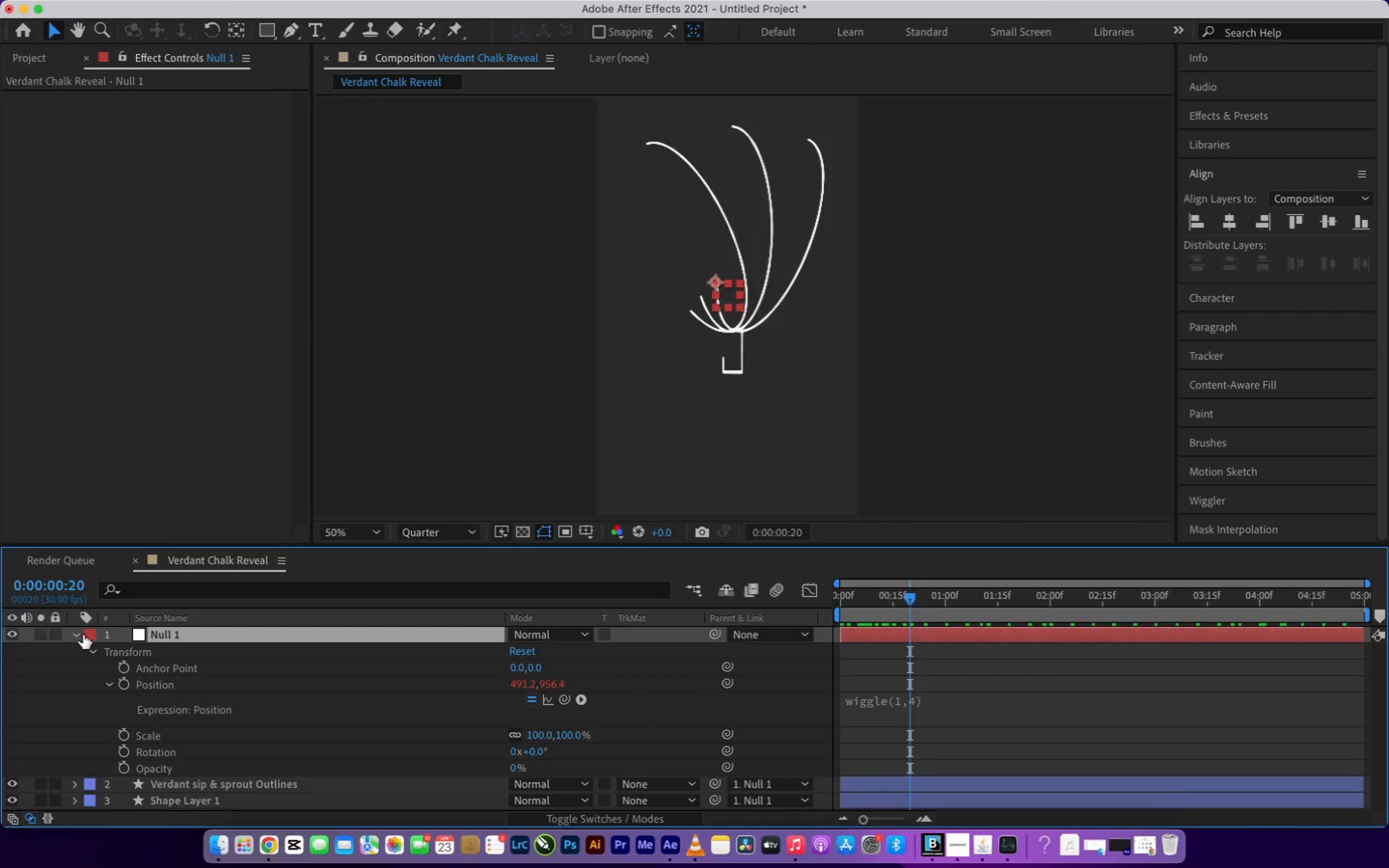 
left_click([80, 634])
 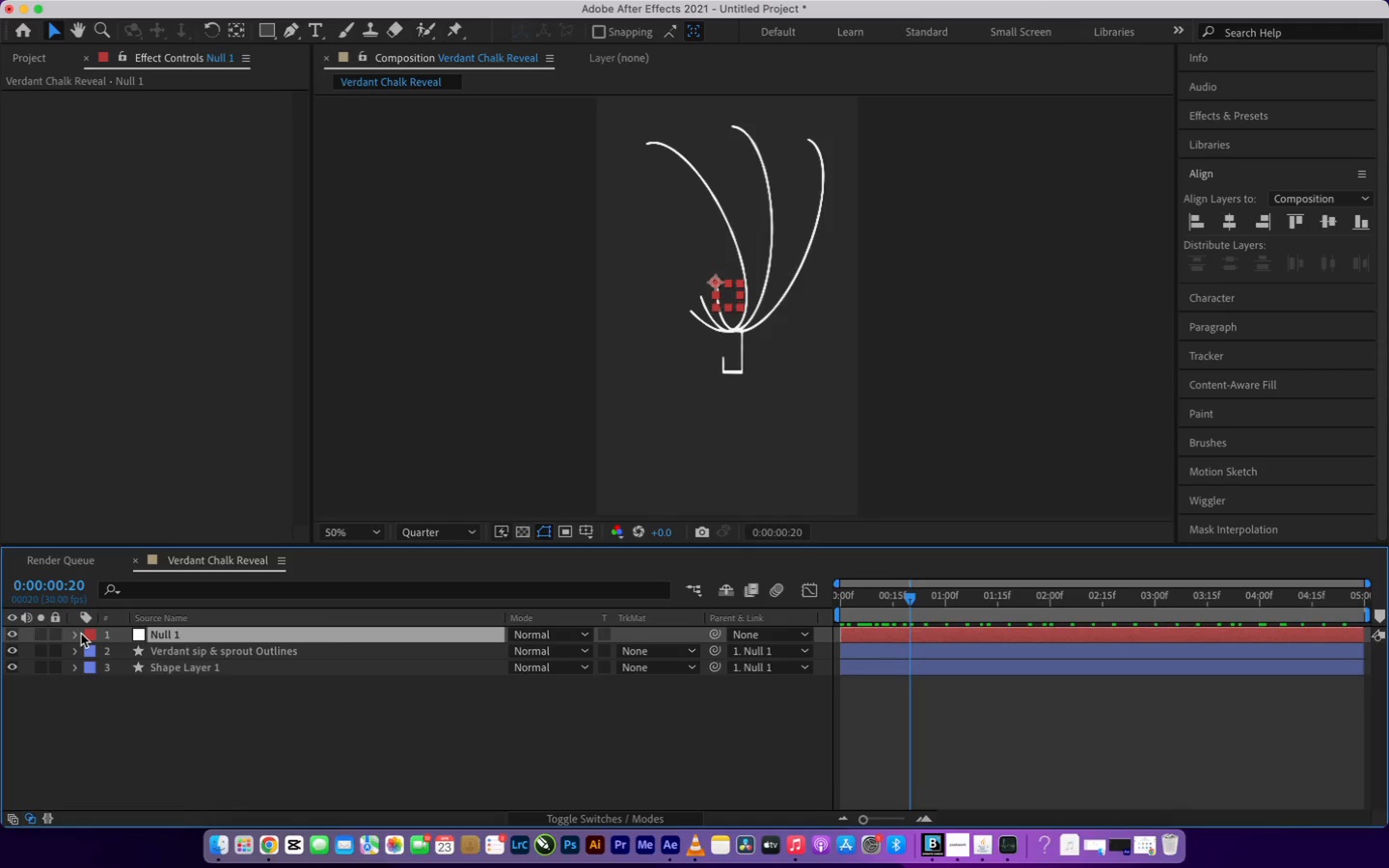 
wait(10.11)
 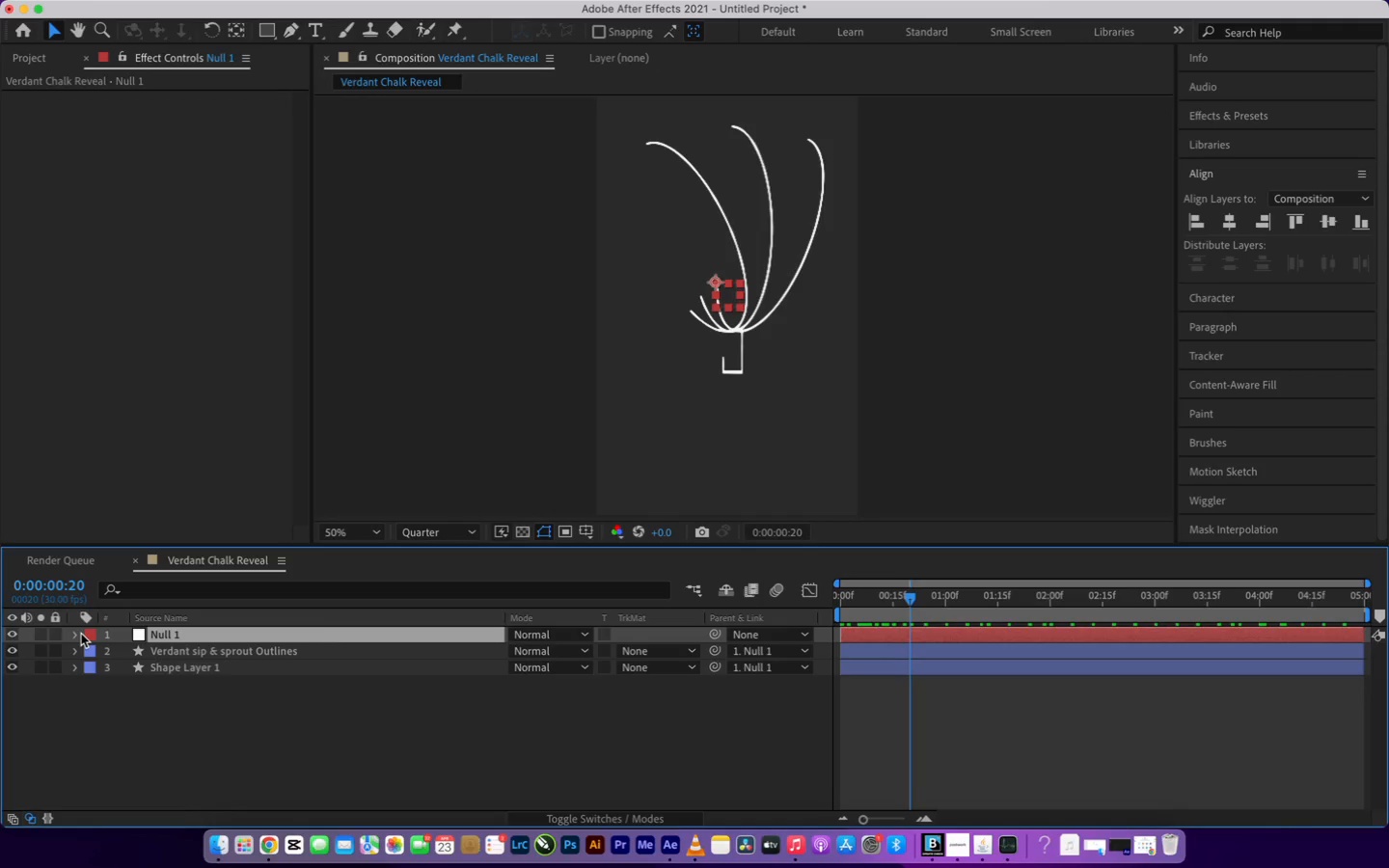 
left_click([180, 763])
 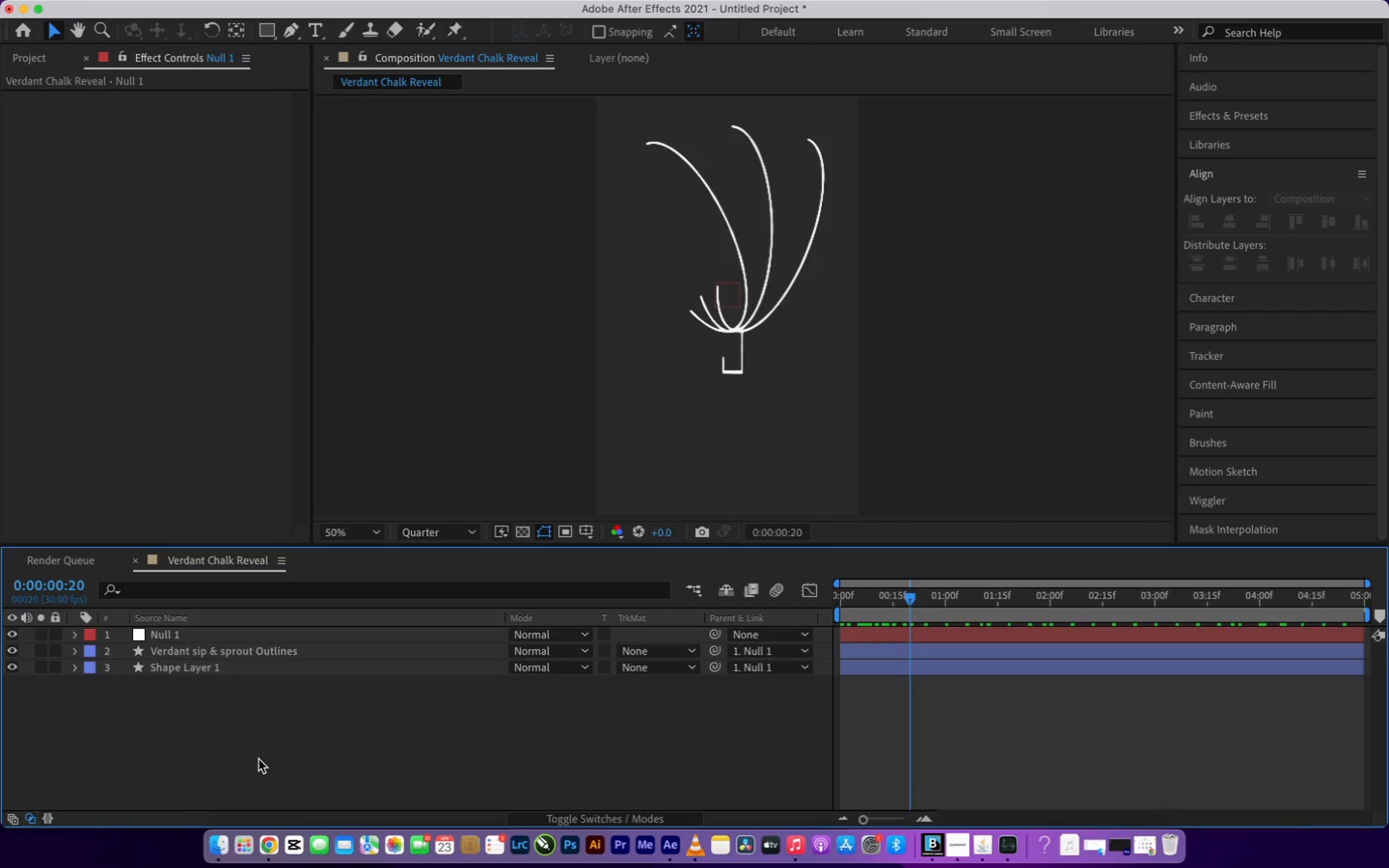 
left_click([439, 784])
 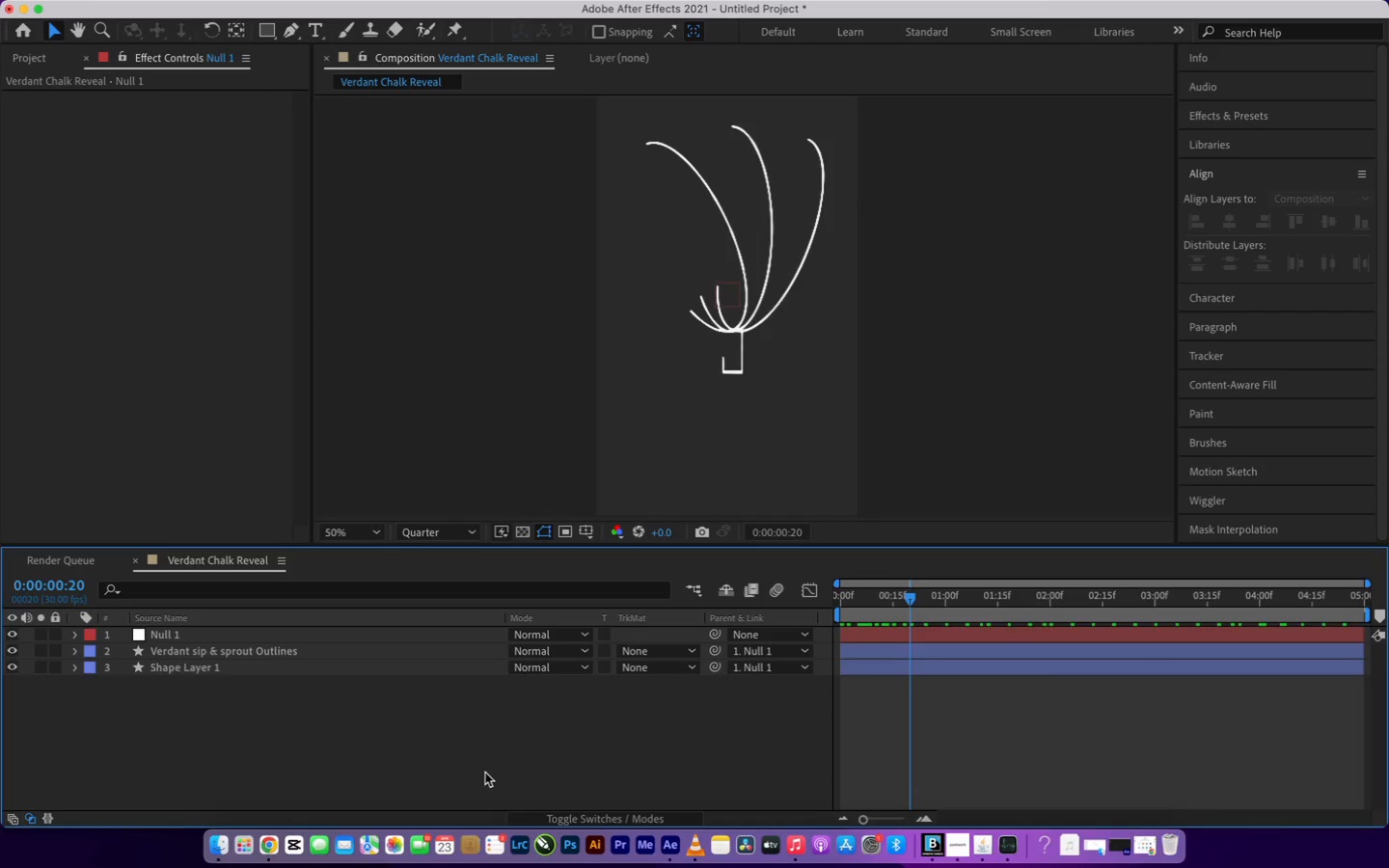 
wait(6.32)
 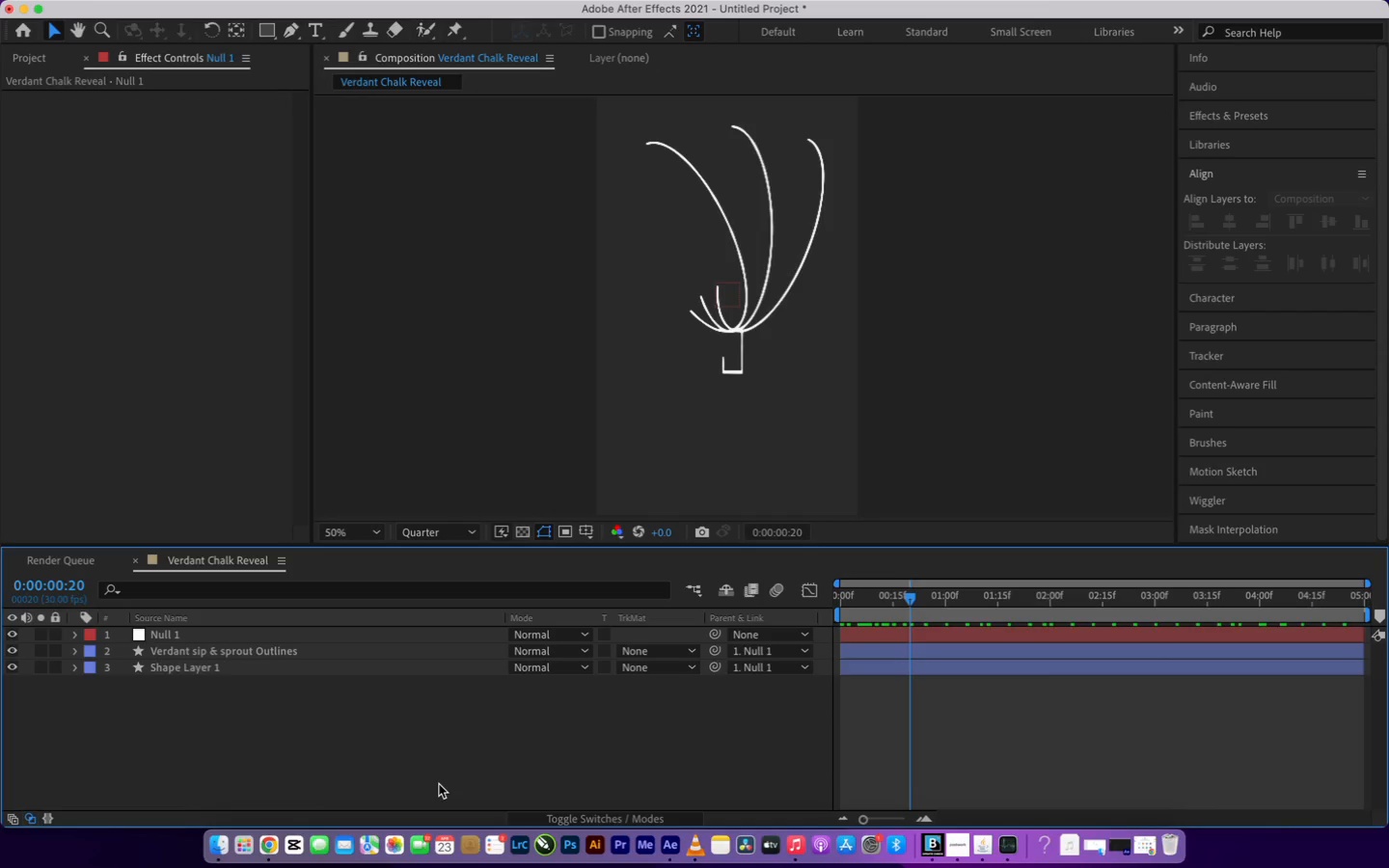 
left_click_drag(start_coordinate=[914, 598], to_coordinate=[1034, 632])
 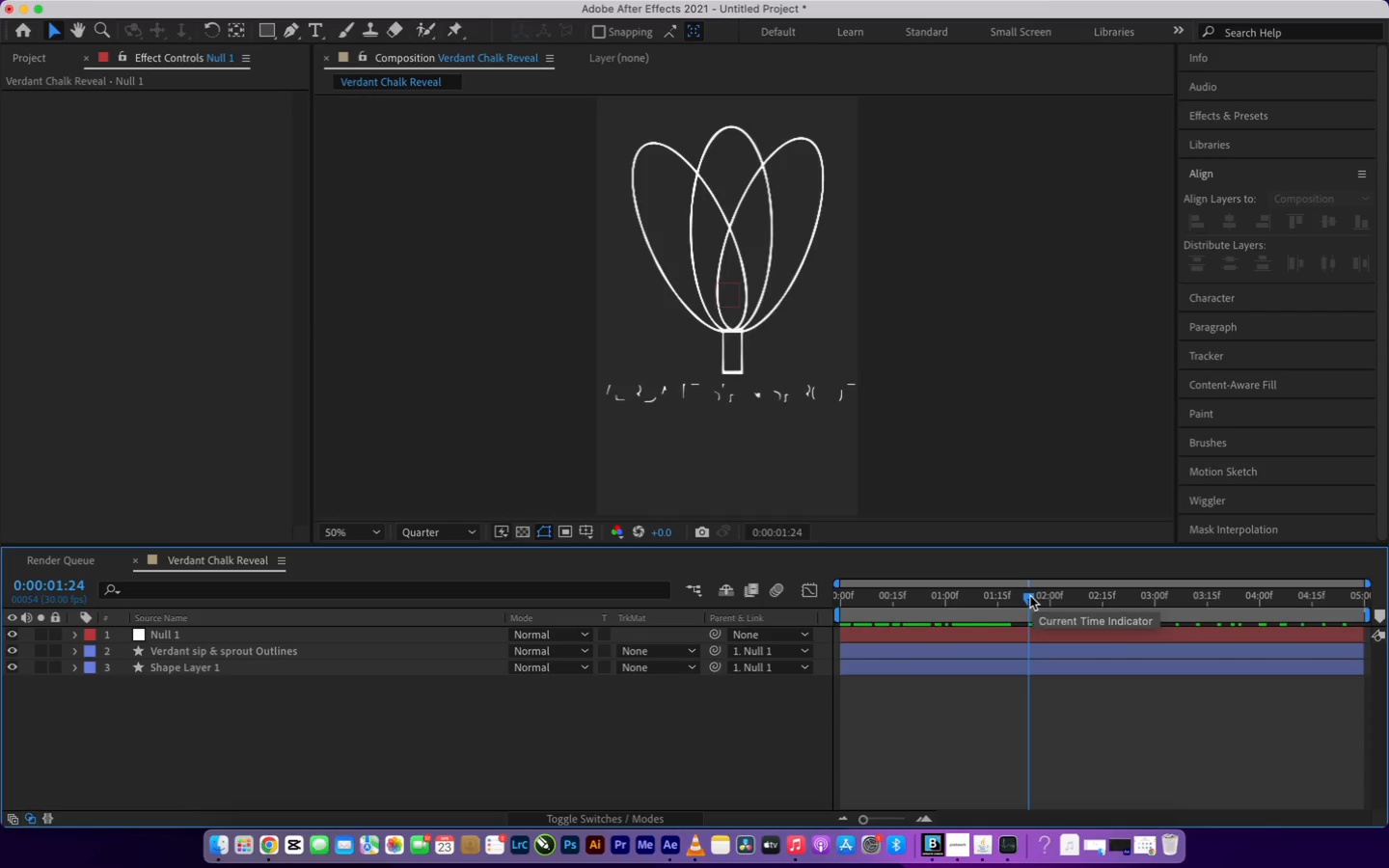 
wait(7.35)
 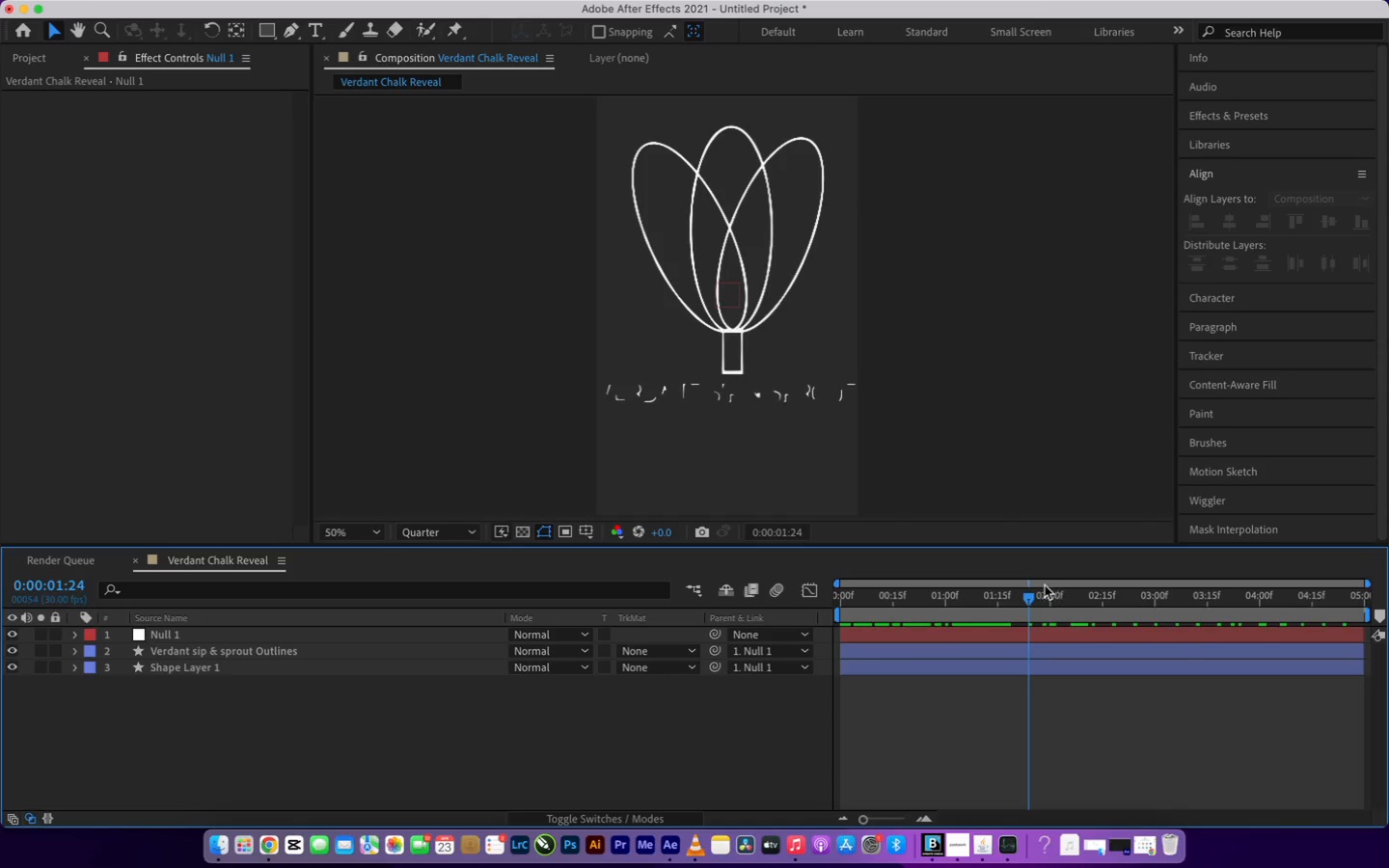 
left_click_drag(start_coordinate=[1030, 596], to_coordinate=[997, 602])
 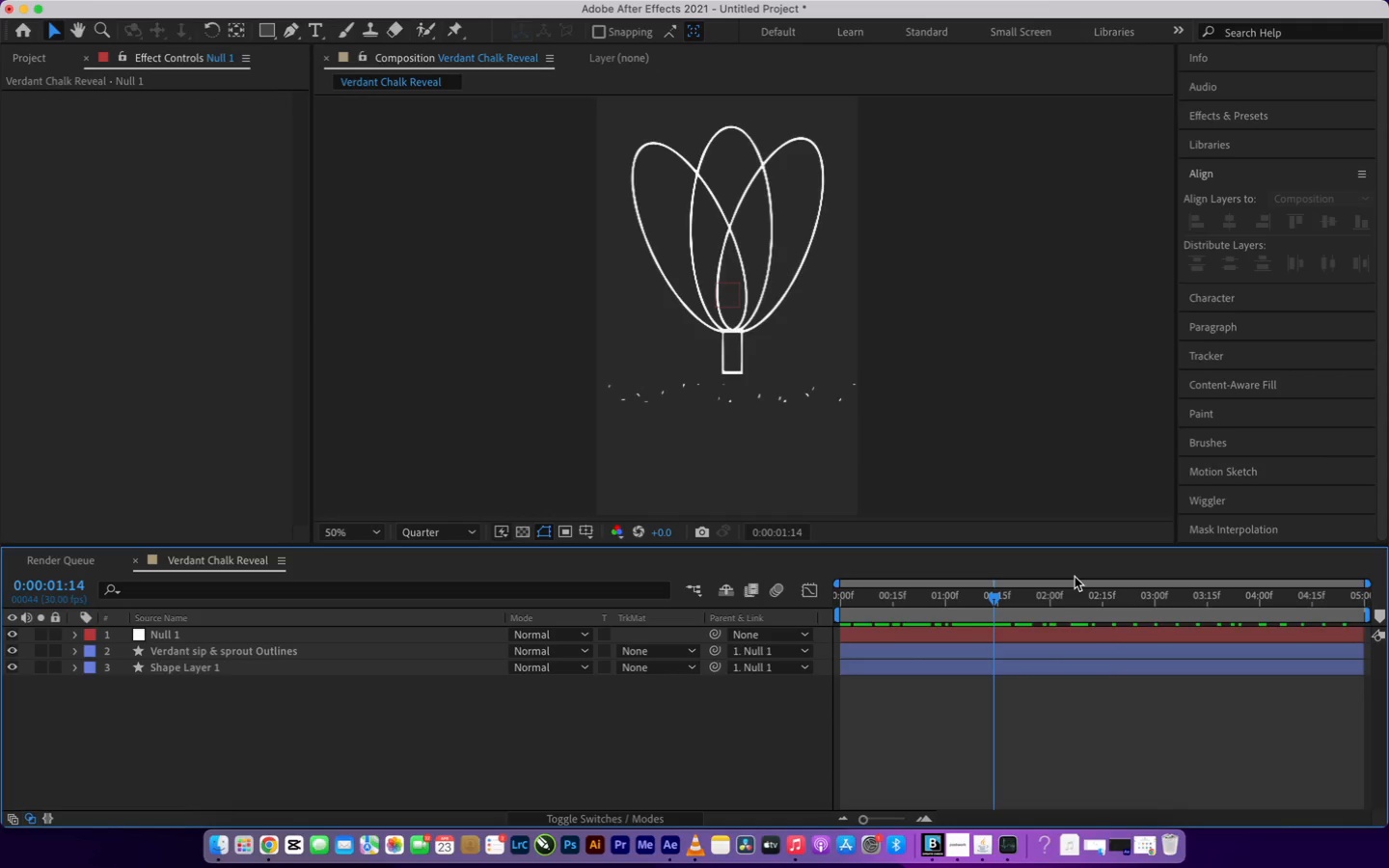 
wait(5.88)
 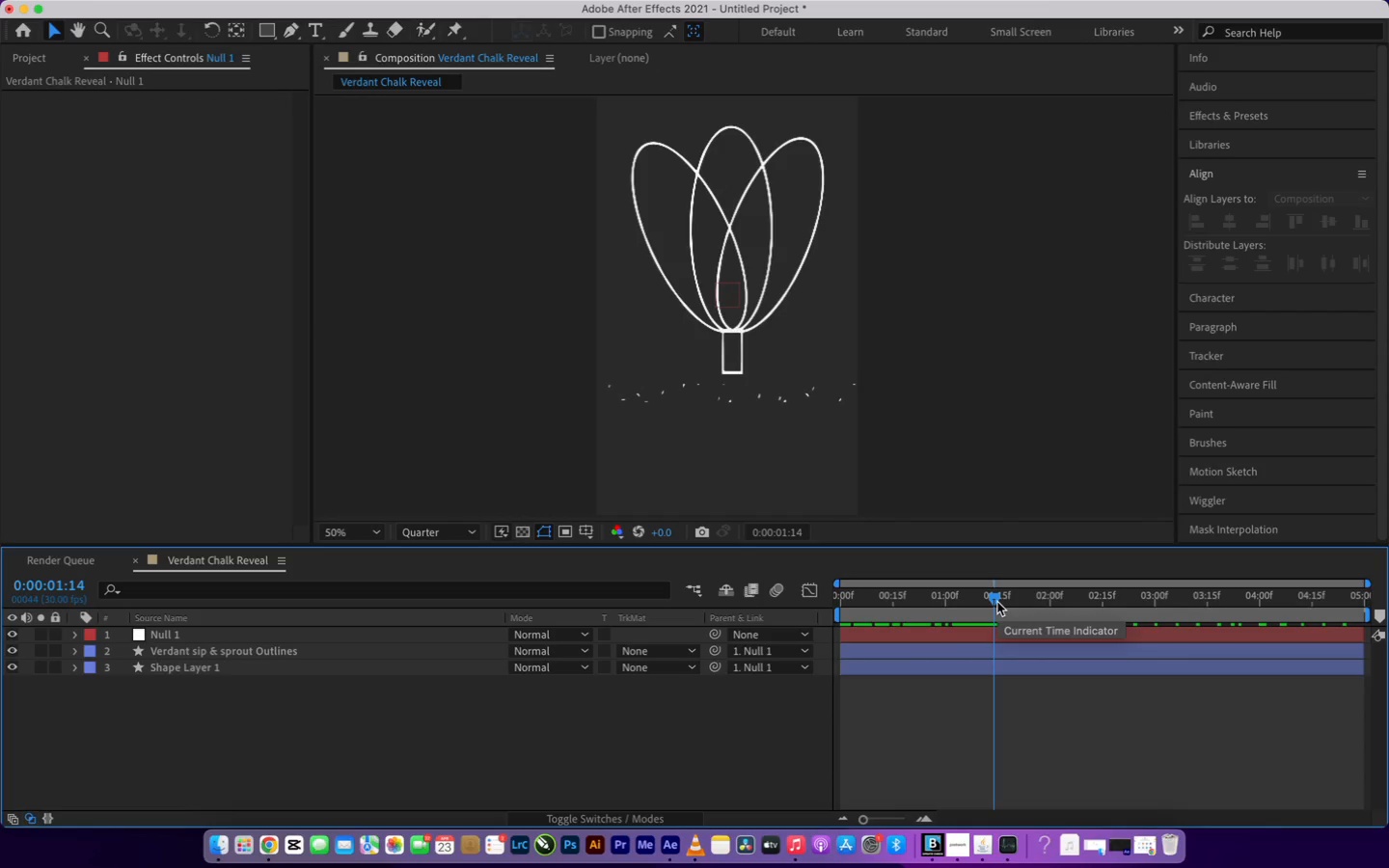 
left_click([653, 731])
 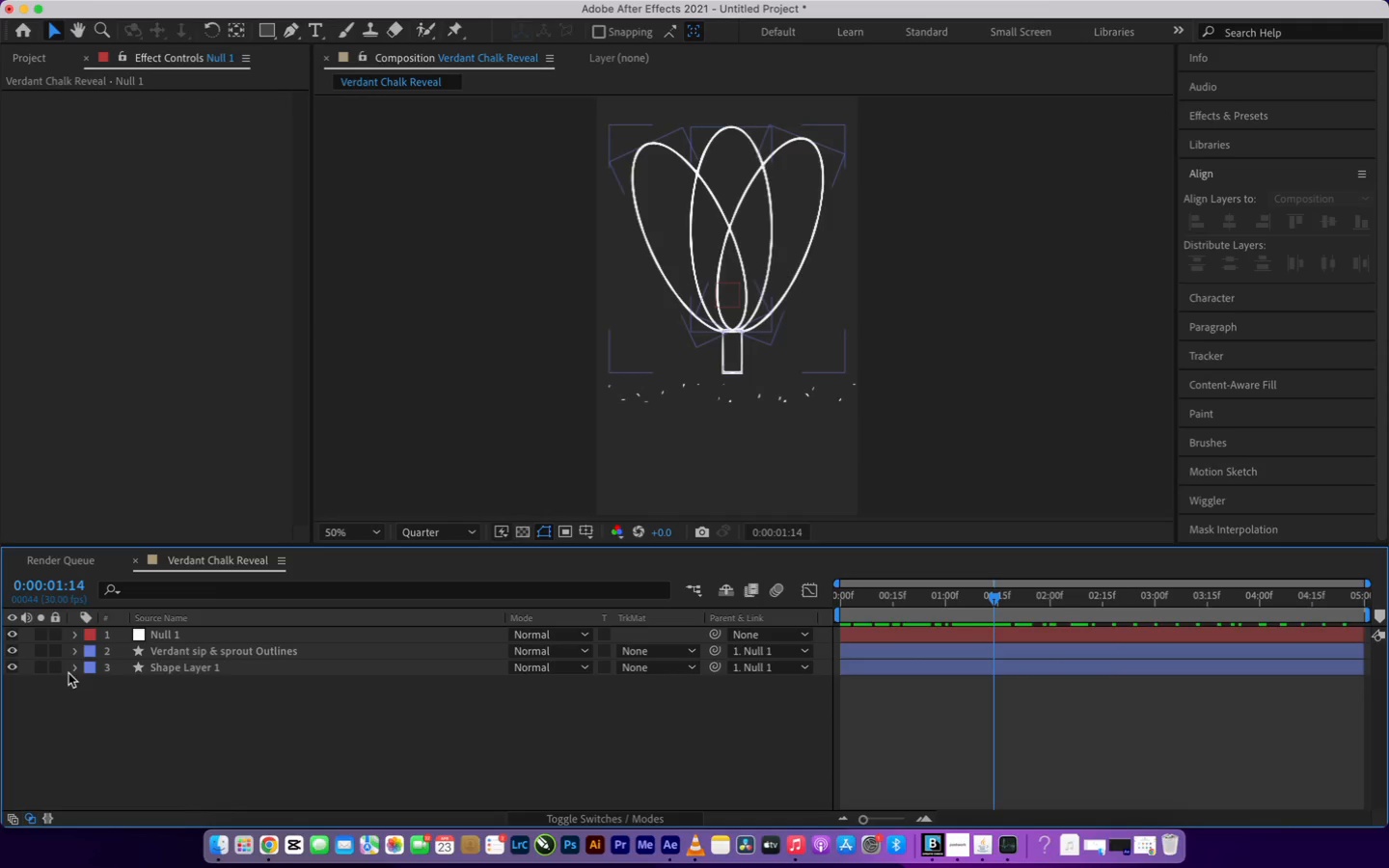 
left_click([75, 669])
 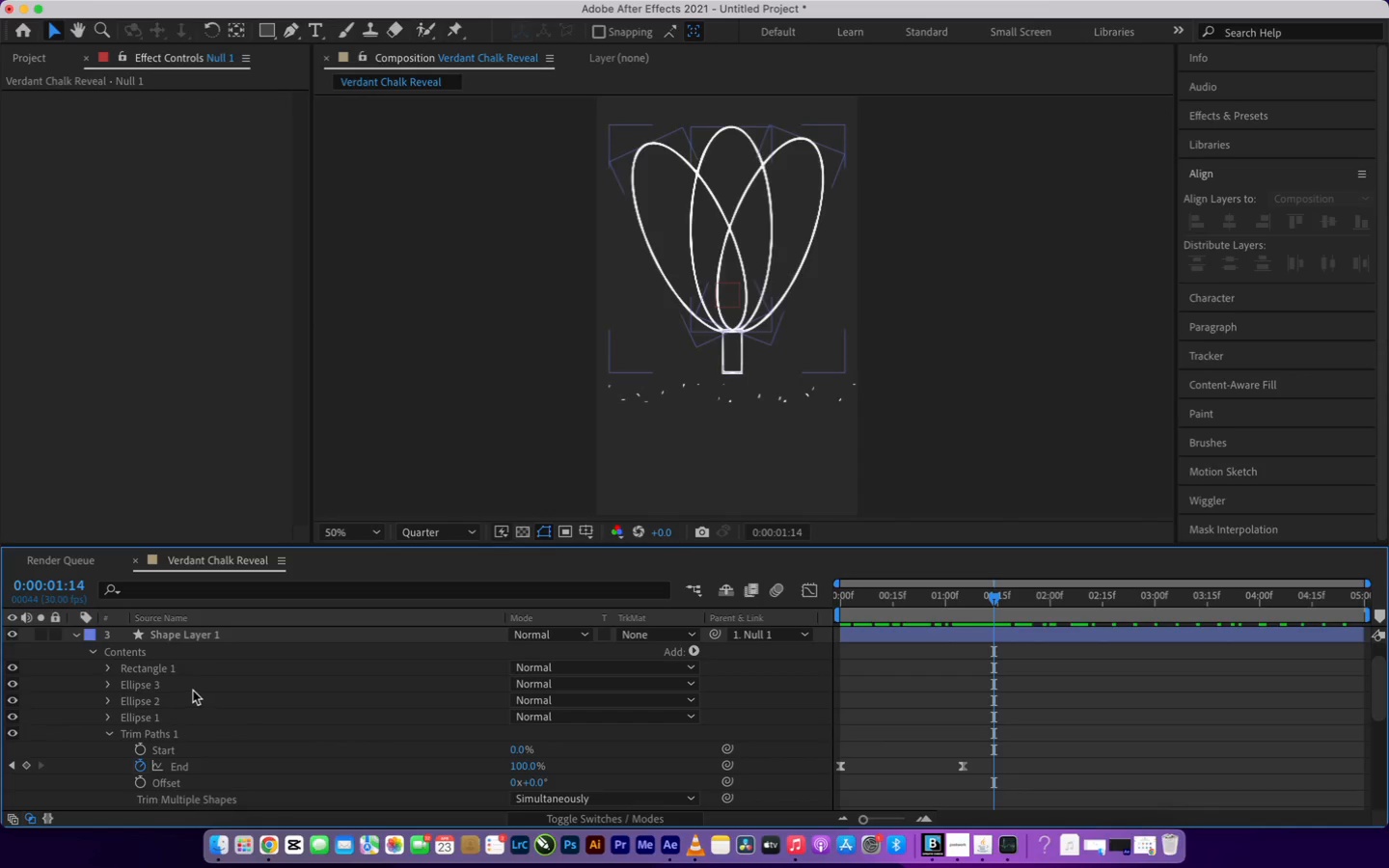 
wait(5.19)
 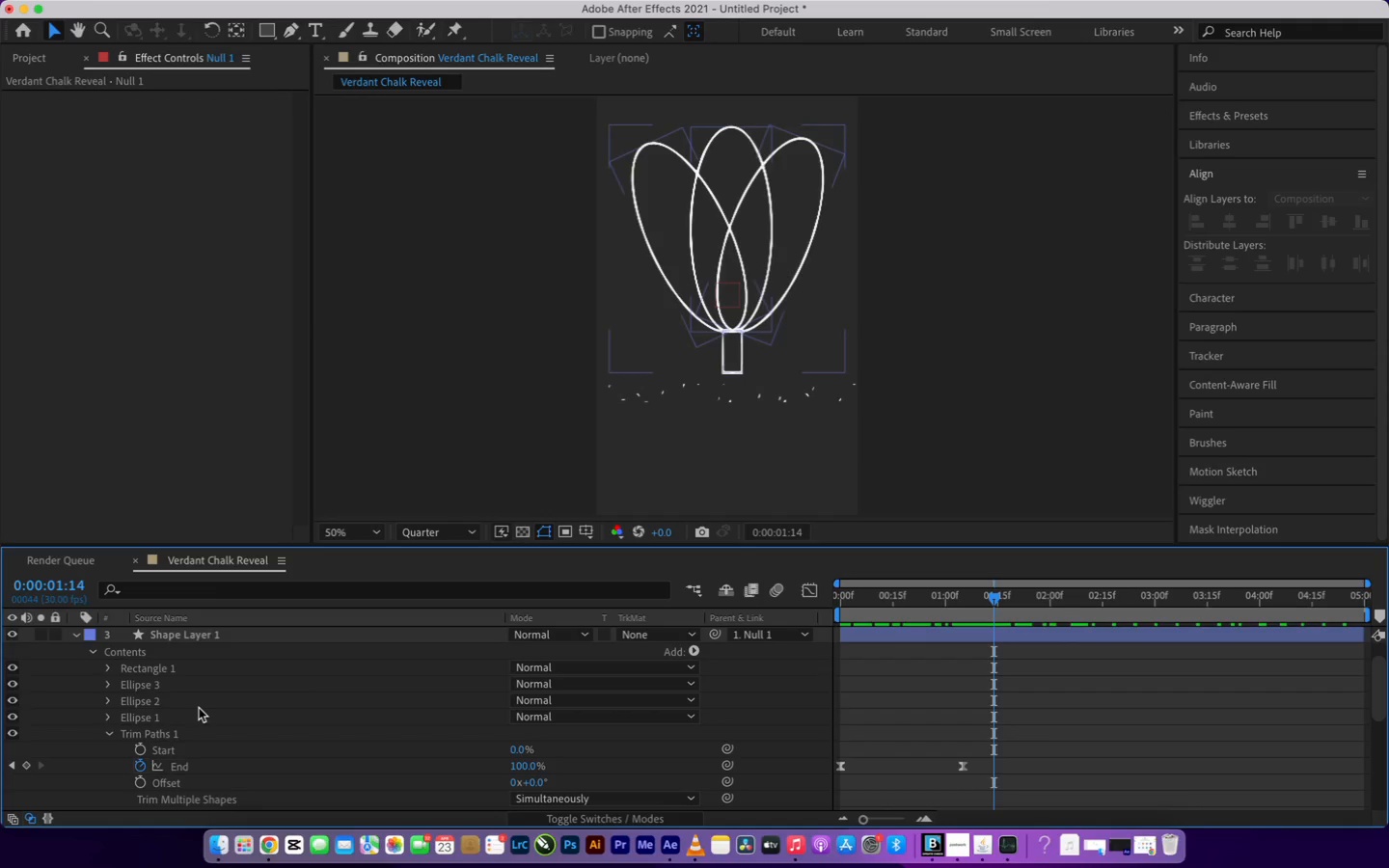 
left_click([183, 714])
 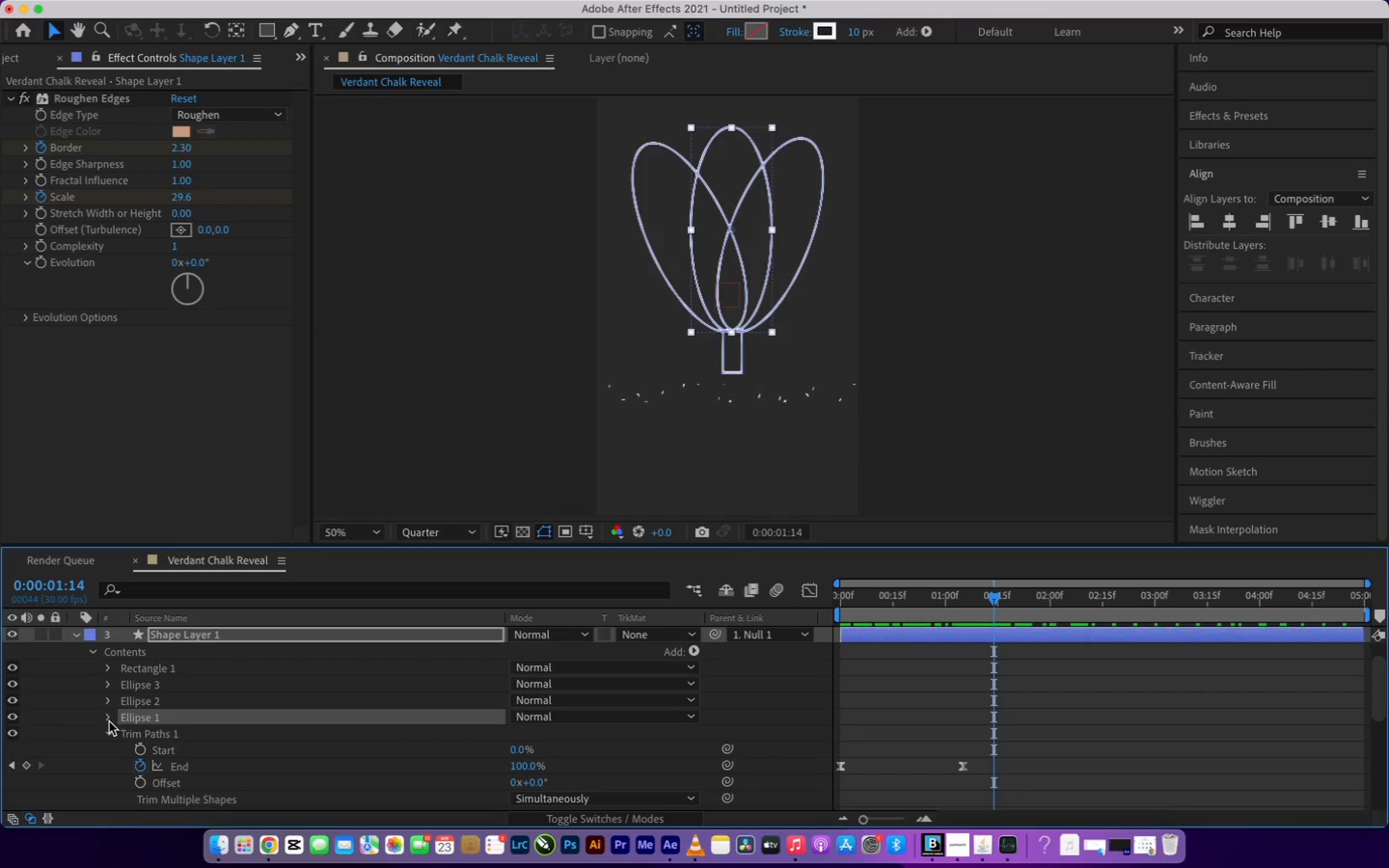 
left_click([108, 719])
 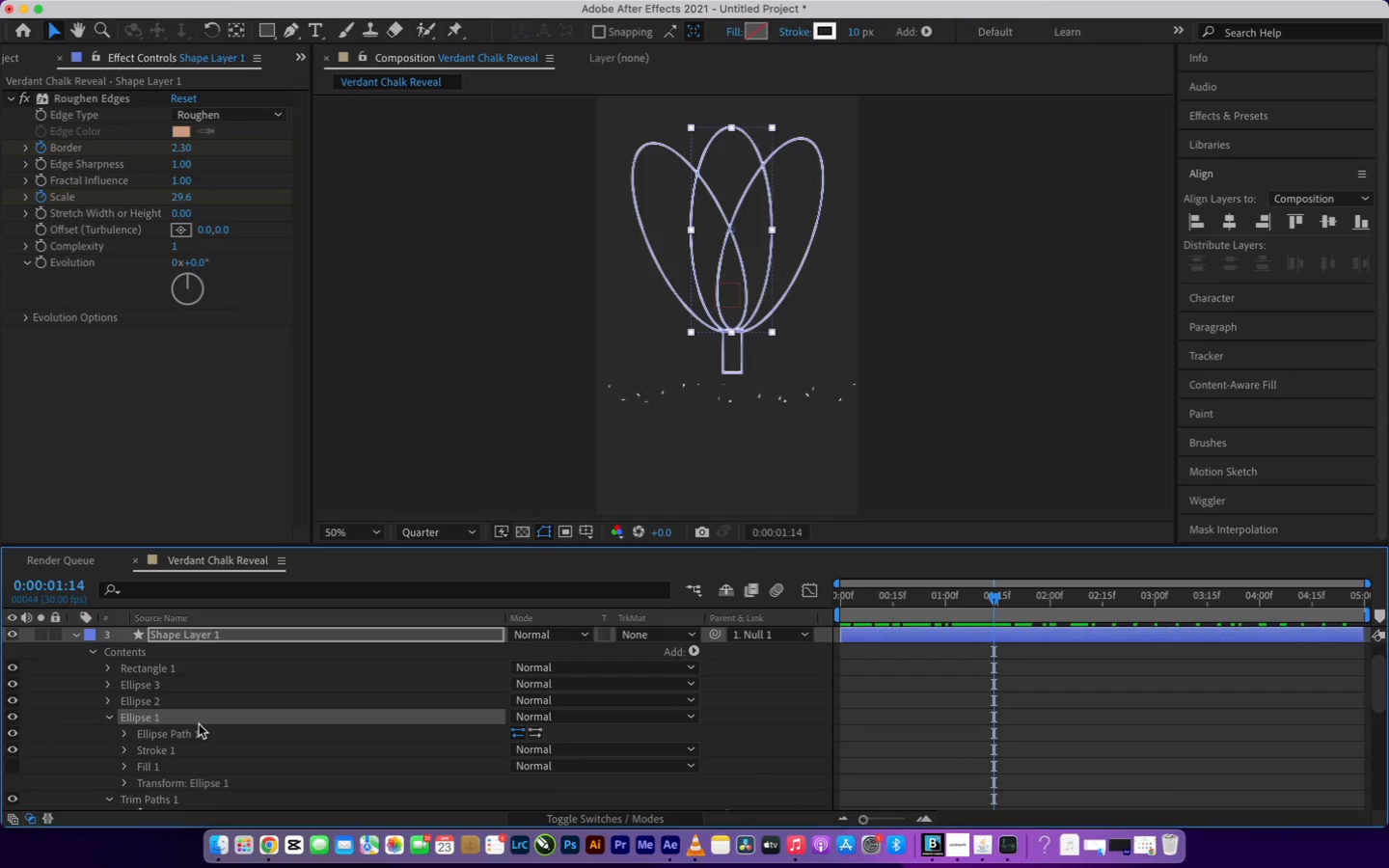 
left_click([197, 730])
 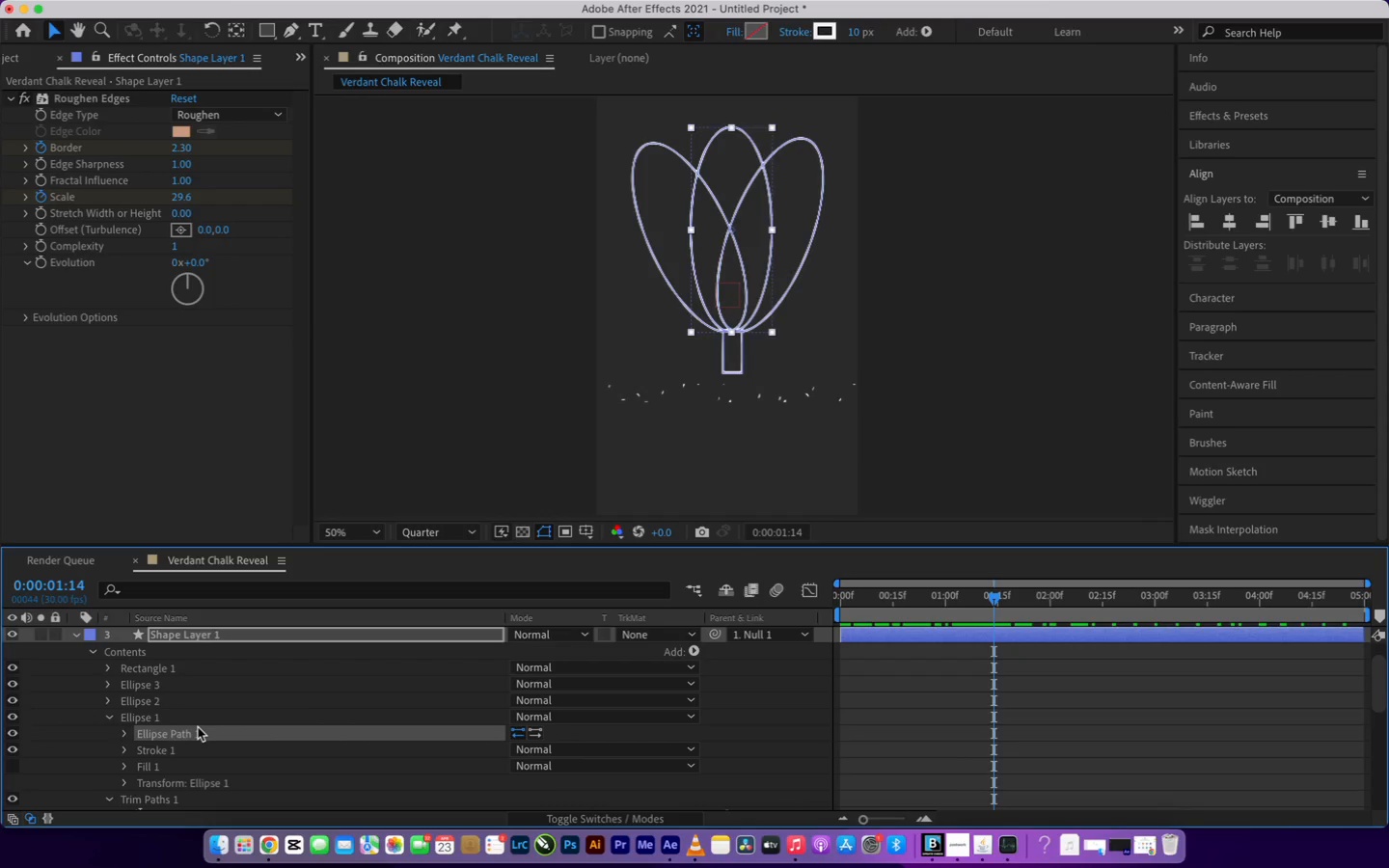 
scroll: coordinate [198, 727], scroll_direction: down, amount: 2.0
 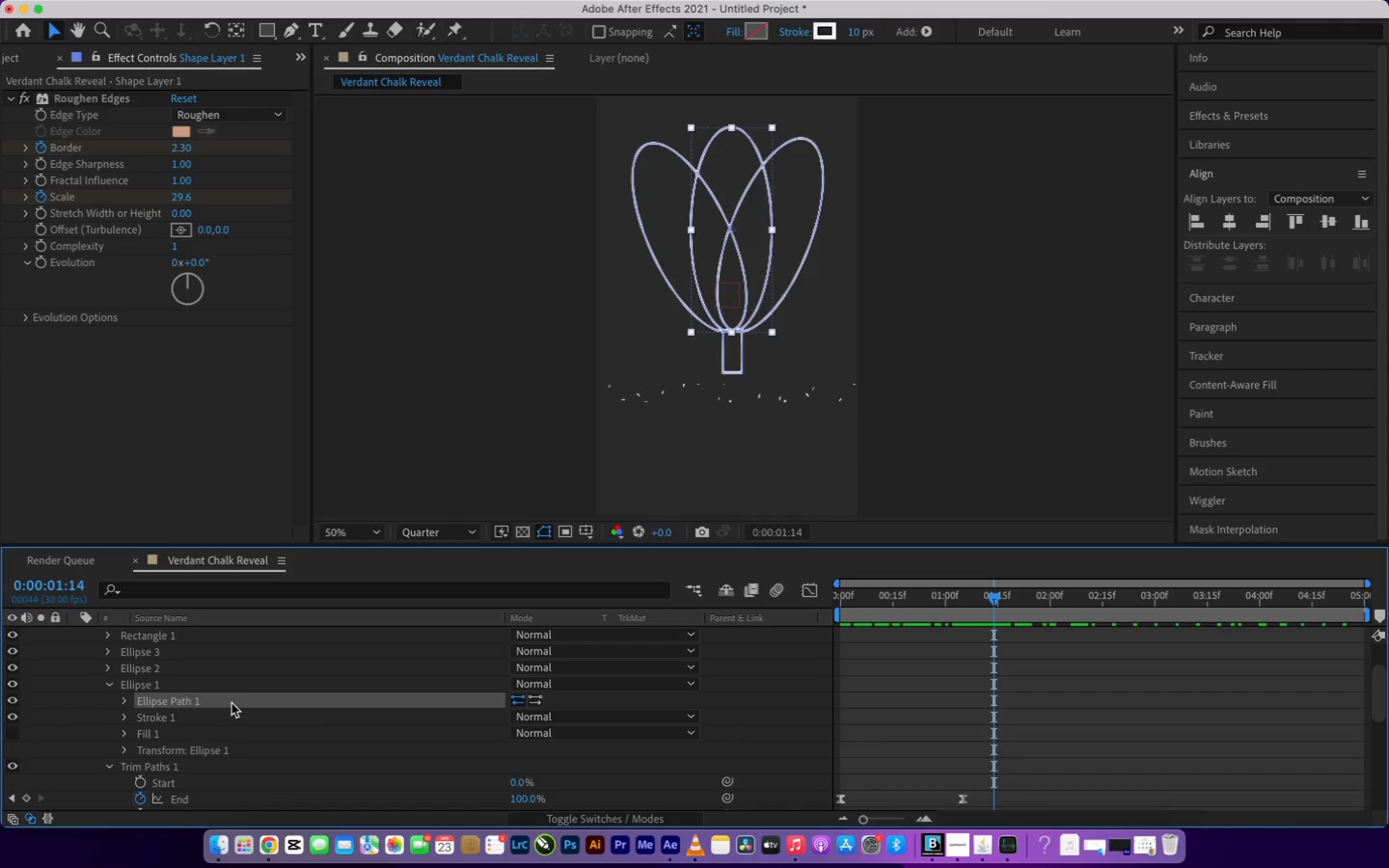 
right_click([232, 703])
 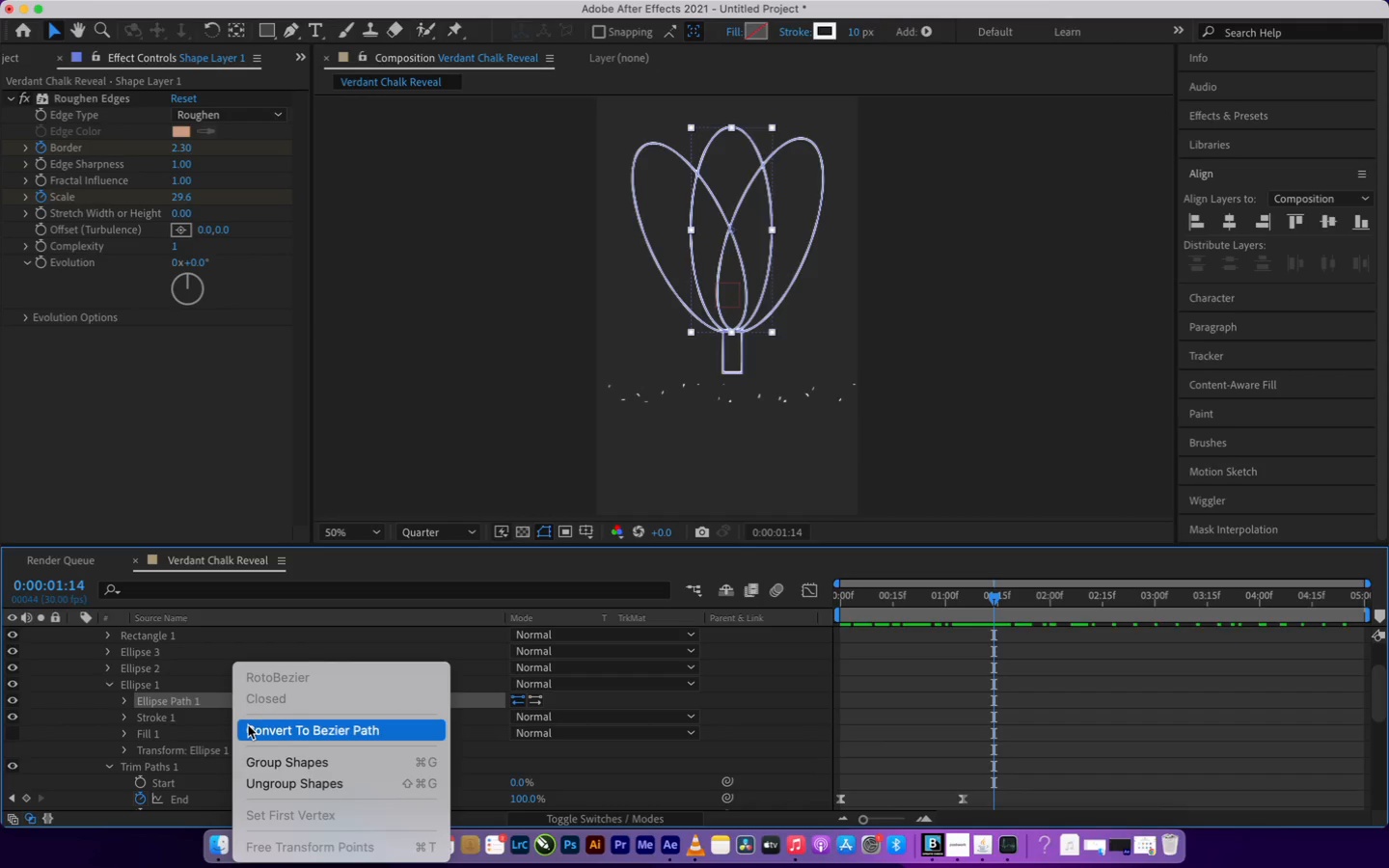 
left_click([248, 725])
 